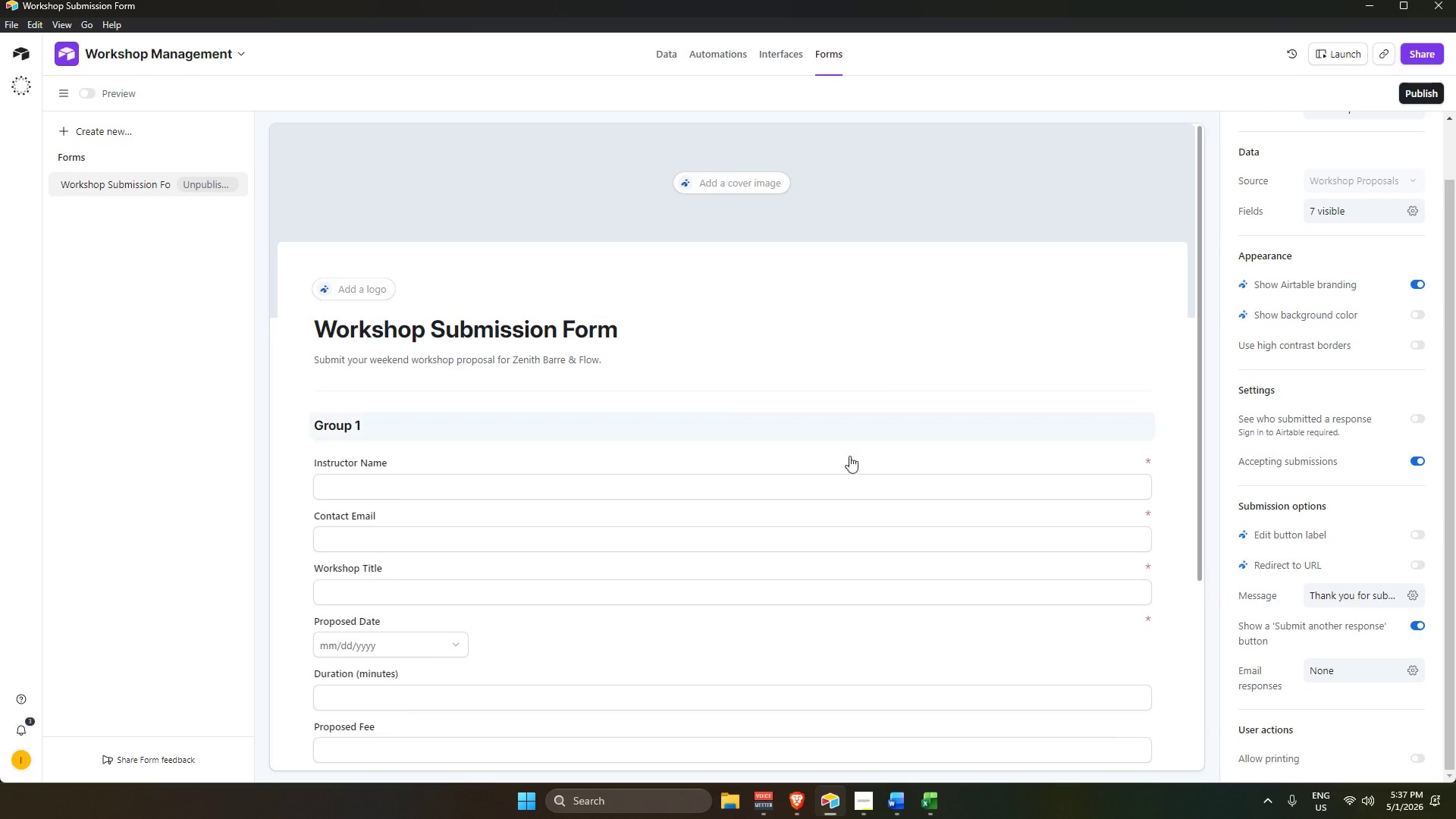 
scroll: coordinate [832, 622], scroll_direction: down, amount: 13.0
 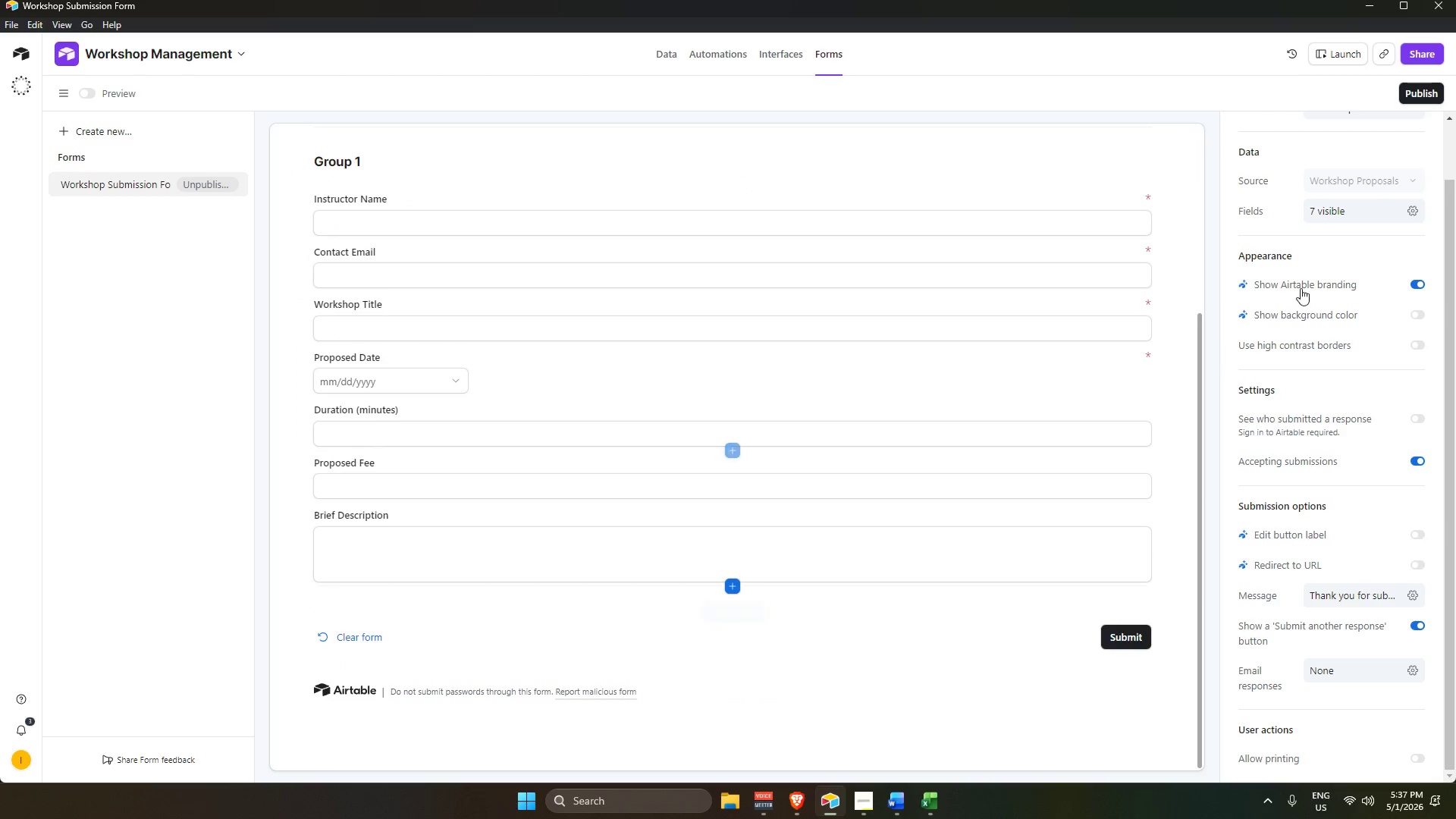 
left_click([1097, 134])
 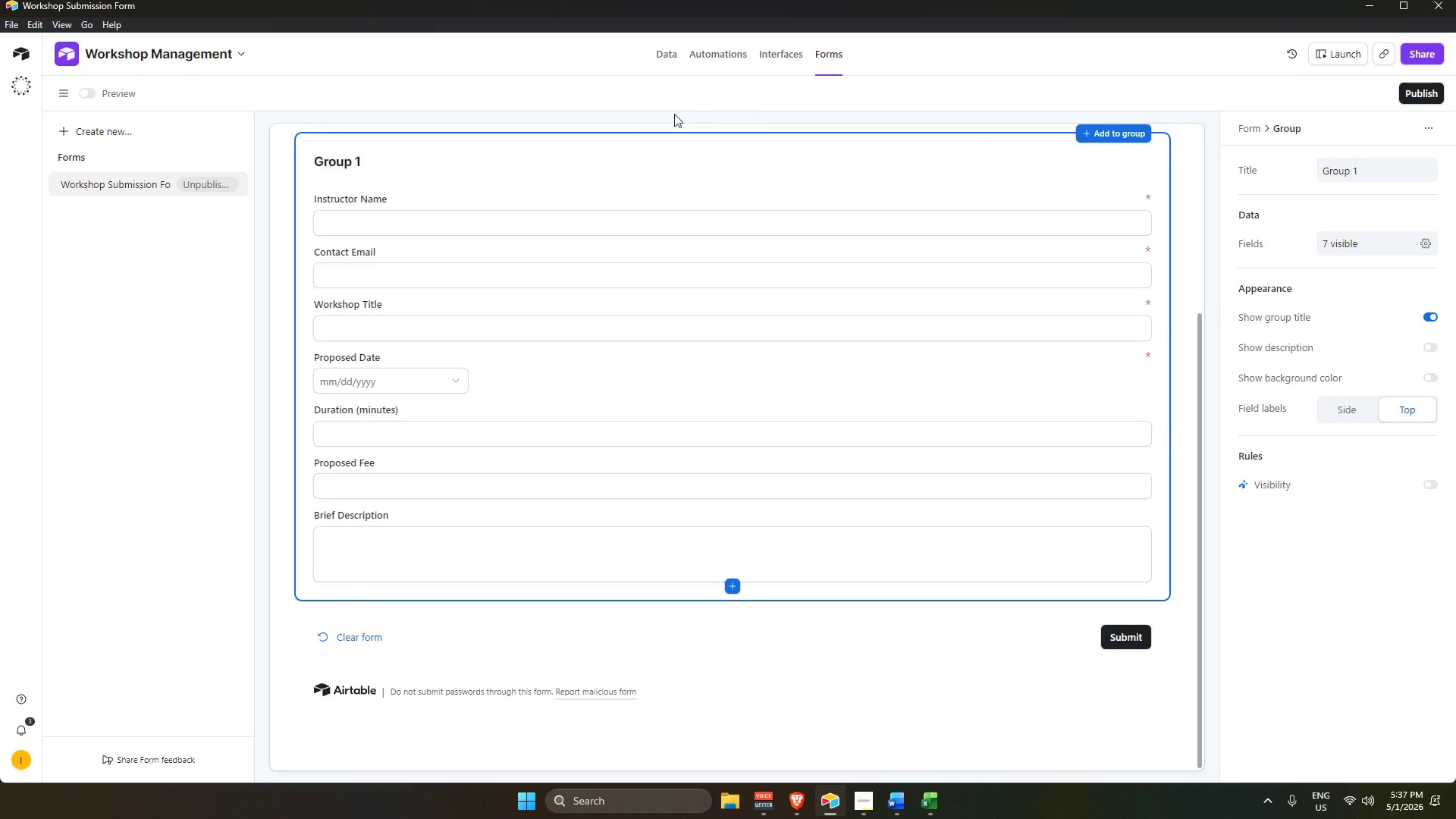 
scroll: coordinate [1292, 561], scroll_direction: up, amount: 7.0
 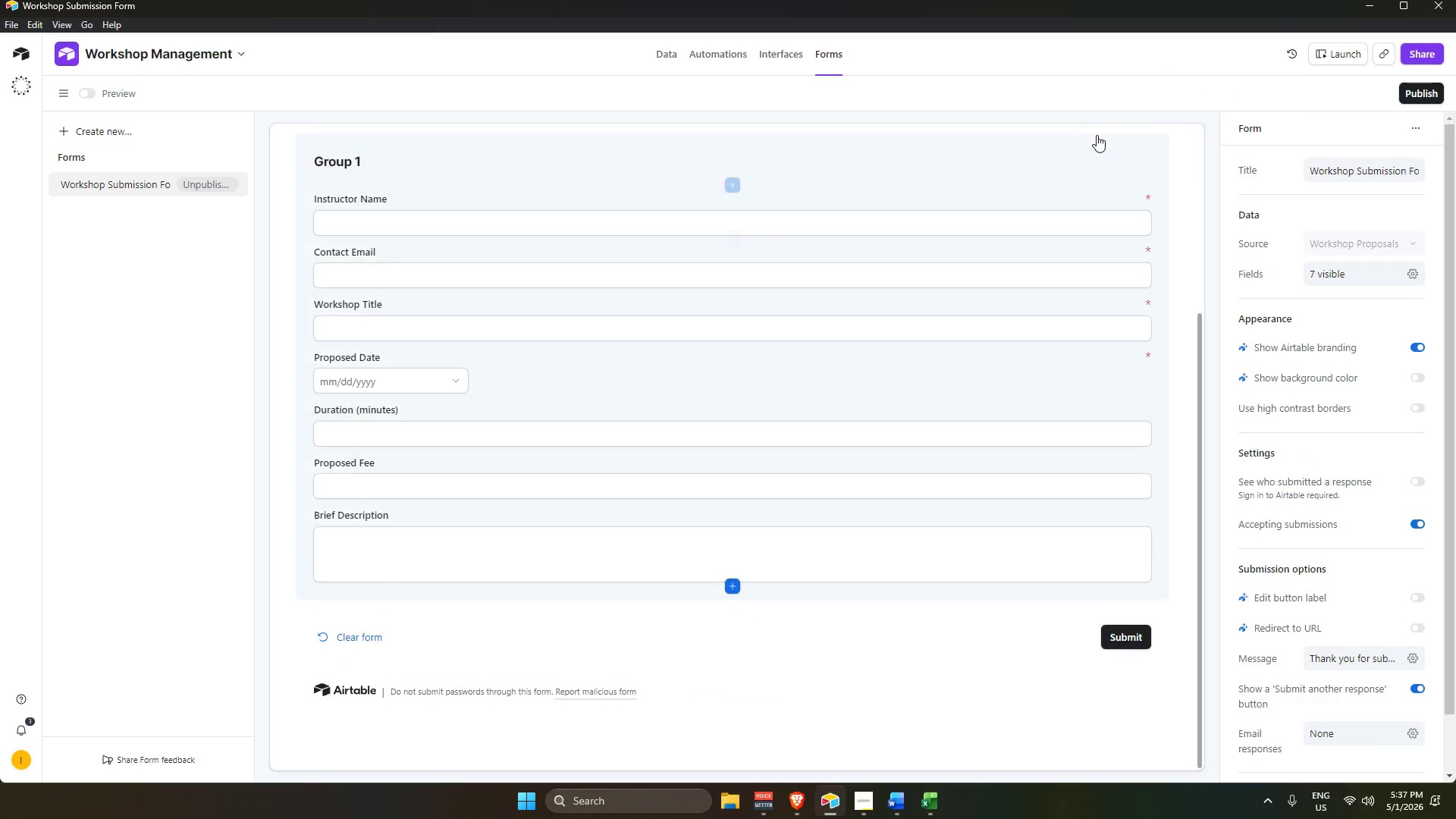 
left_click([1008, 86])
 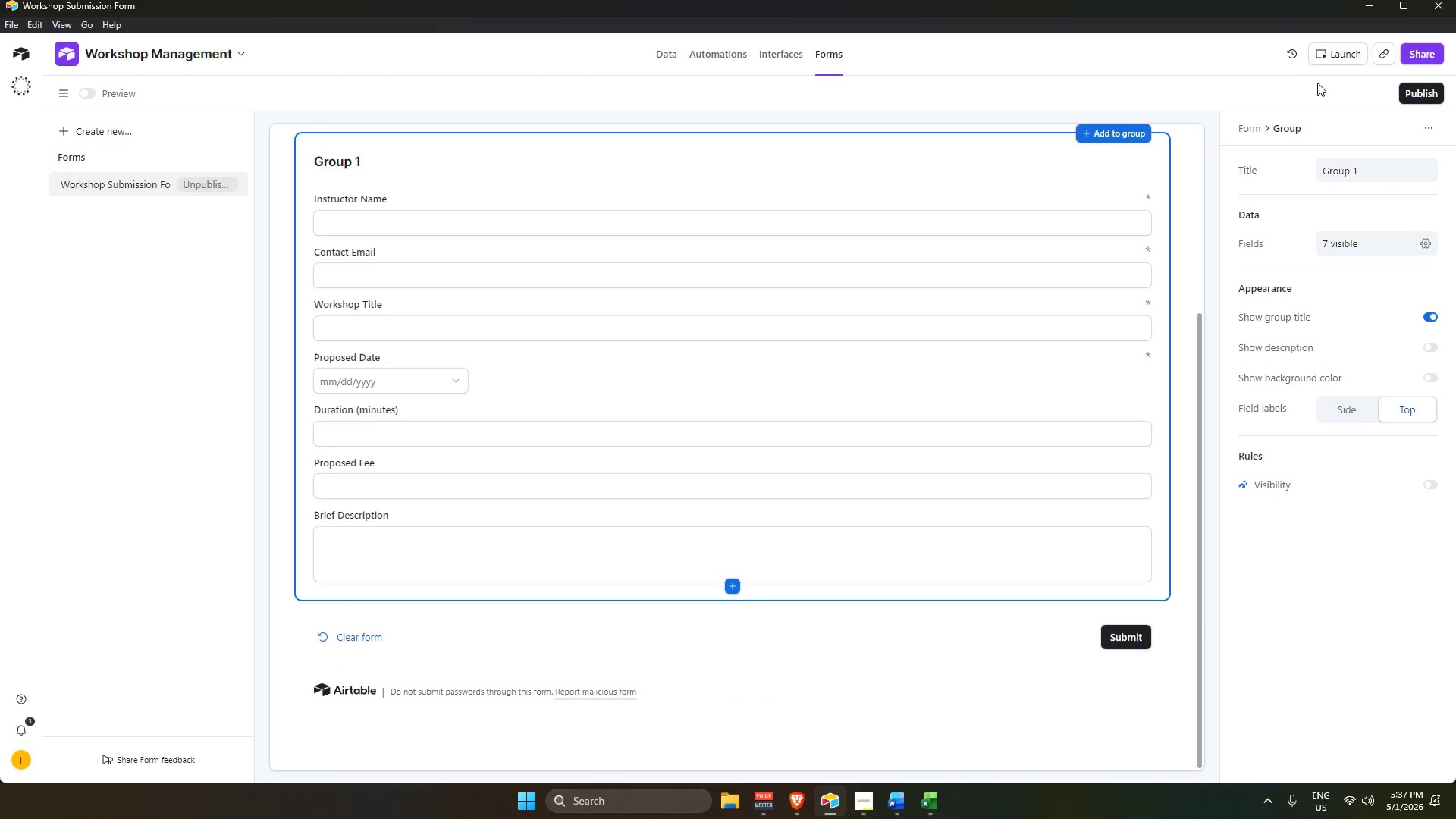 
left_click([1426, 89])
 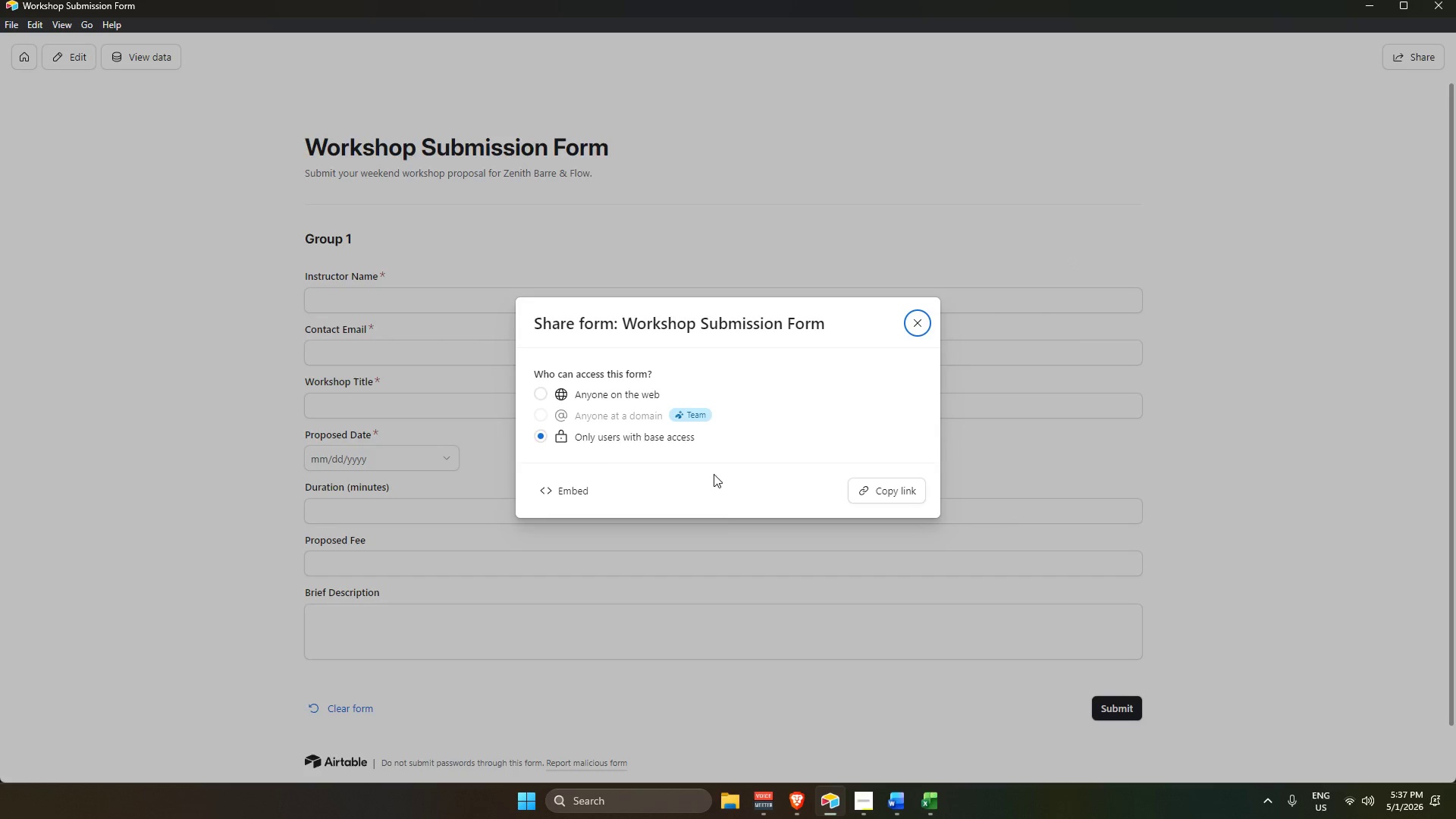 
wait(6.62)
 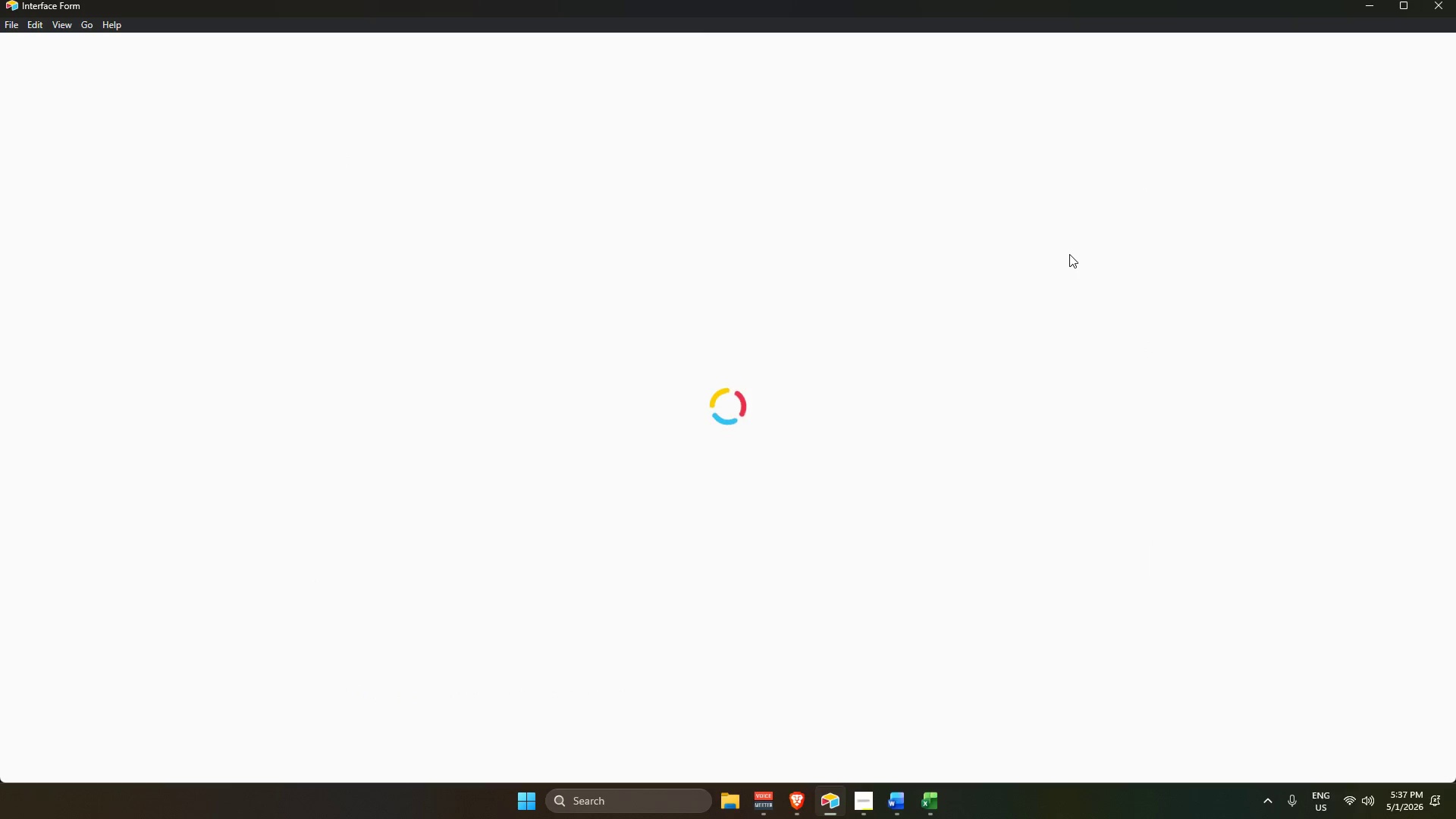 
left_click([541, 397])
 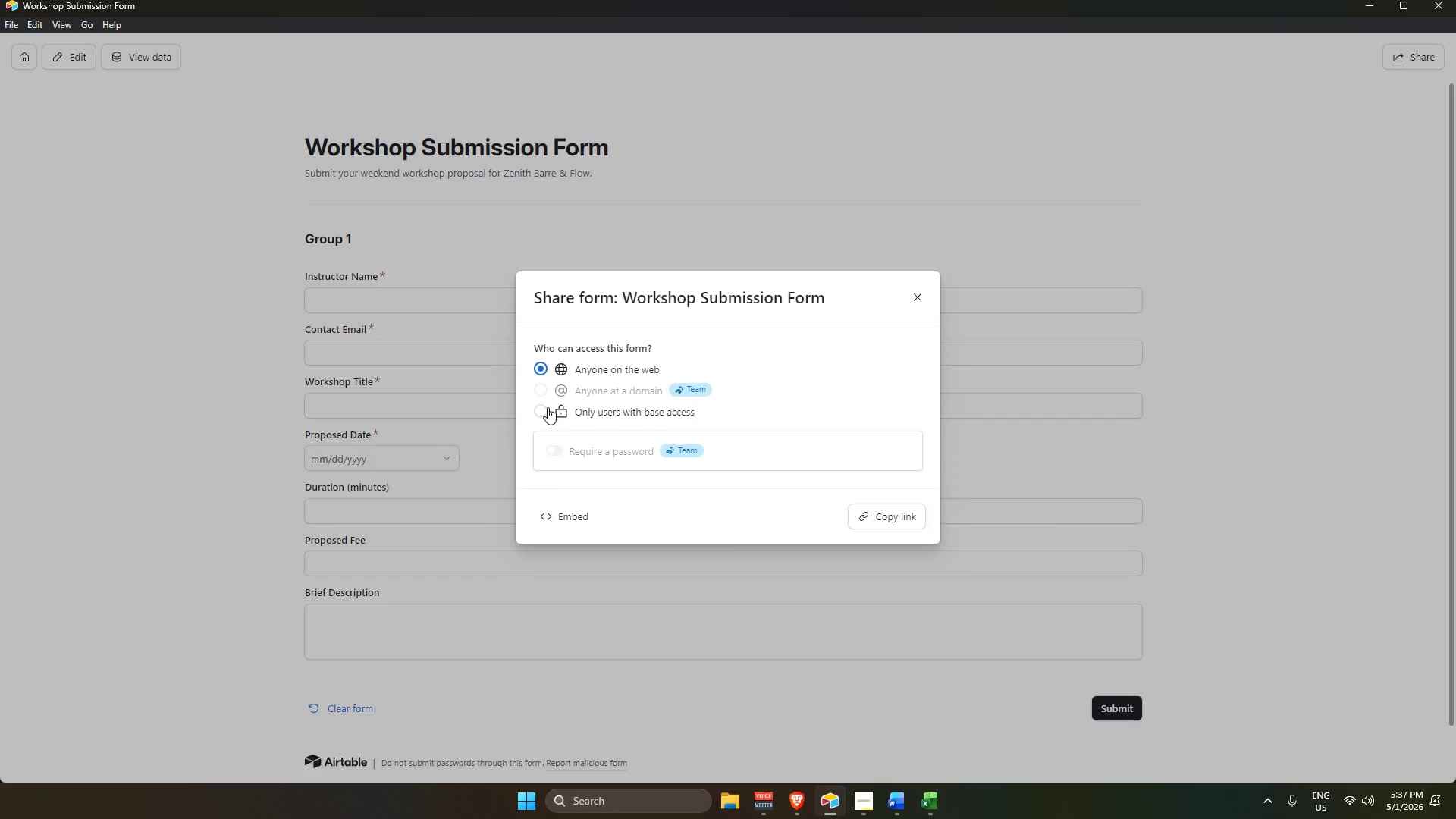 
wait(8.02)
 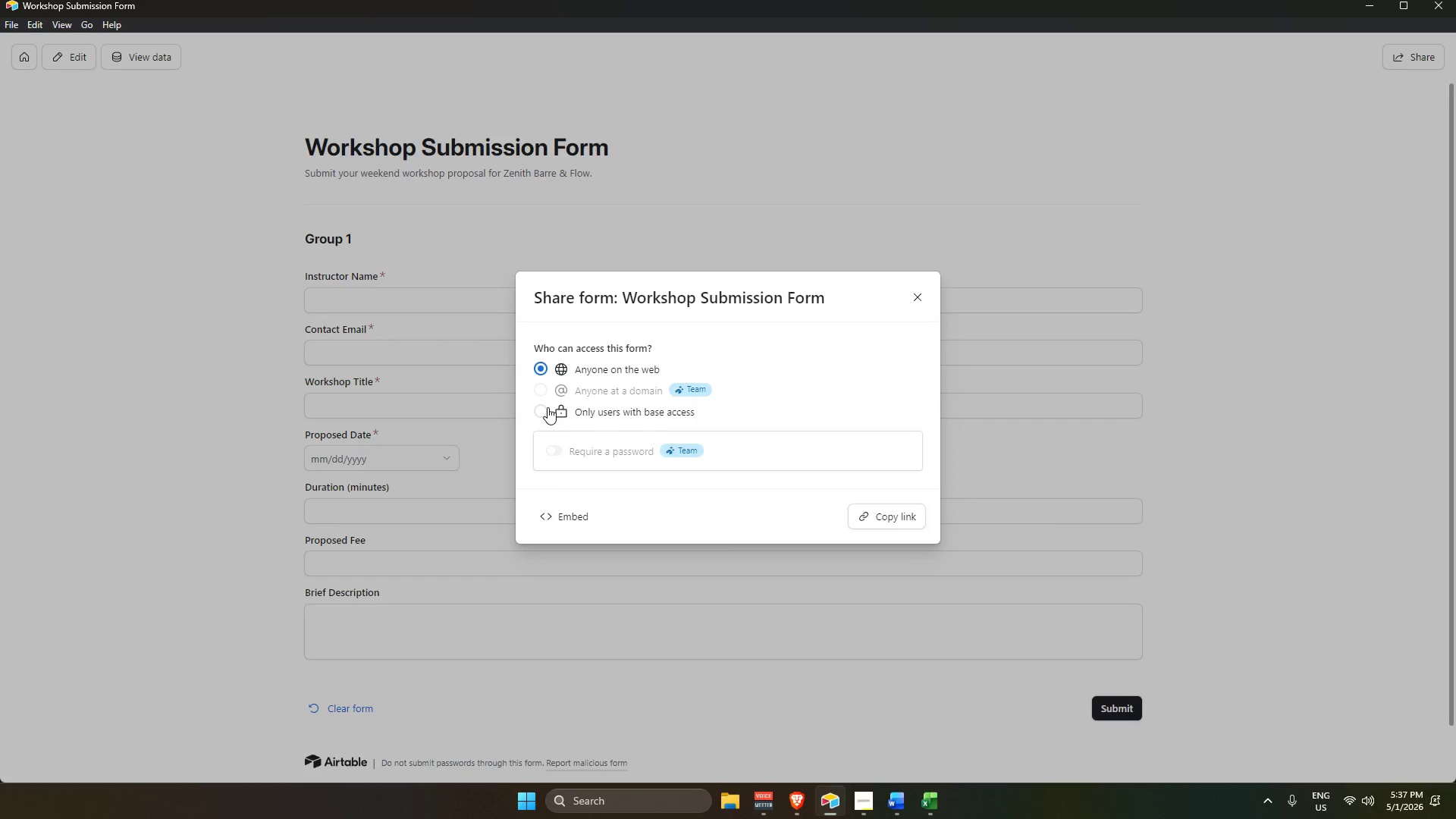 
left_click([536, 391])
 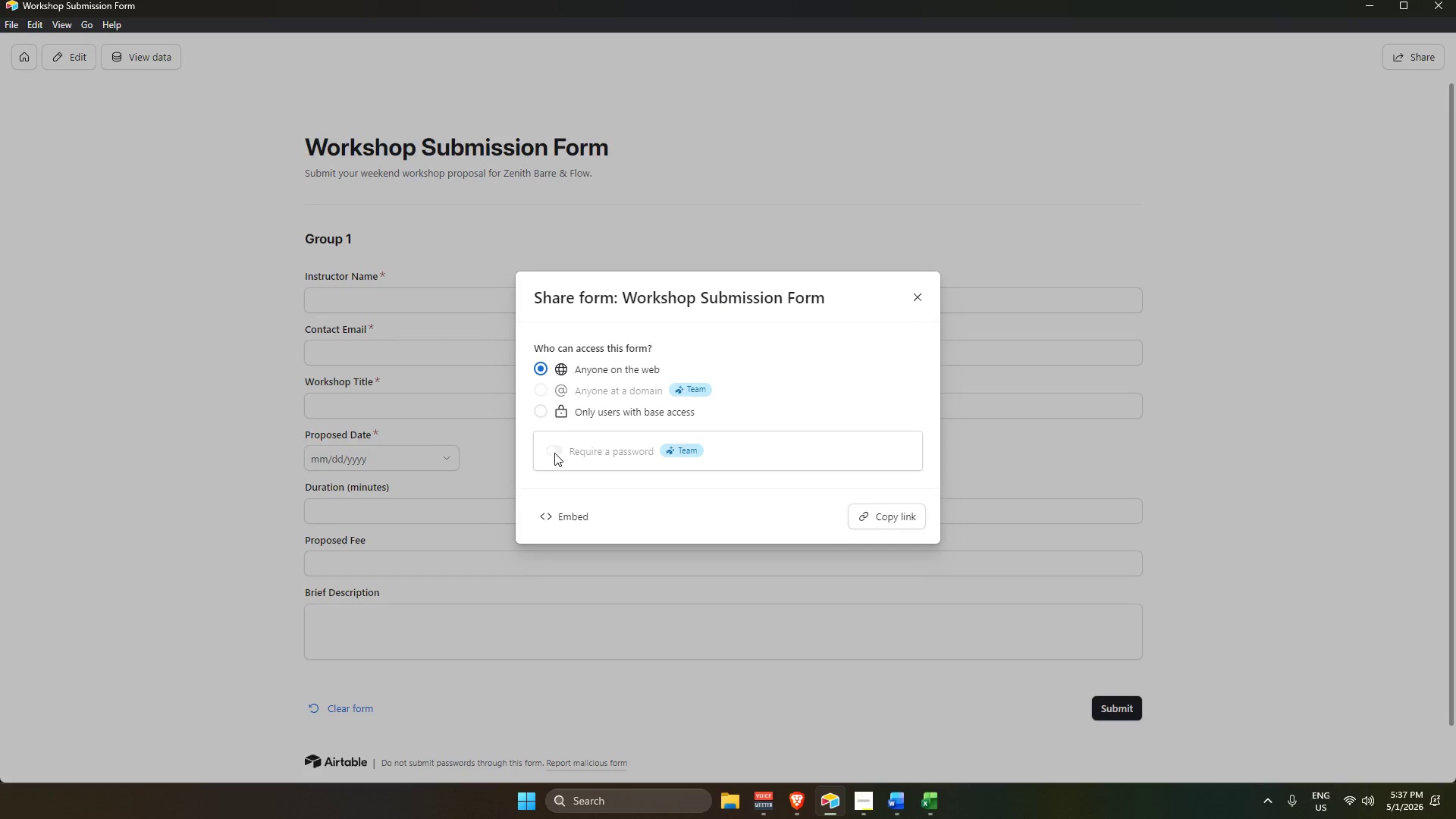 
left_click([554, 452])
 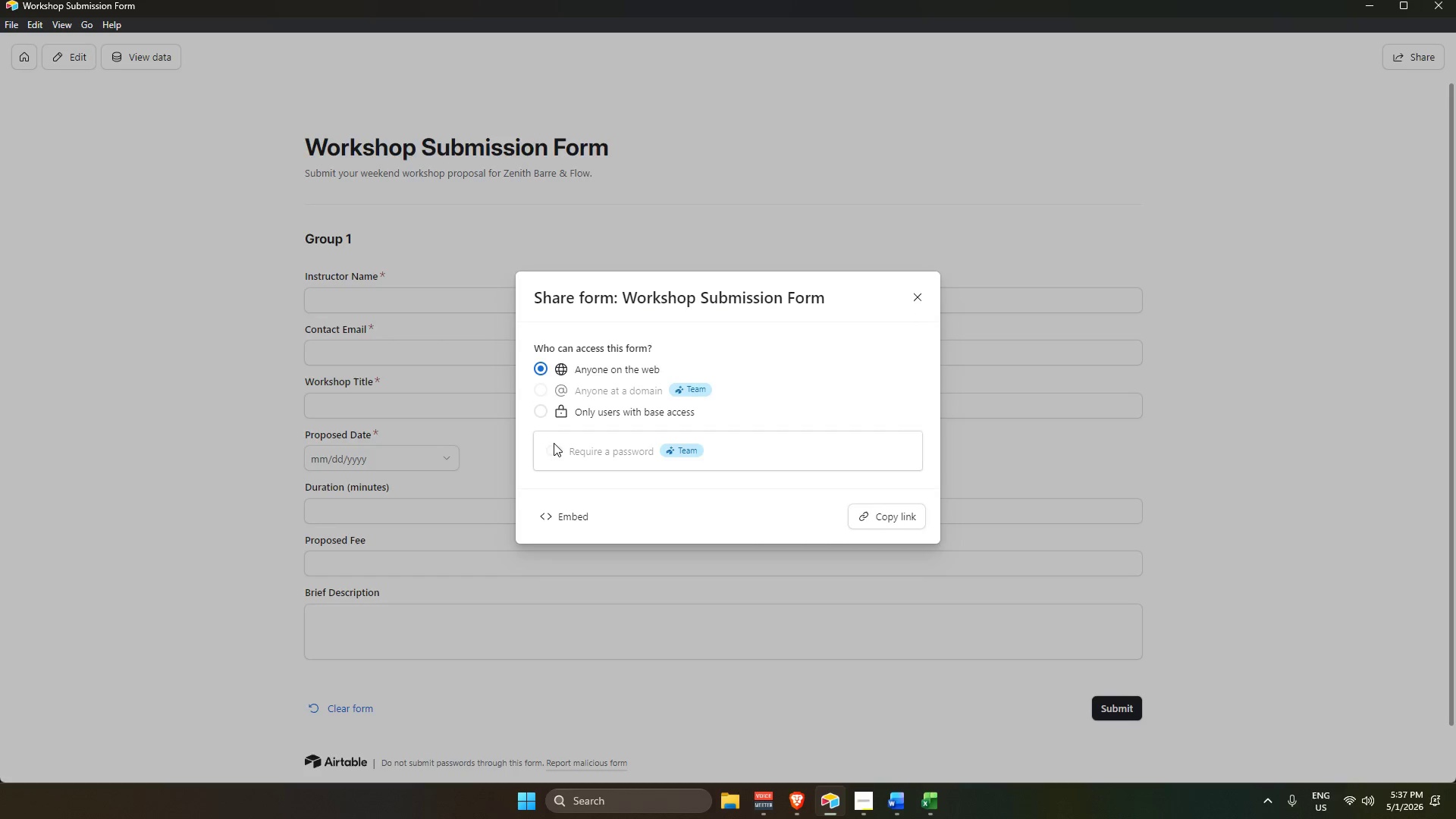 
left_click([541, 410])
 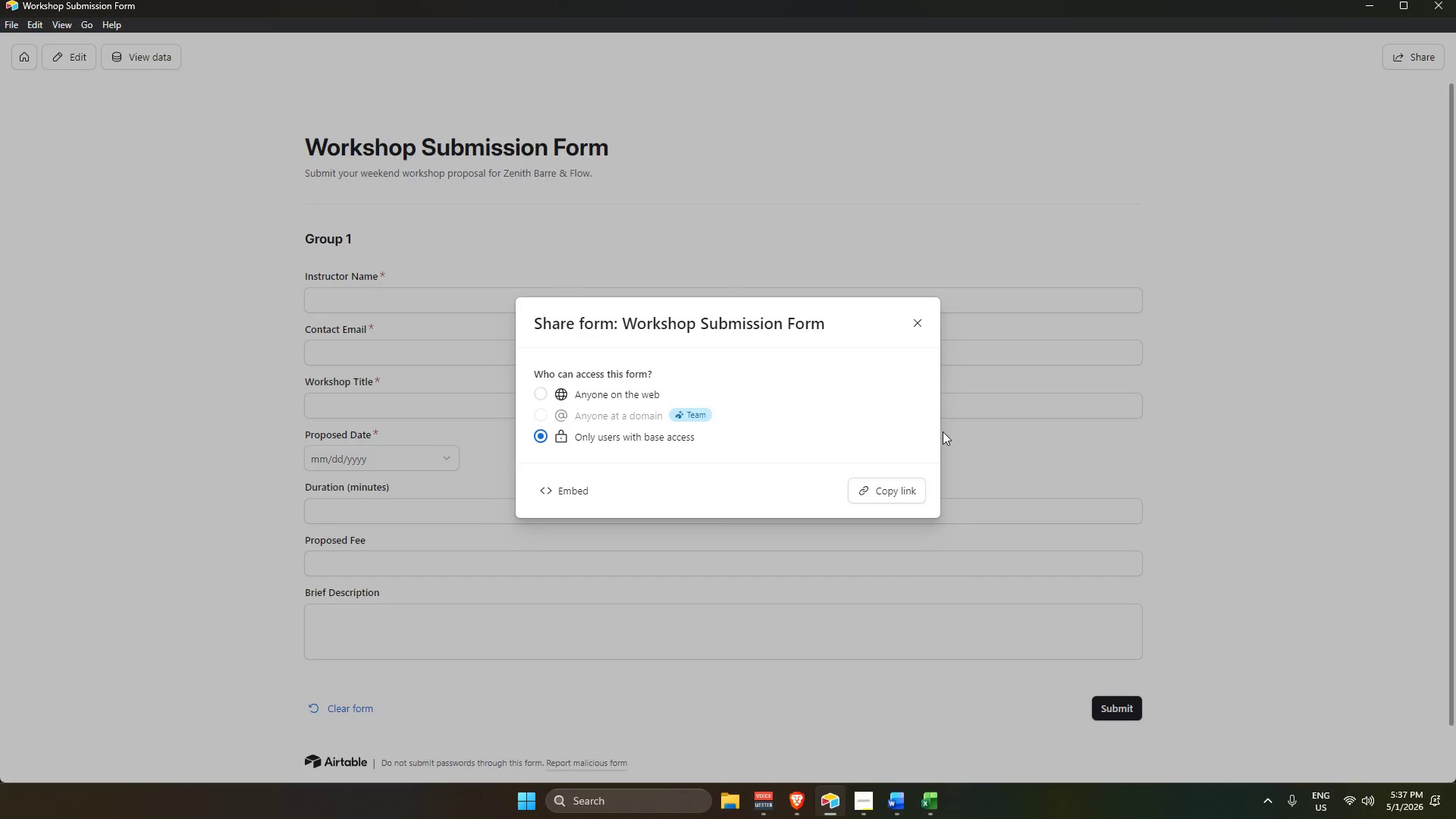 
left_click([917, 324])
 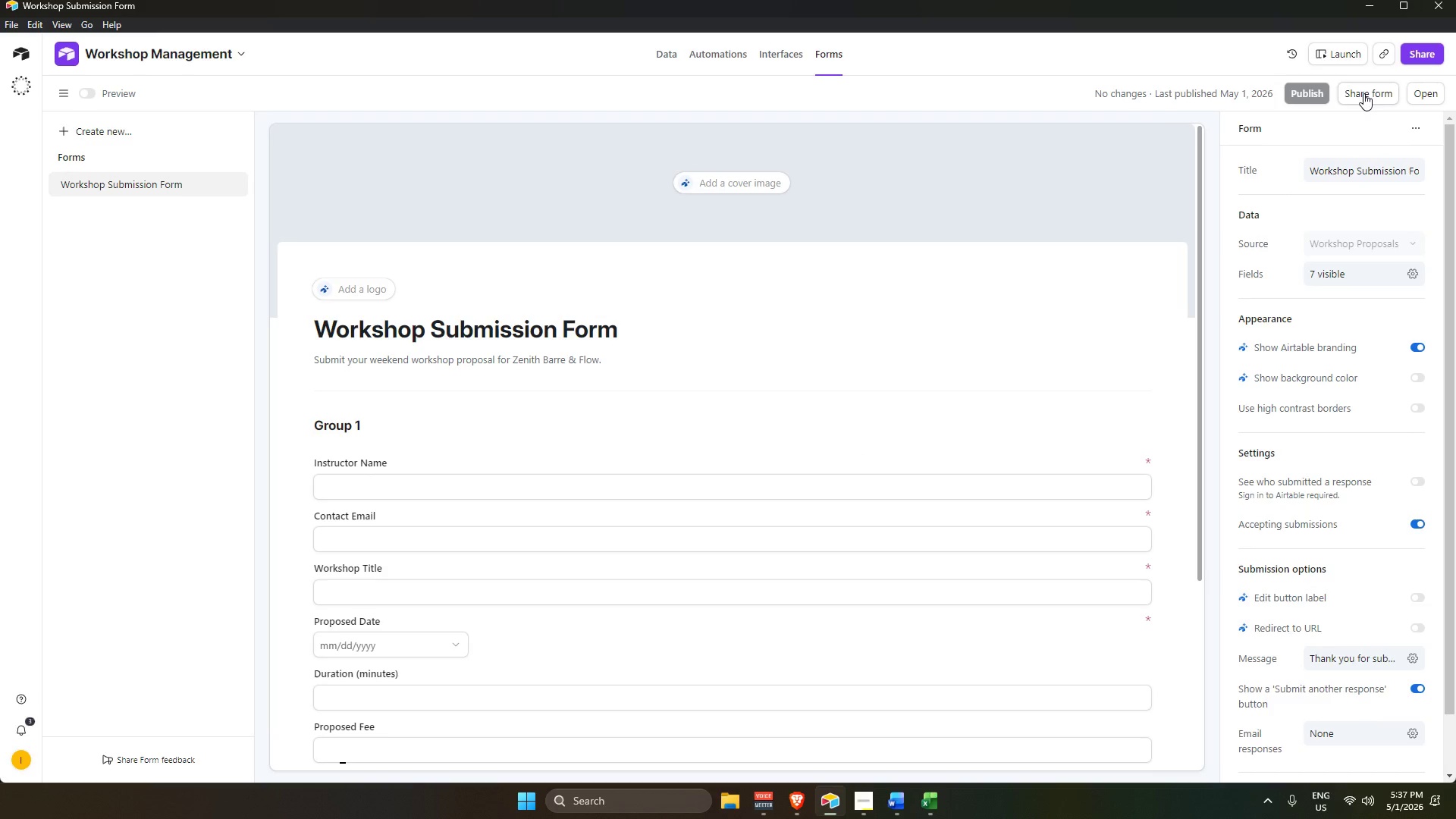 
wait(7.25)
 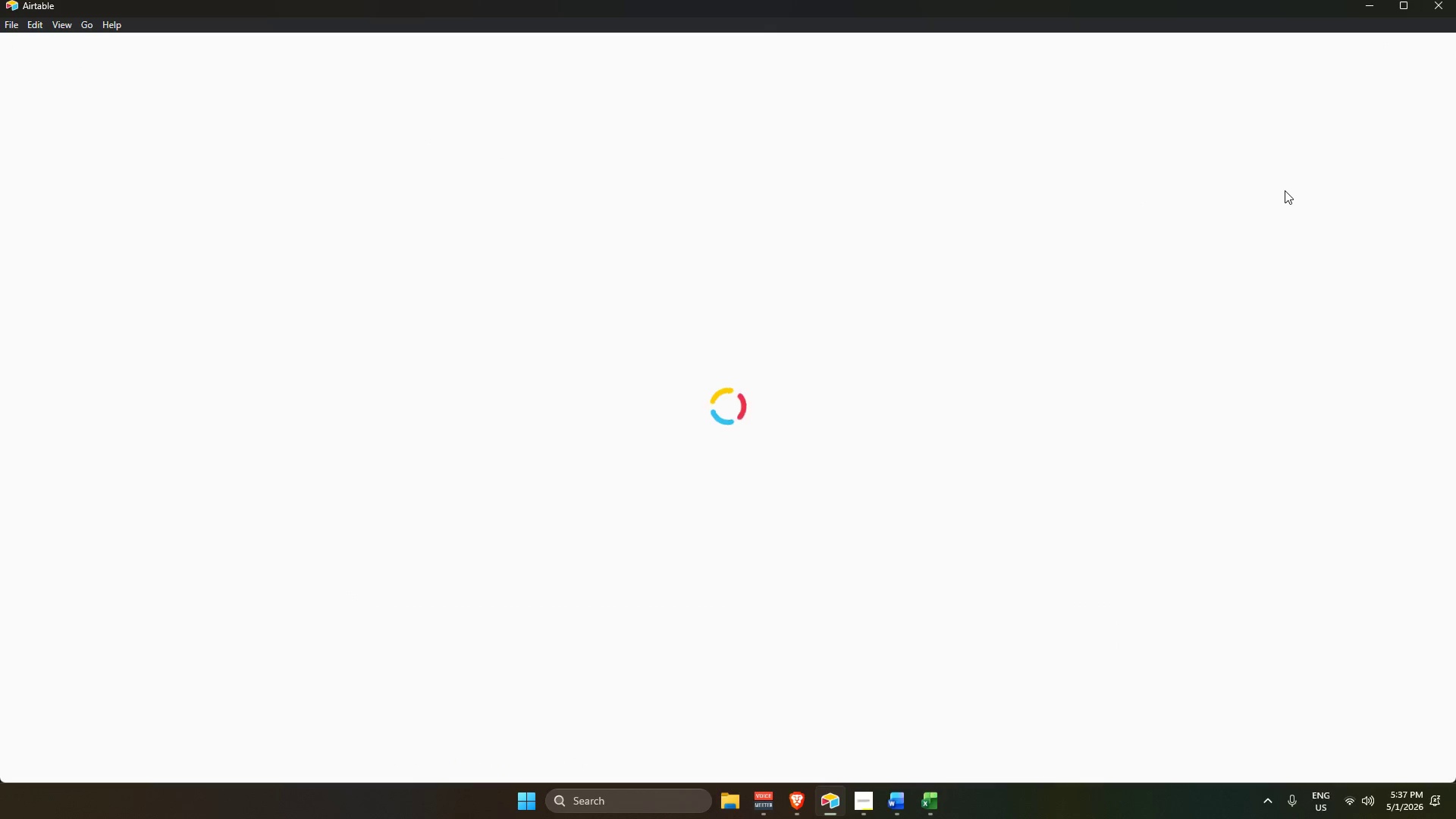 
scroll: coordinate [742, 418], scroll_direction: up, amount: 1.0
 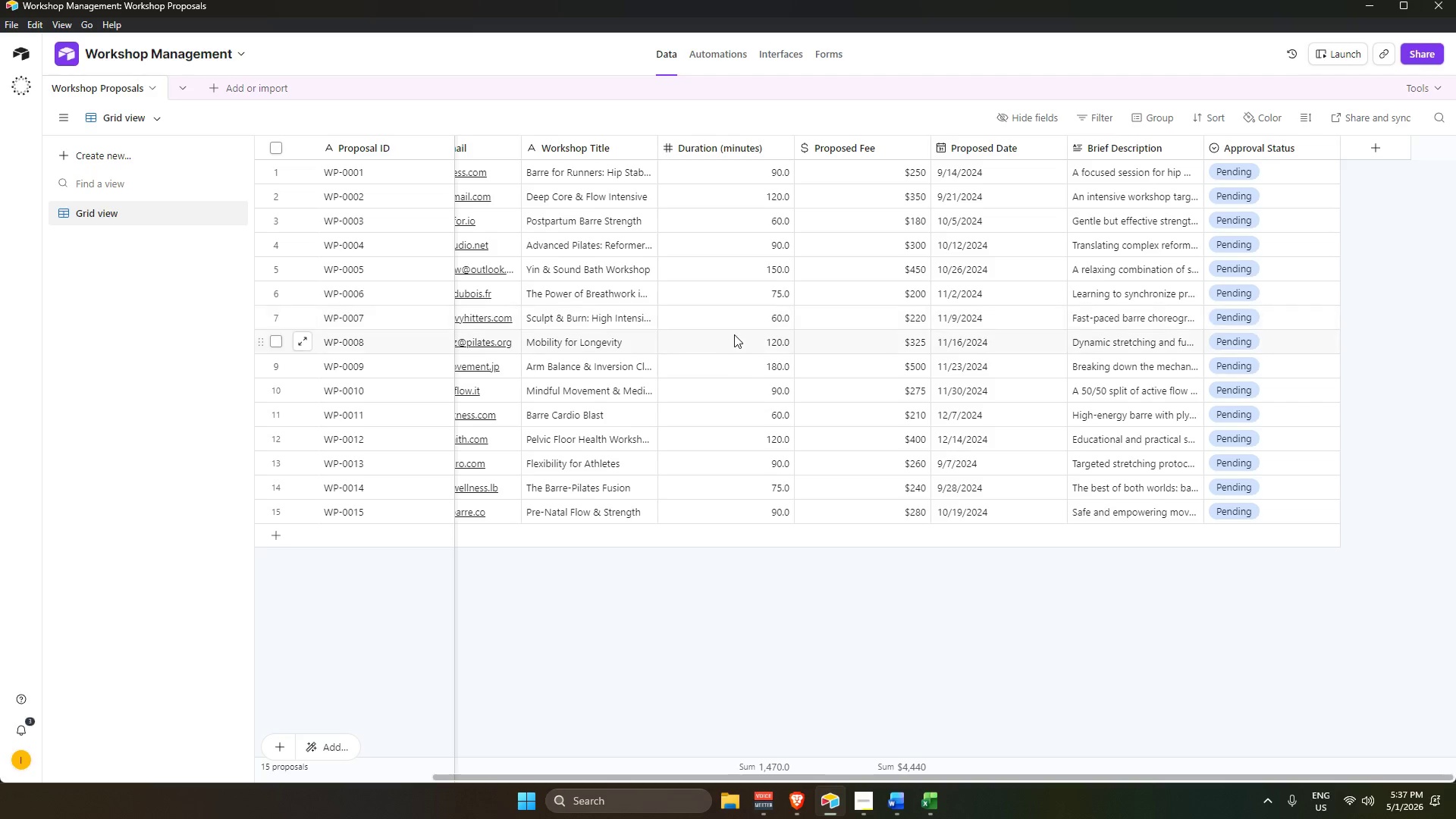 
left_click([724, 59])
 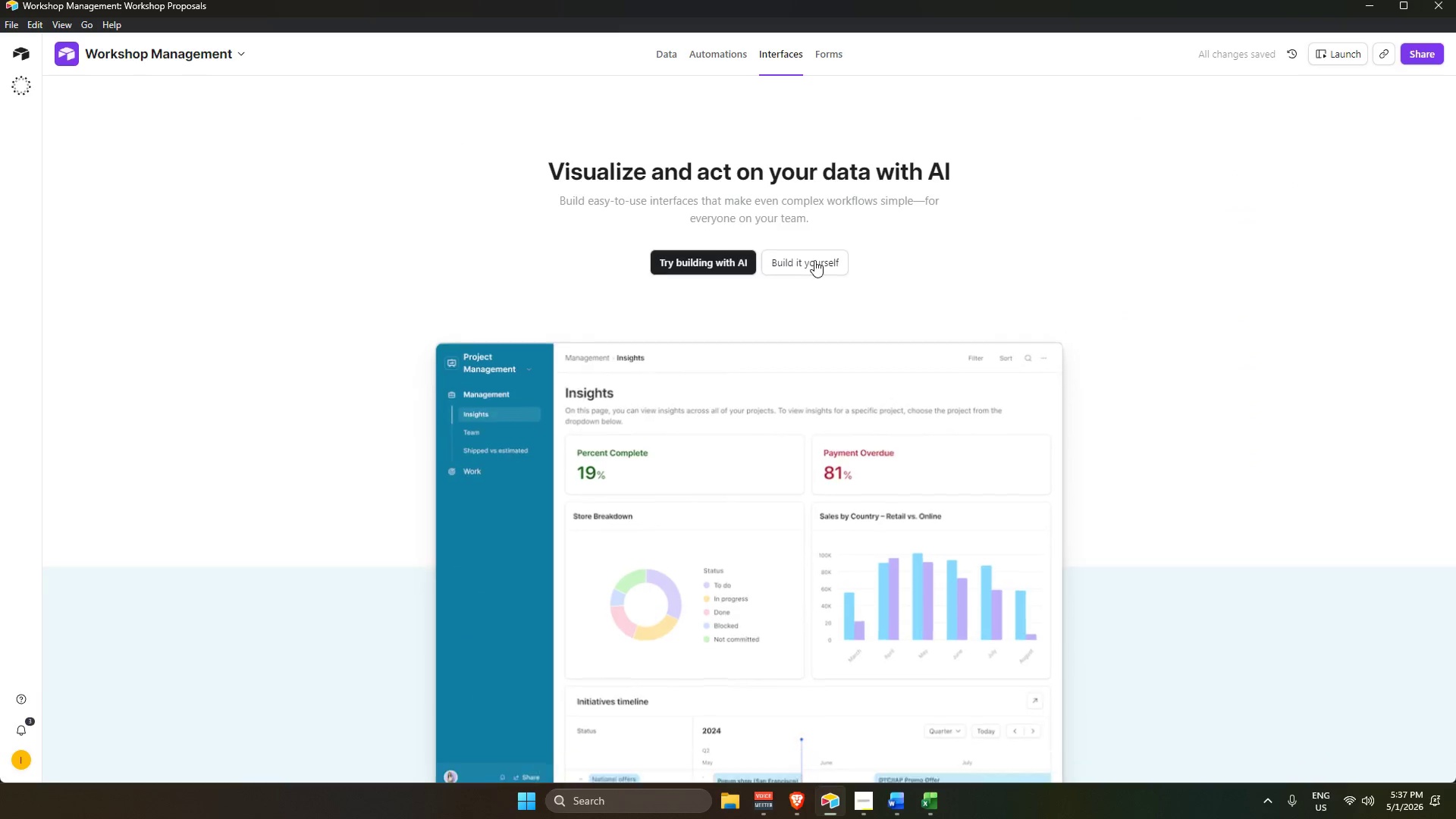 
left_click([822, 268])
 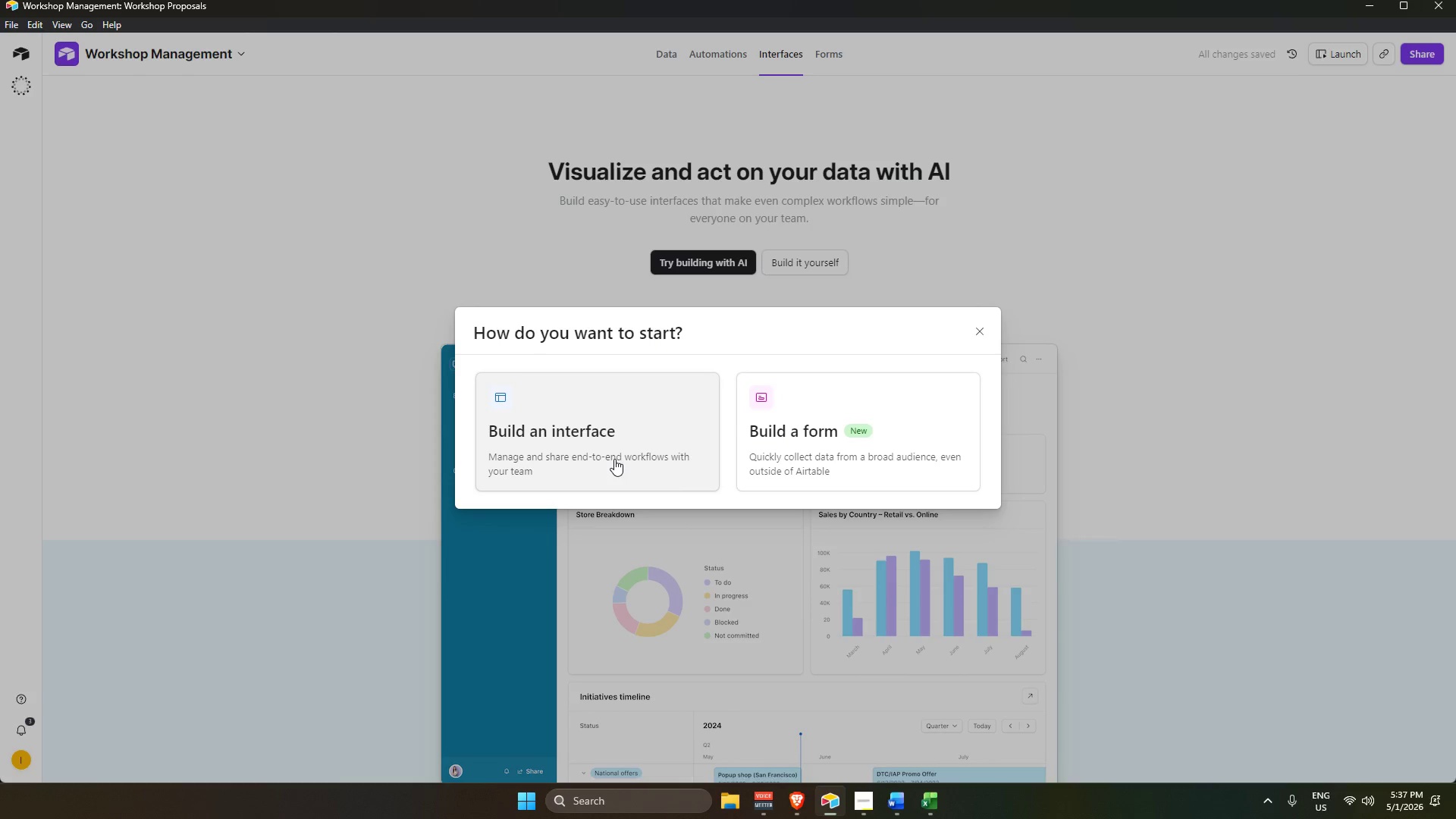 
left_click([614, 457])
 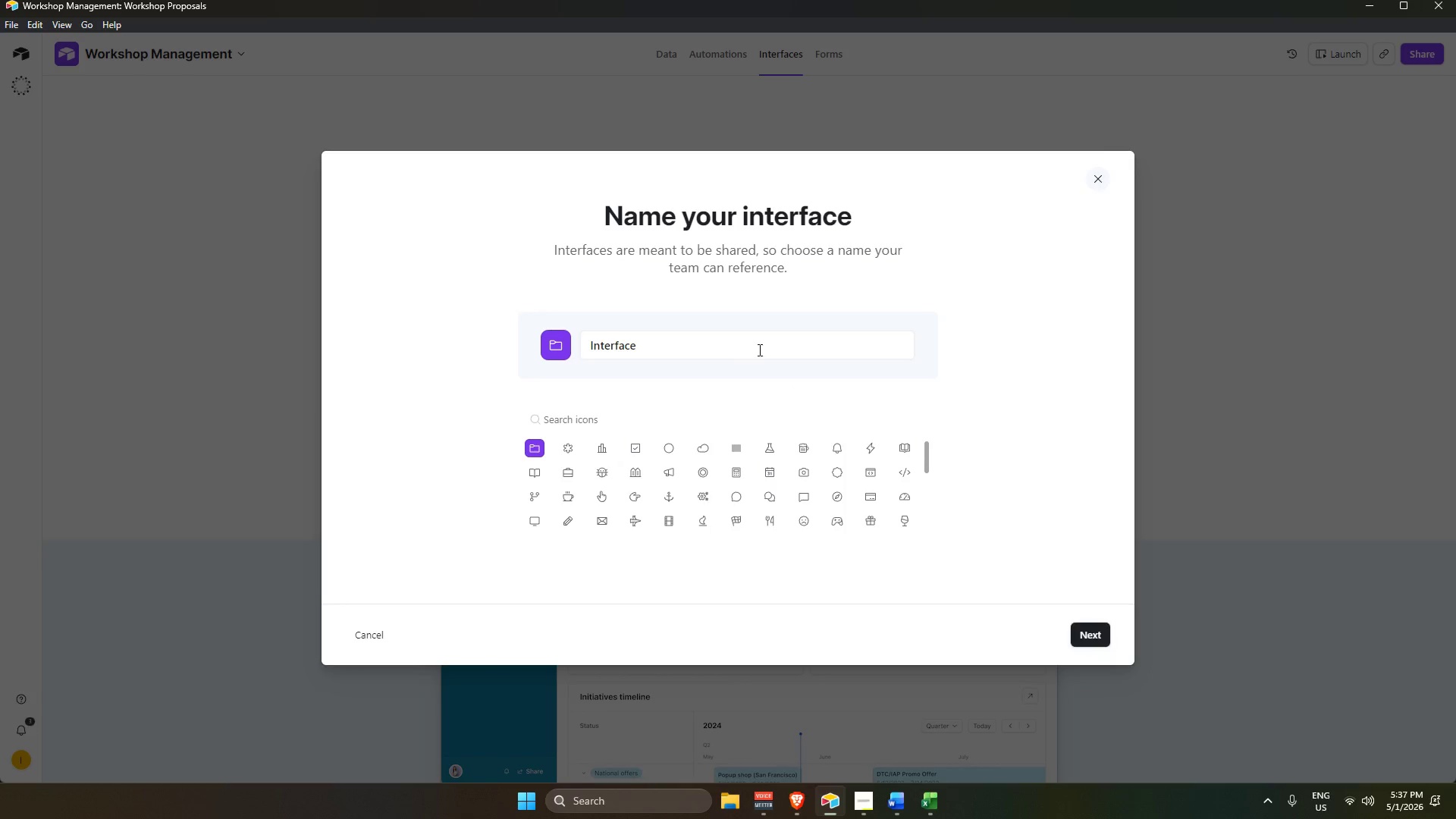 
double_click([749, 339])
 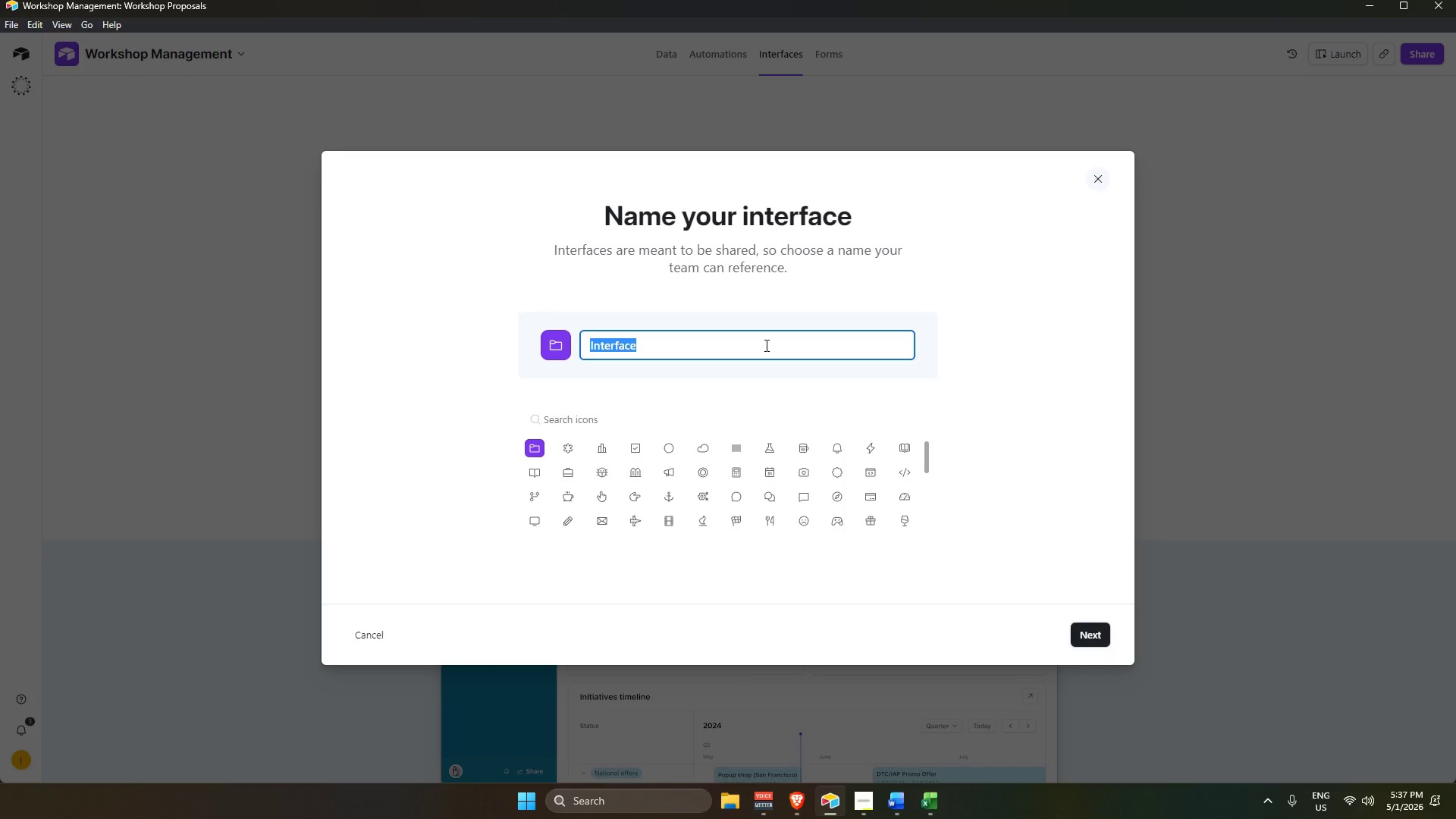 
wait(5.34)
 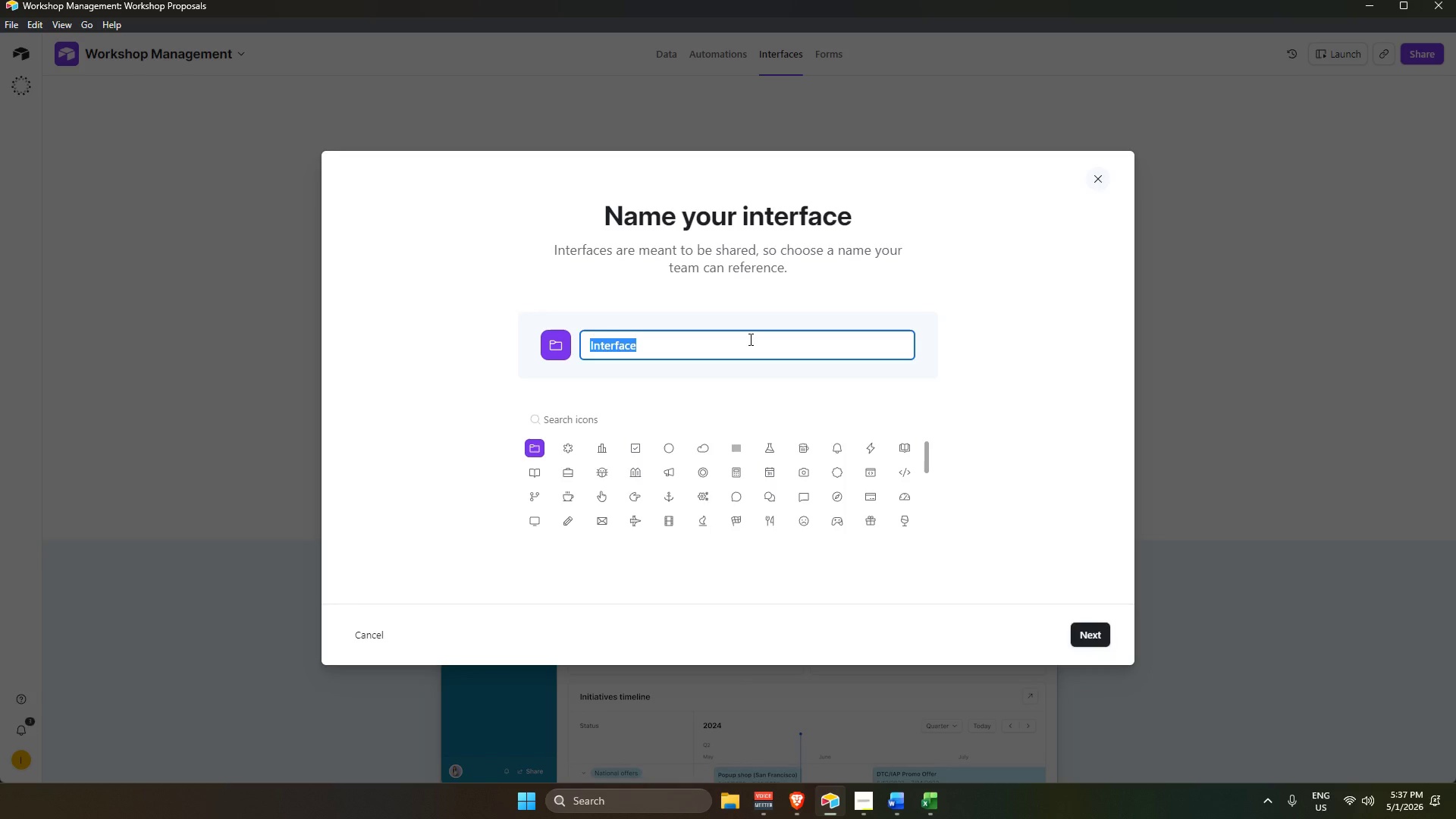 
left_click([1086, 632])
 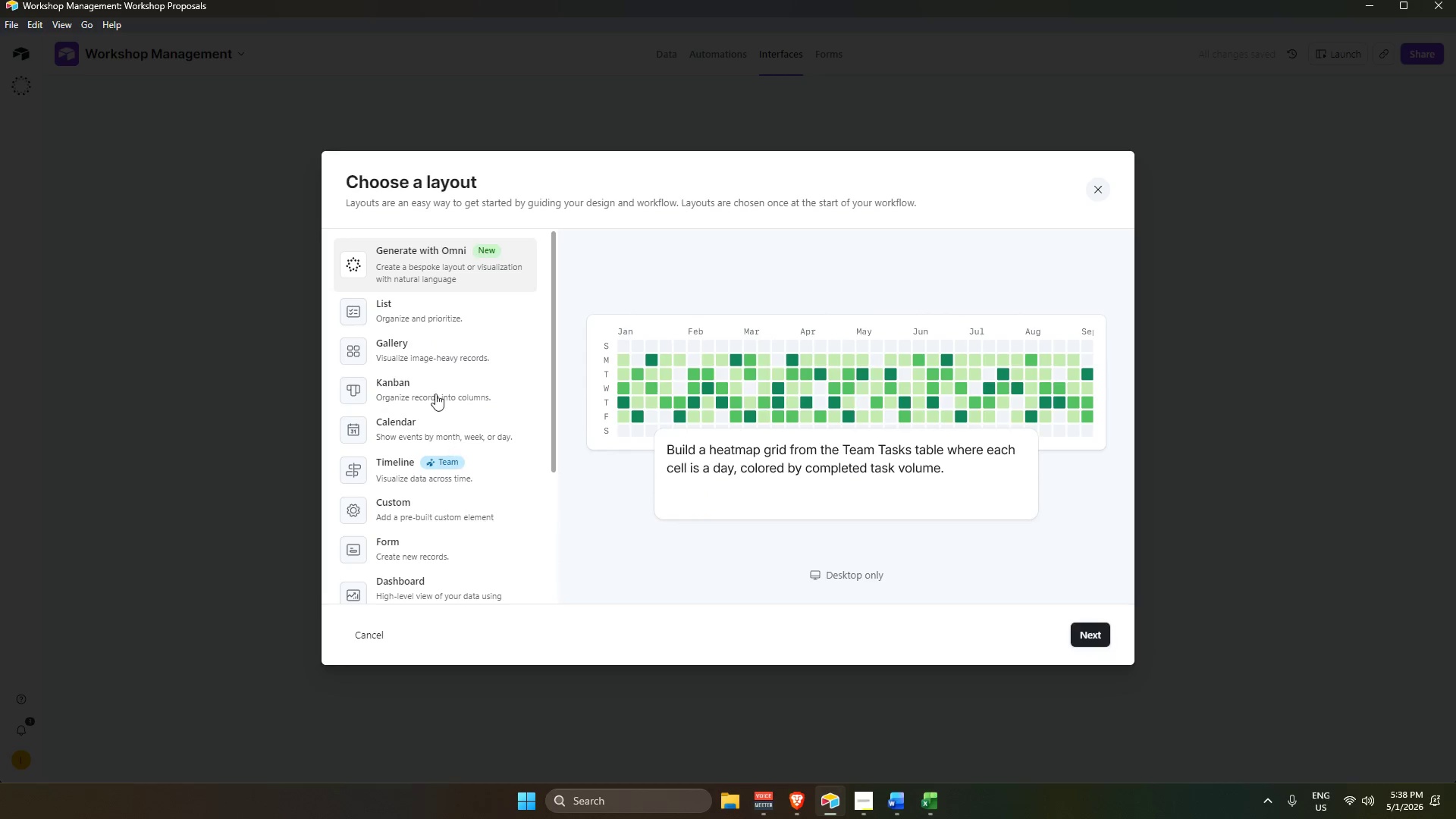 
left_click([422, 383])
 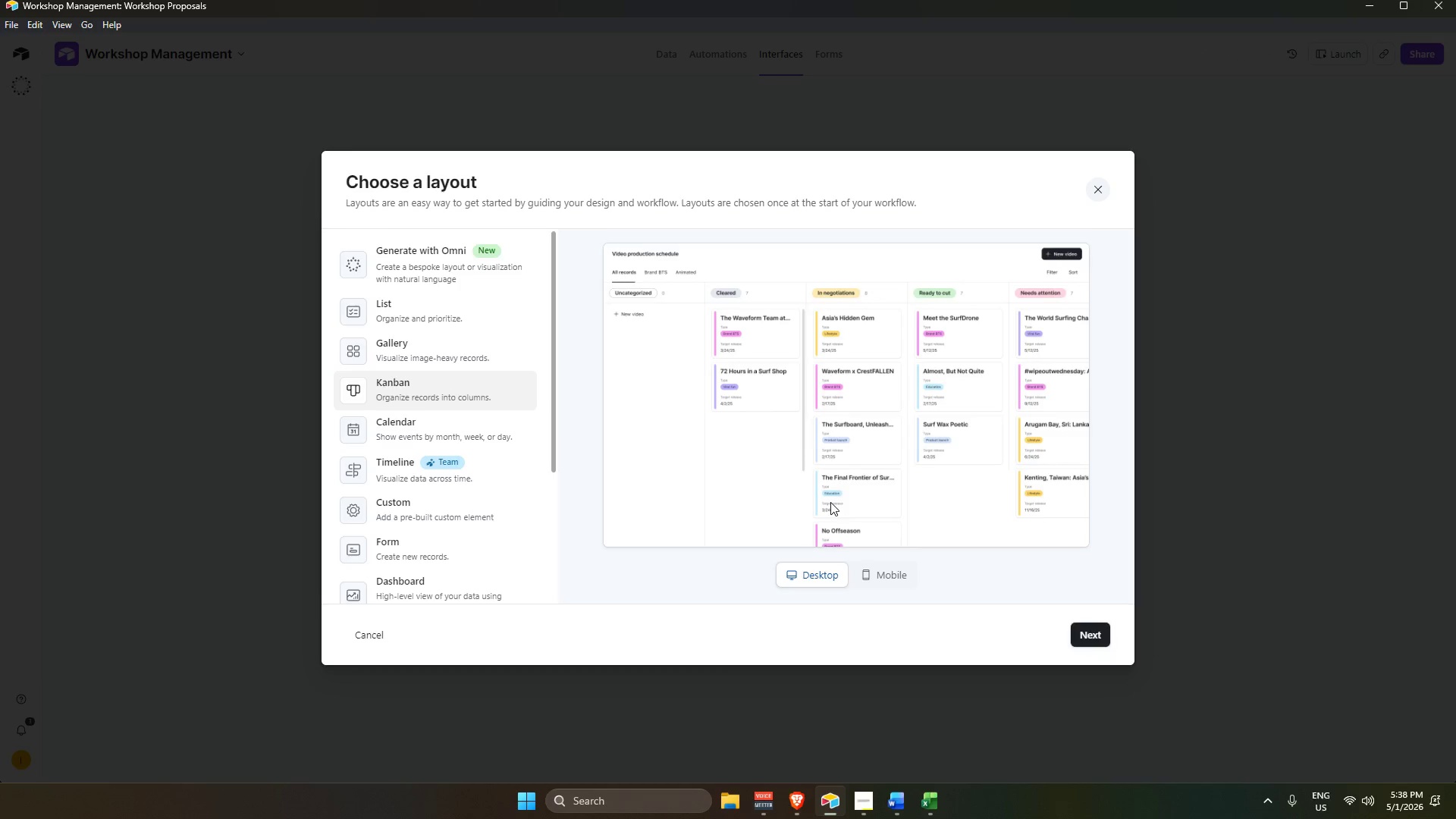 
wait(12.72)
 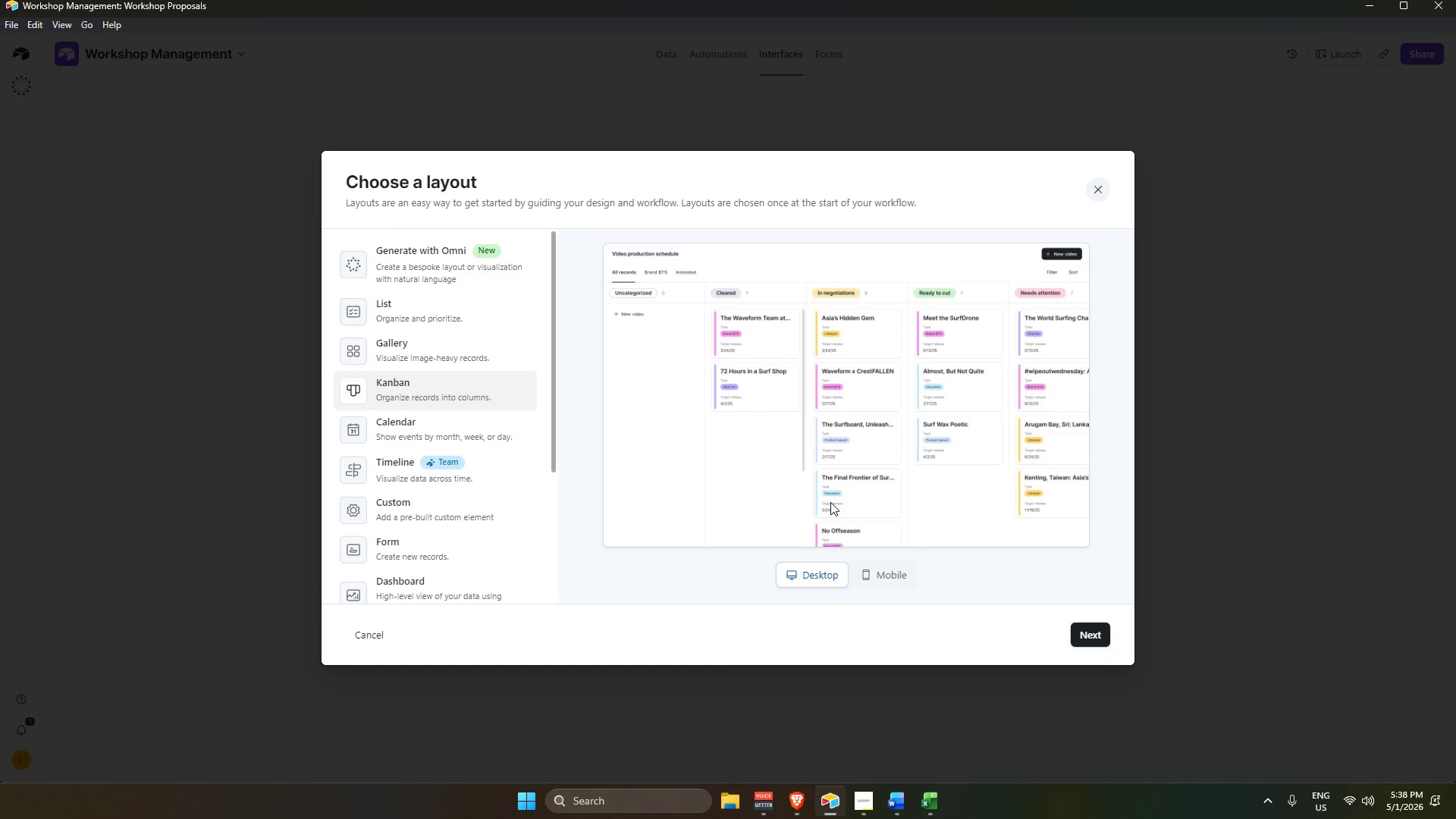 
left_click([1094, 639])
 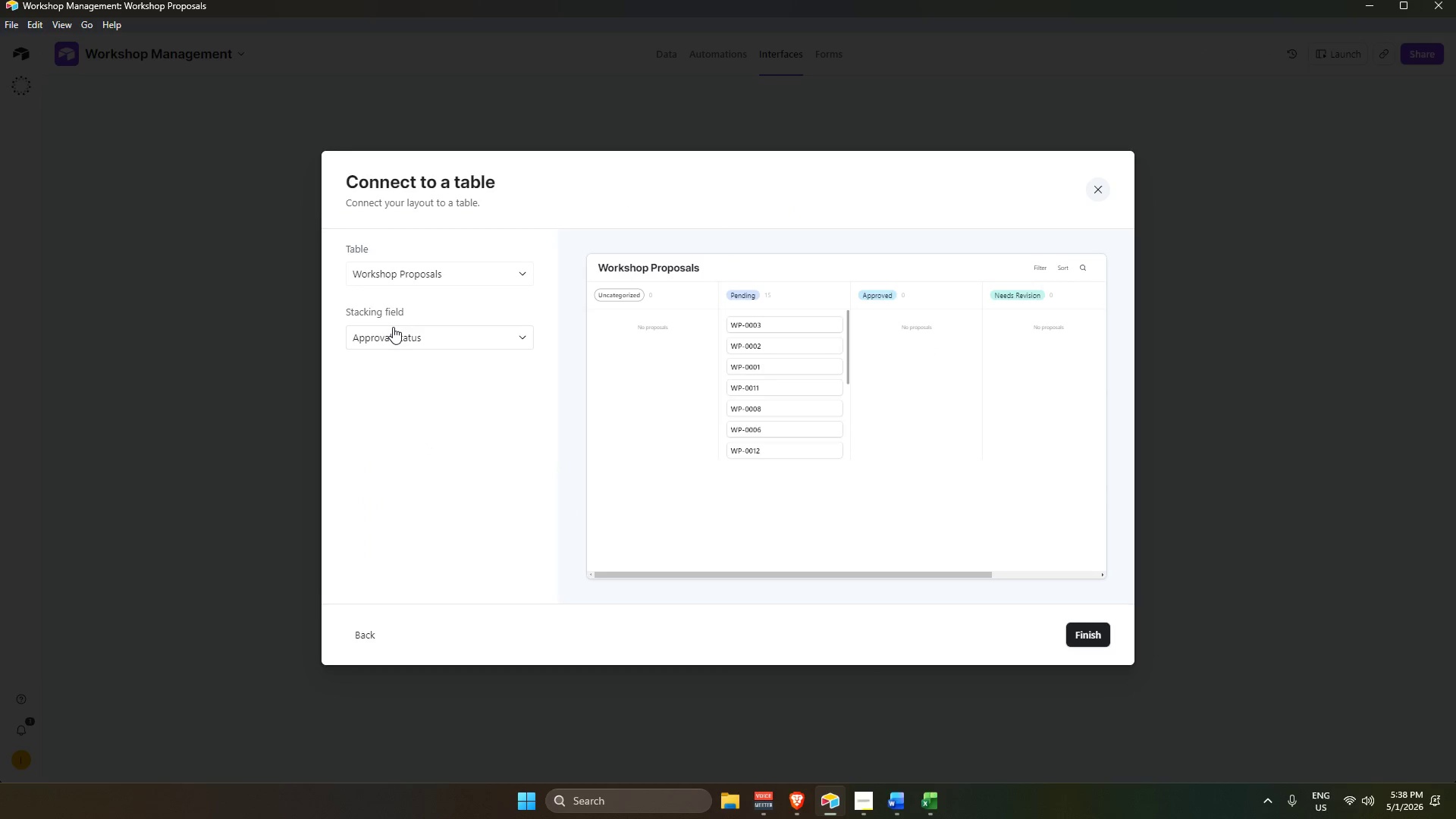 
left_click([396, 328])
 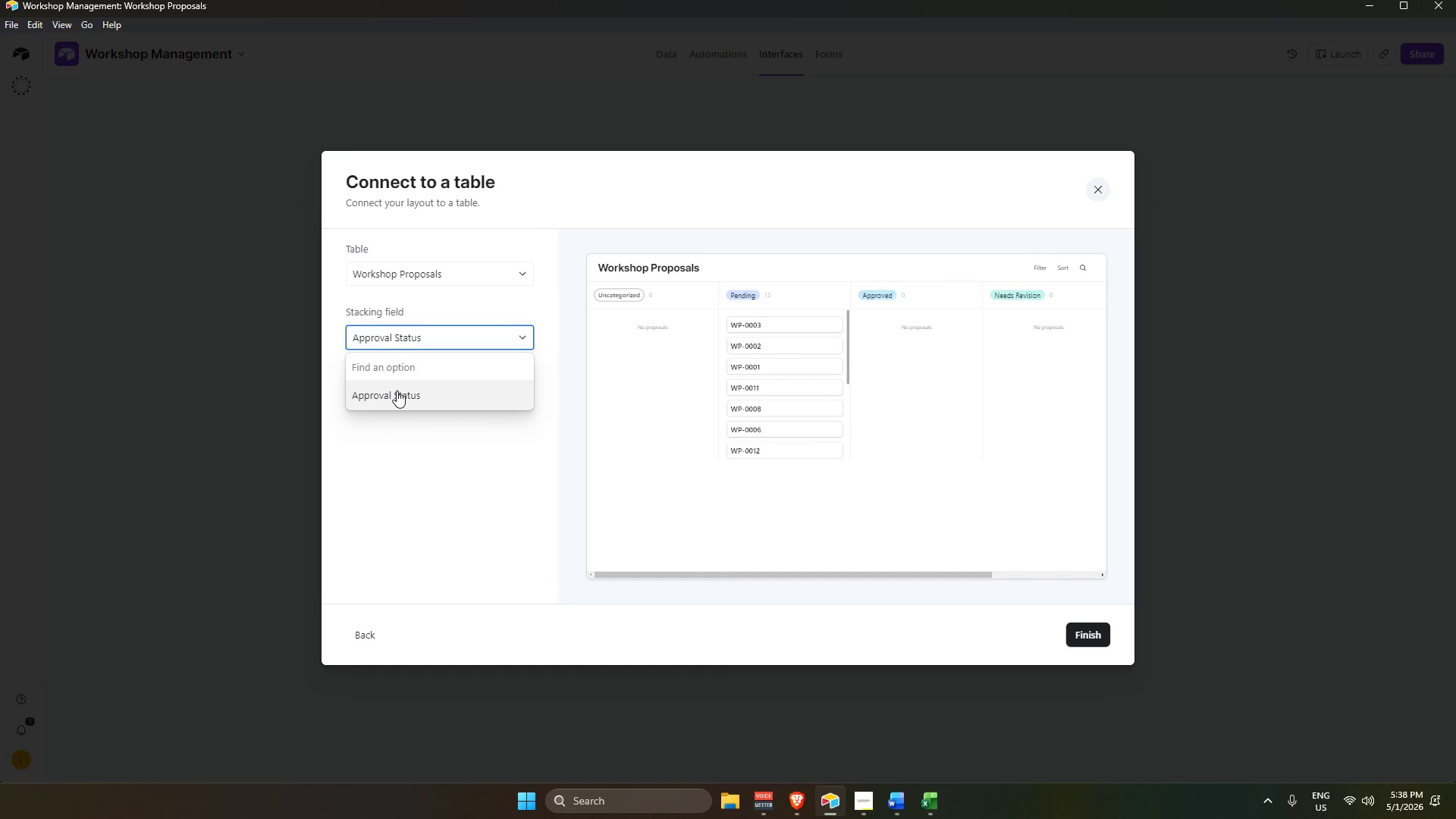 
left_click([397, 391])
 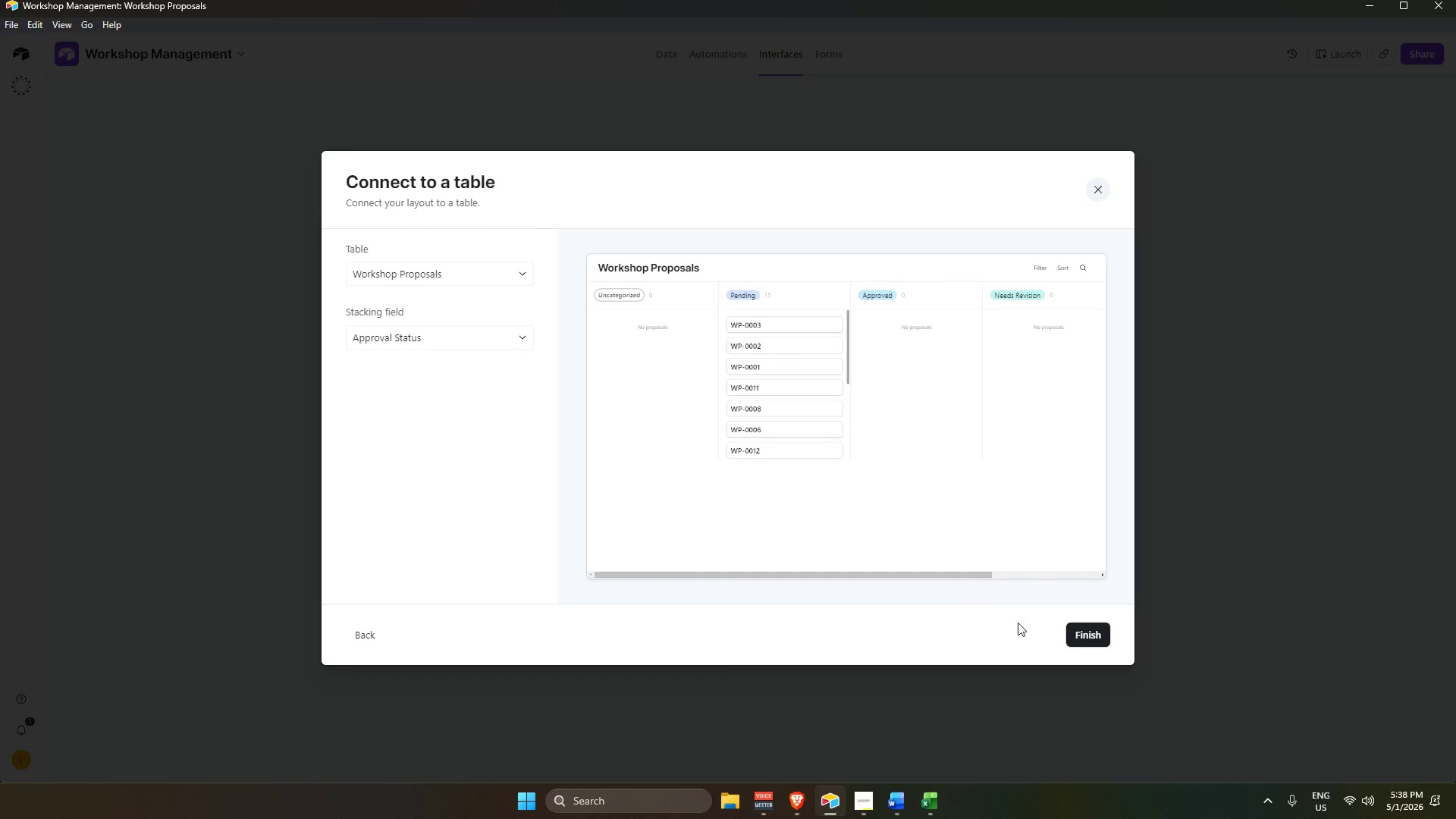 
left_click([1096, 631])
 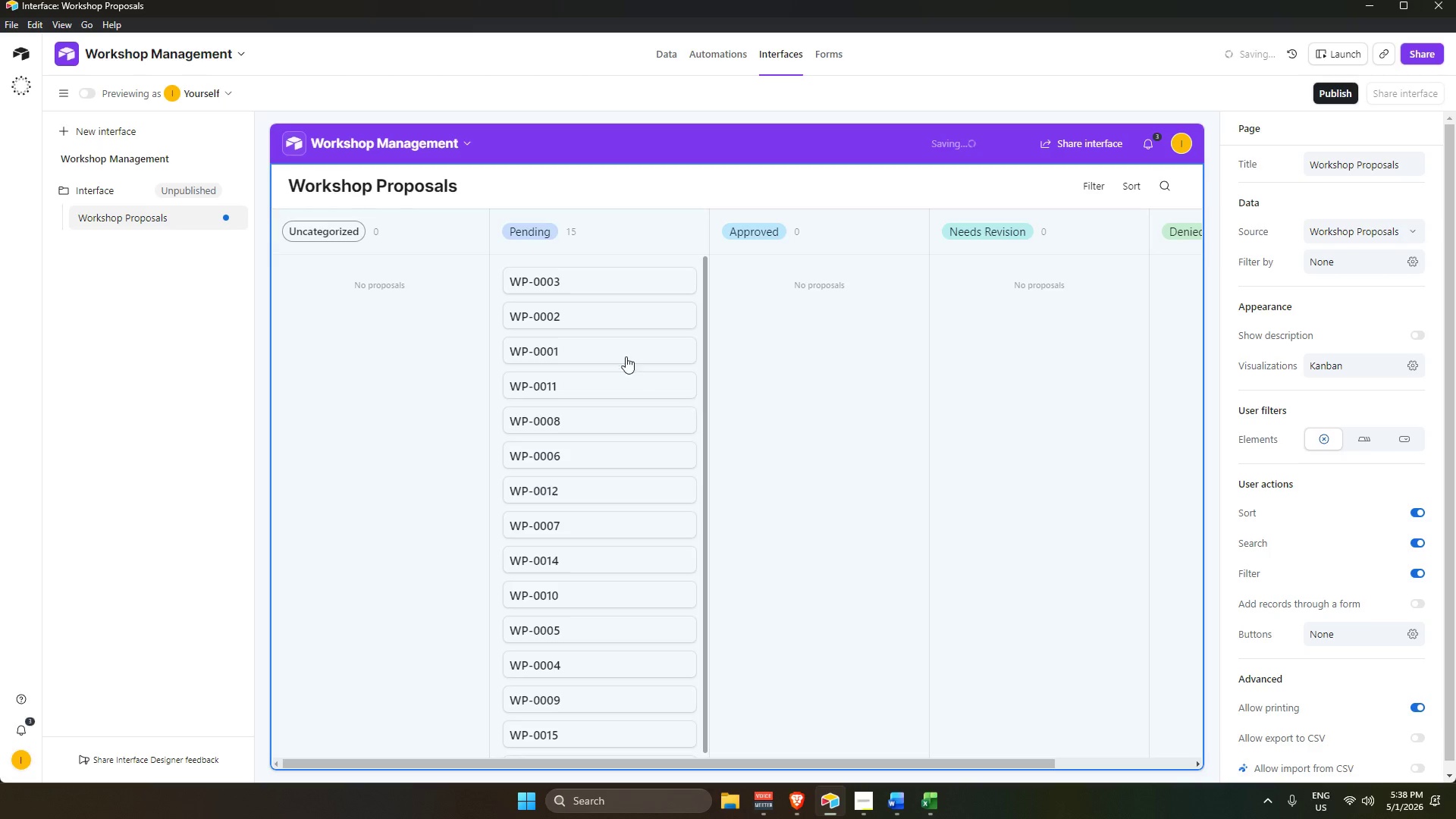 
left_click([501, 345])
 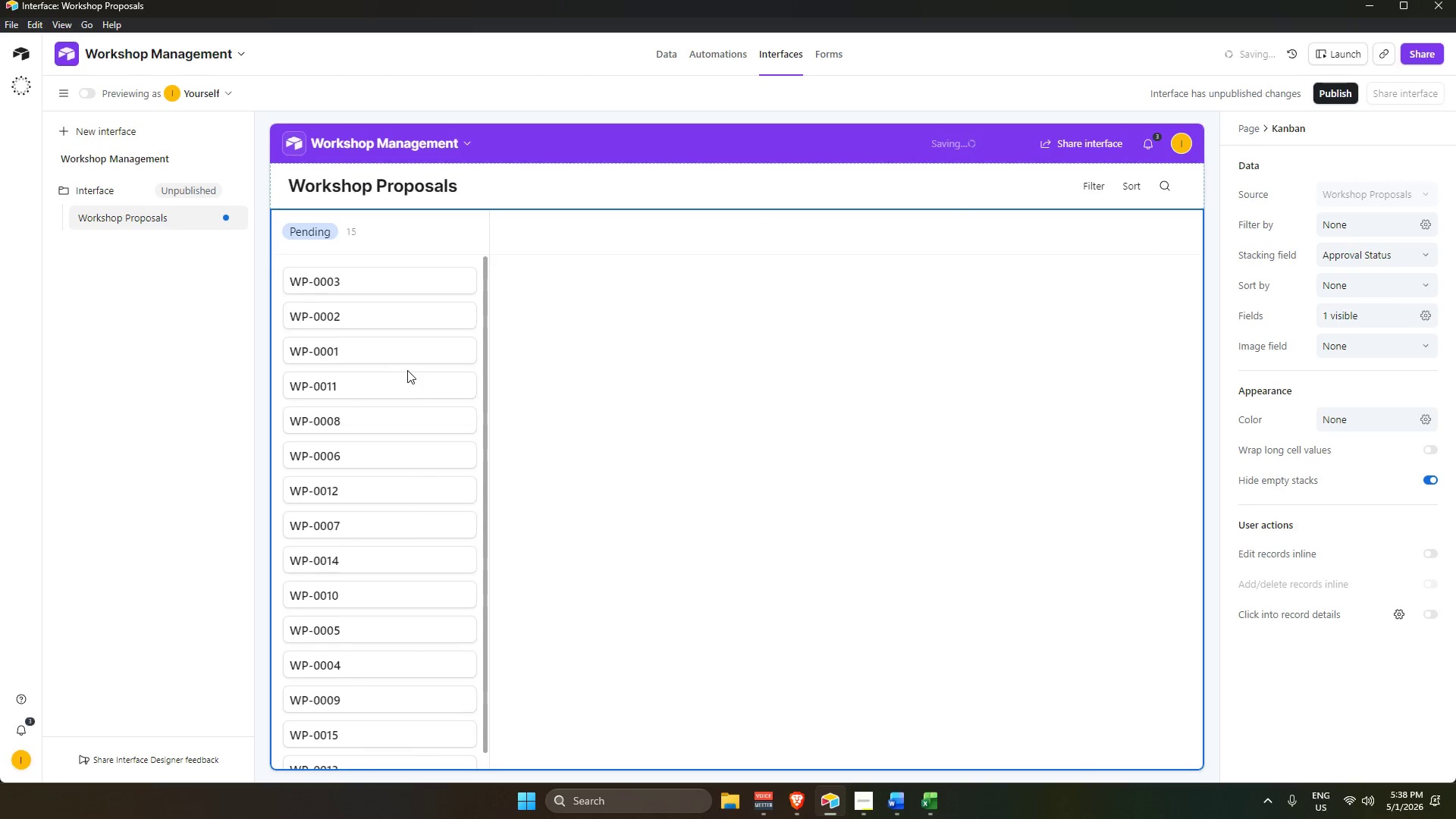 
left_click([407, 370])
 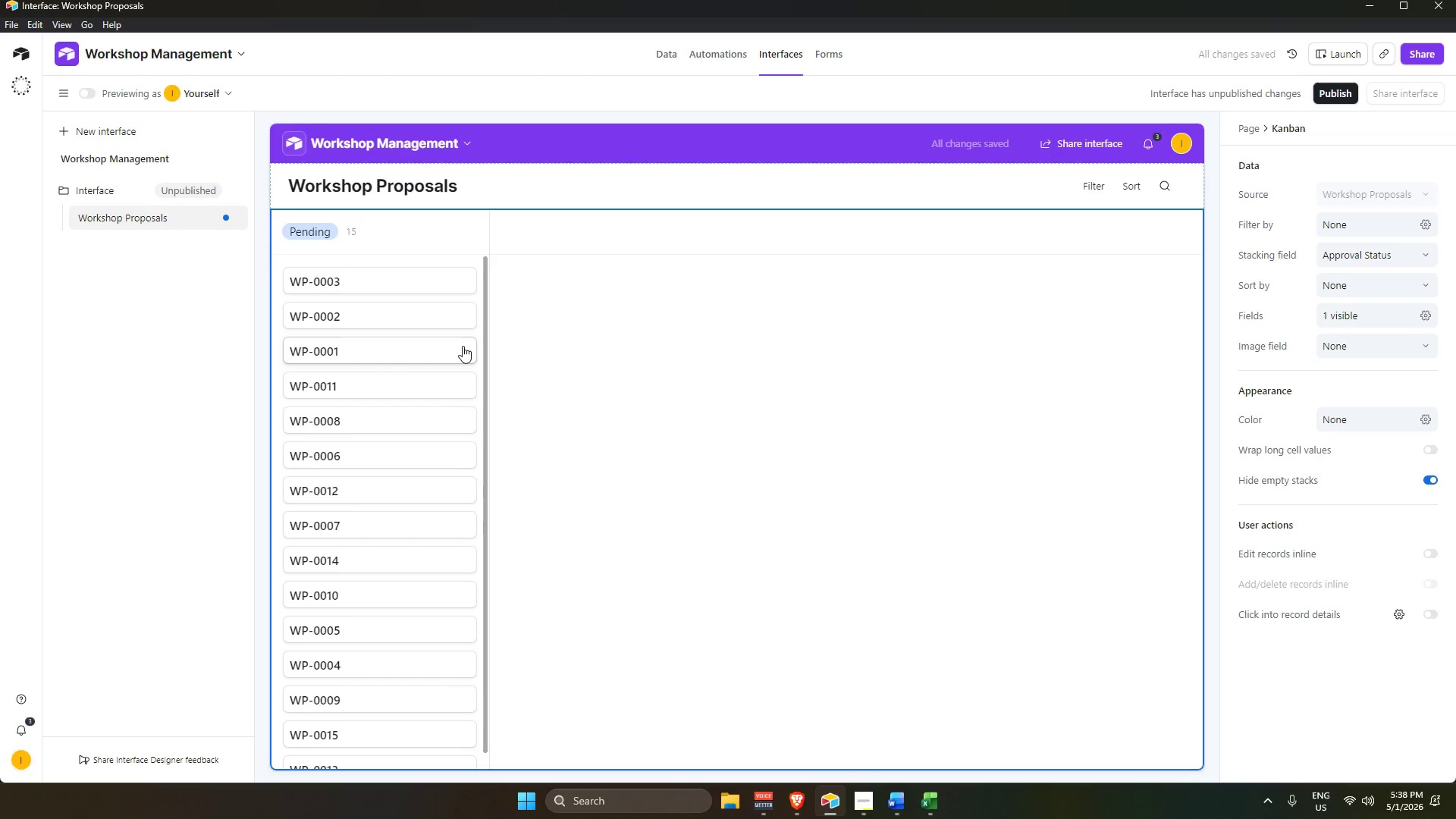 
left_click([349, 328])
 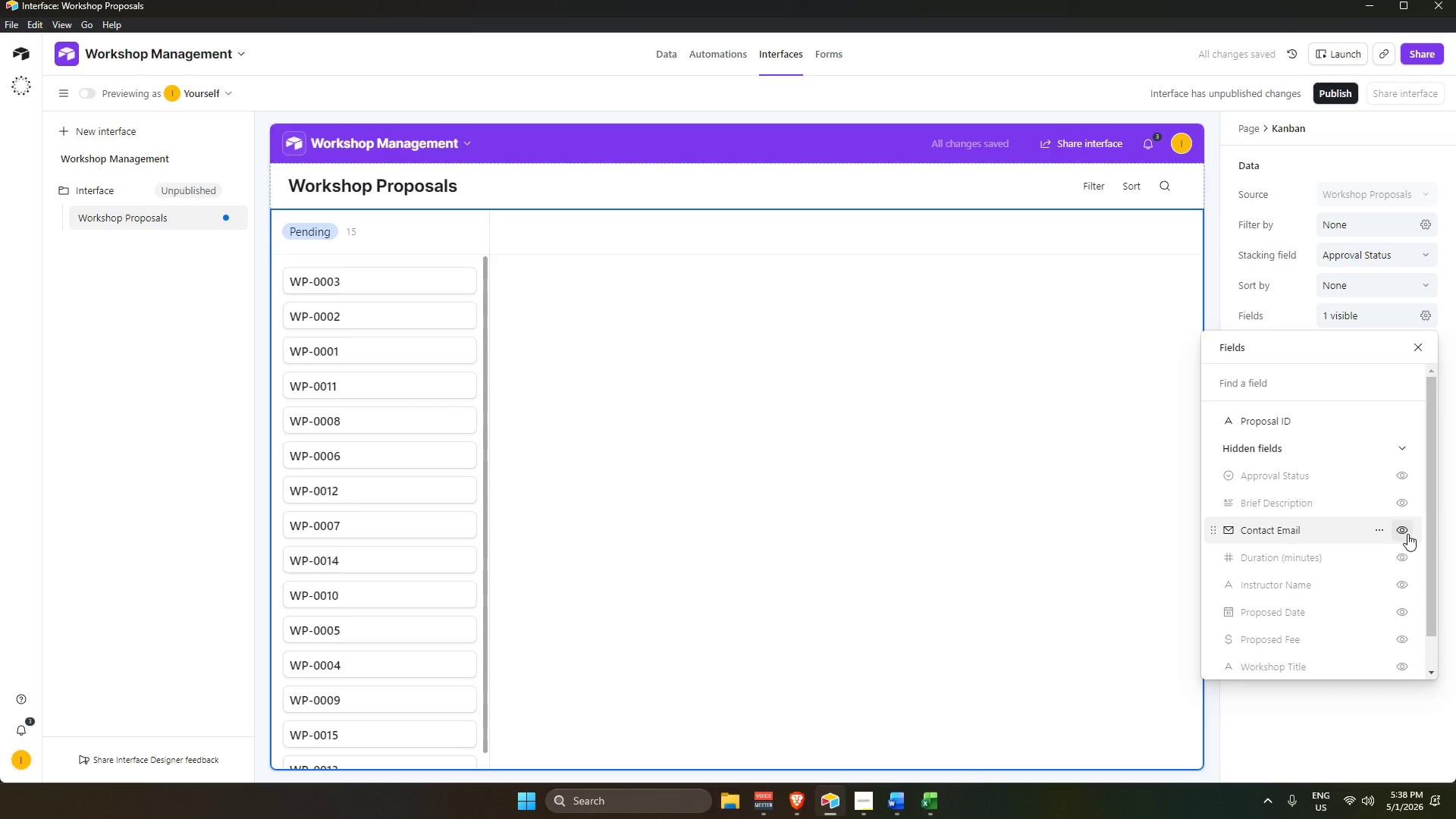 
wait(7.22)
 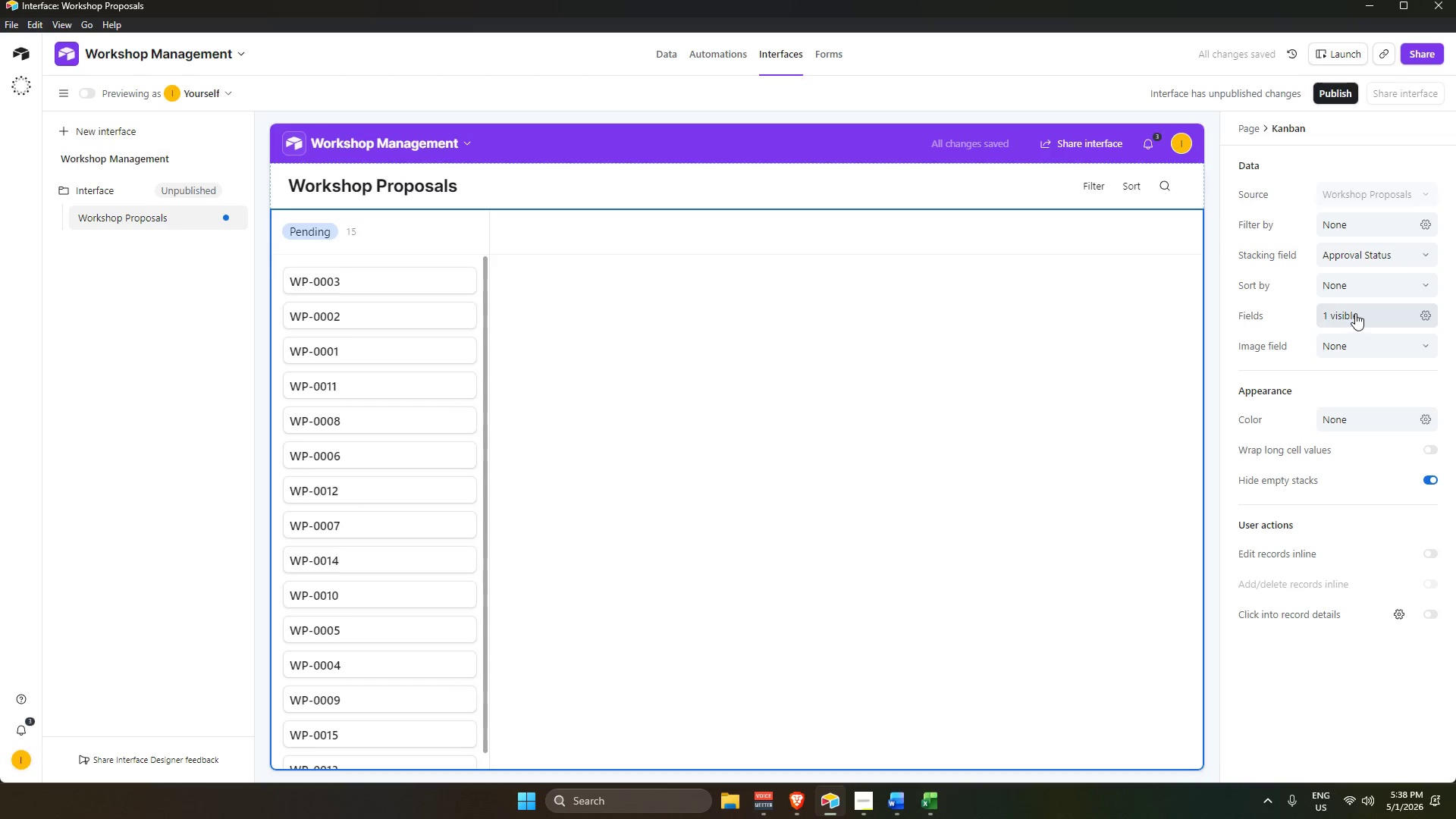 
scroll: coordinate [1376, 661], scroll_direction: down, amount: 3.0
 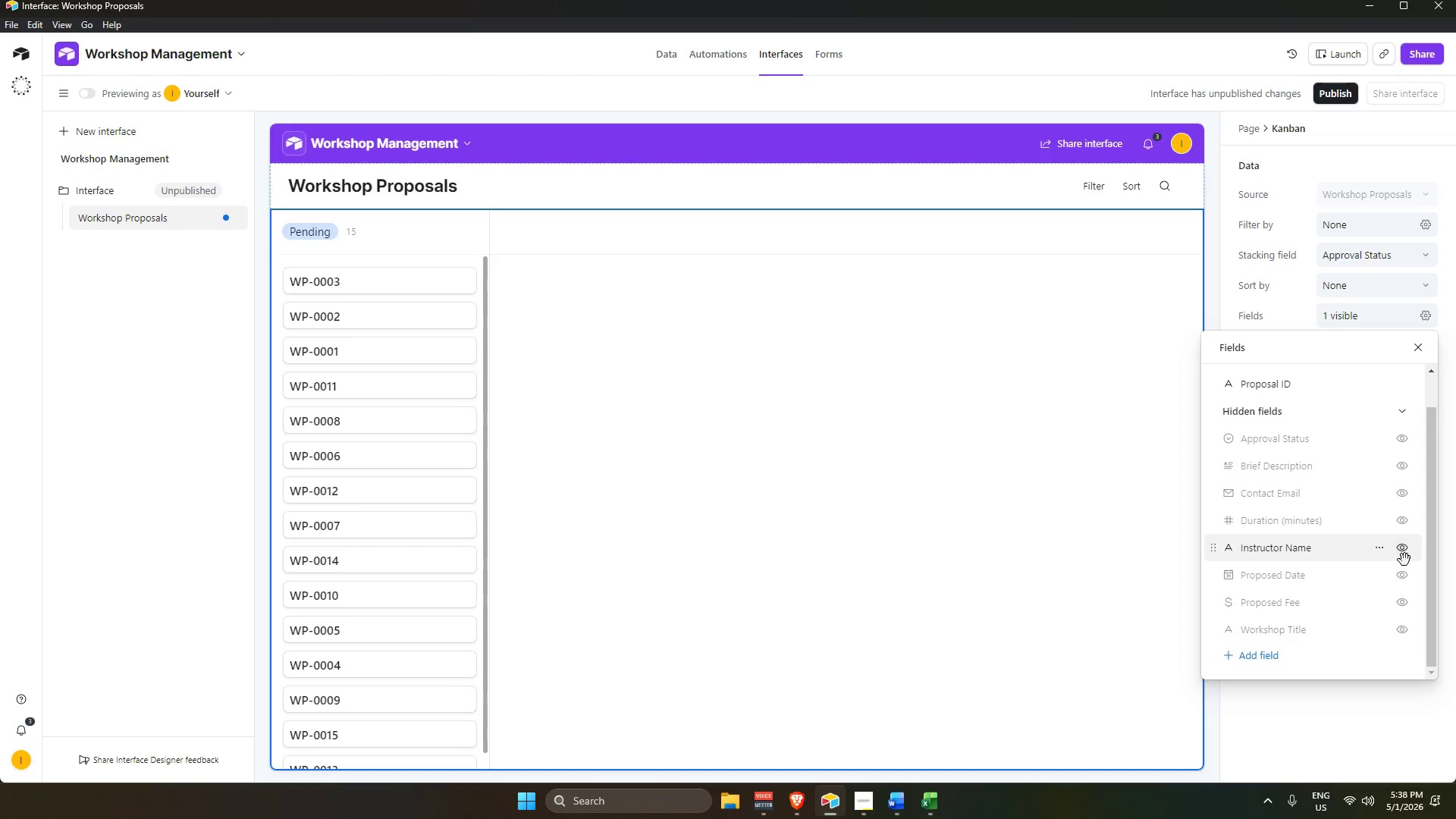 
left_click([1406, 553])
 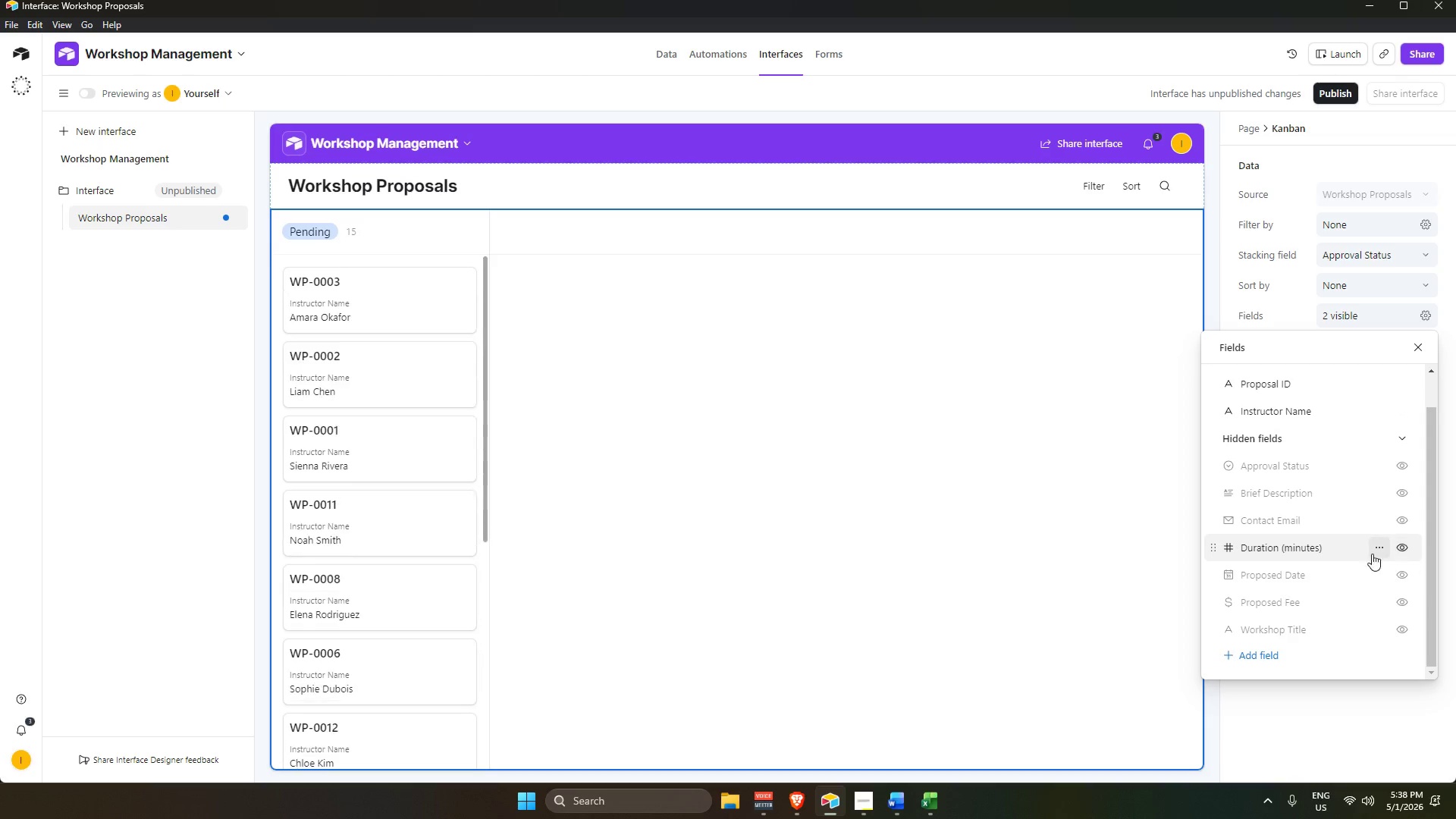 
scroll: coordinate [1357, 558], scroll_direction: up, amount: 6.0
 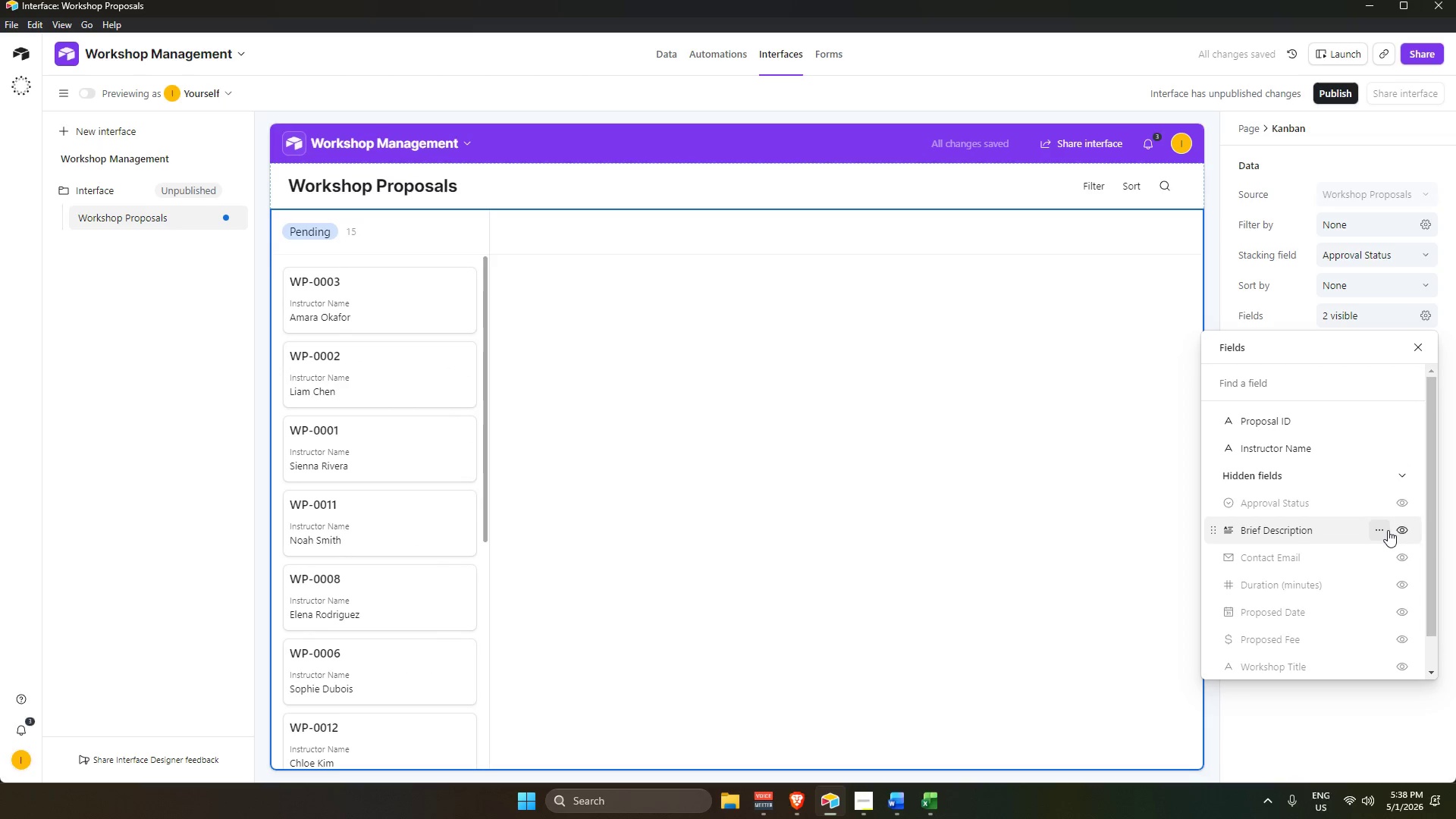 
mouse_move([1403, 530])
 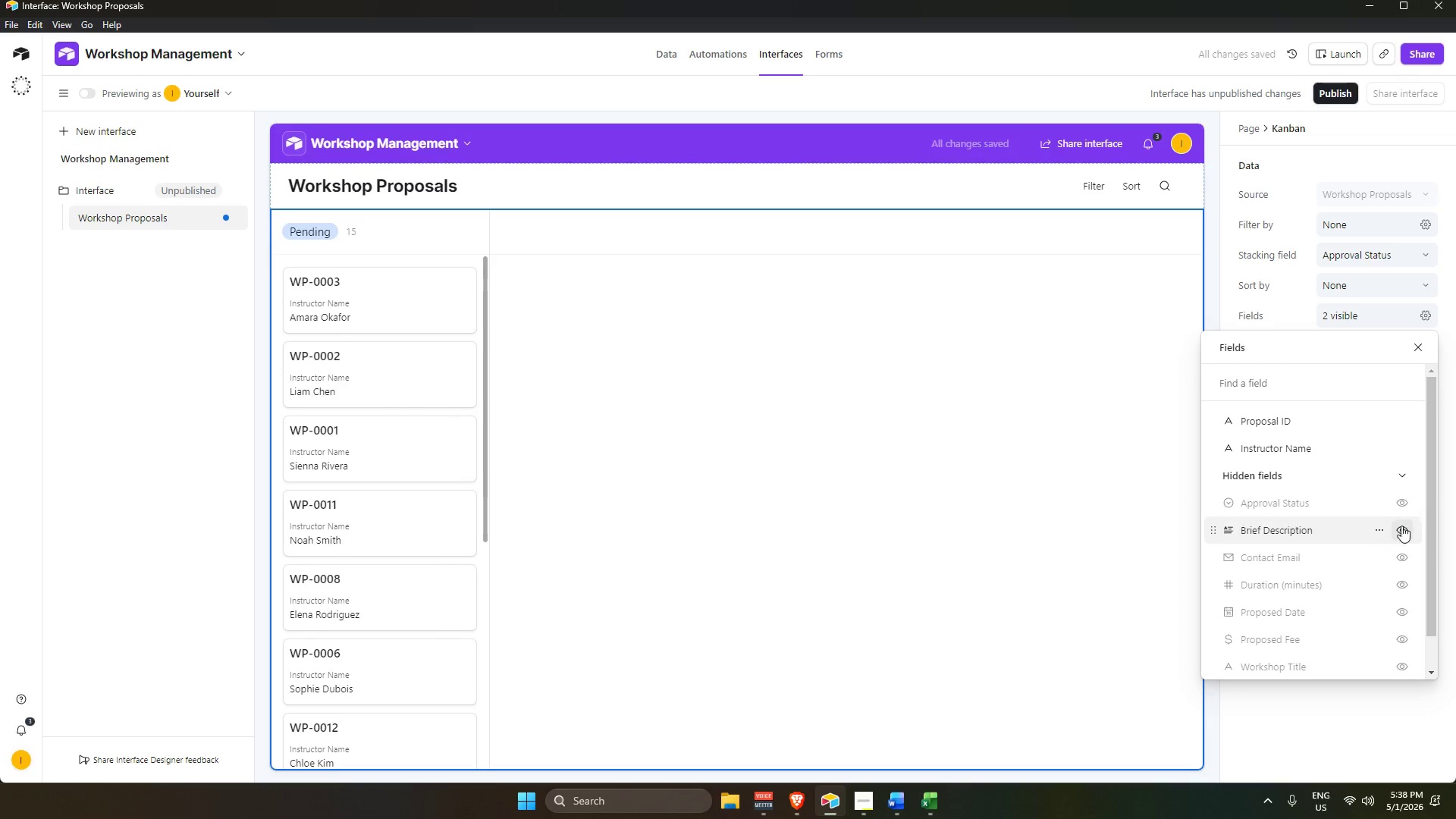 
scroll: coordinate [1404, 507], scroll_direction: up, amount: 2.0
 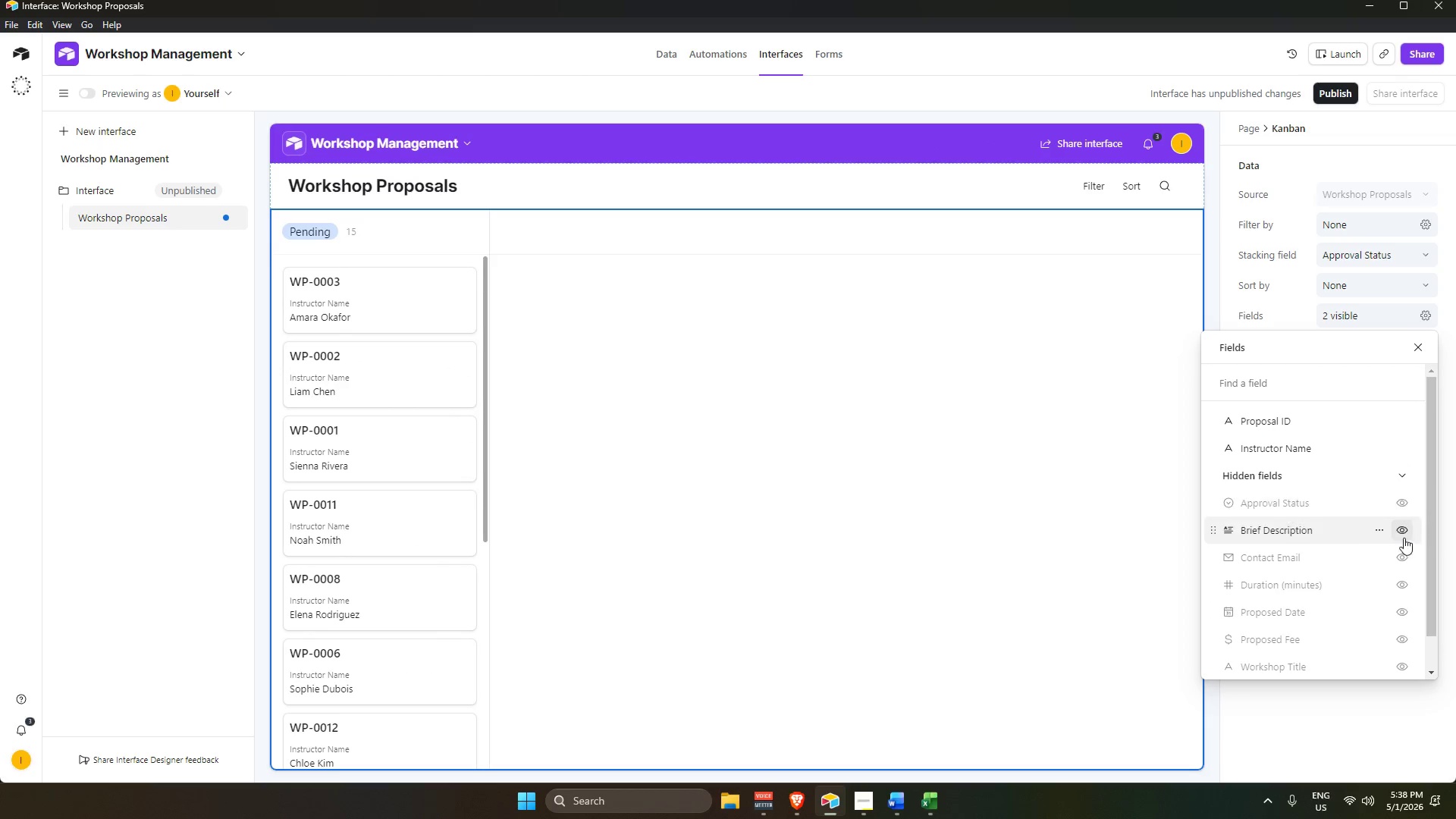 
mouse_move([1407, 562])
 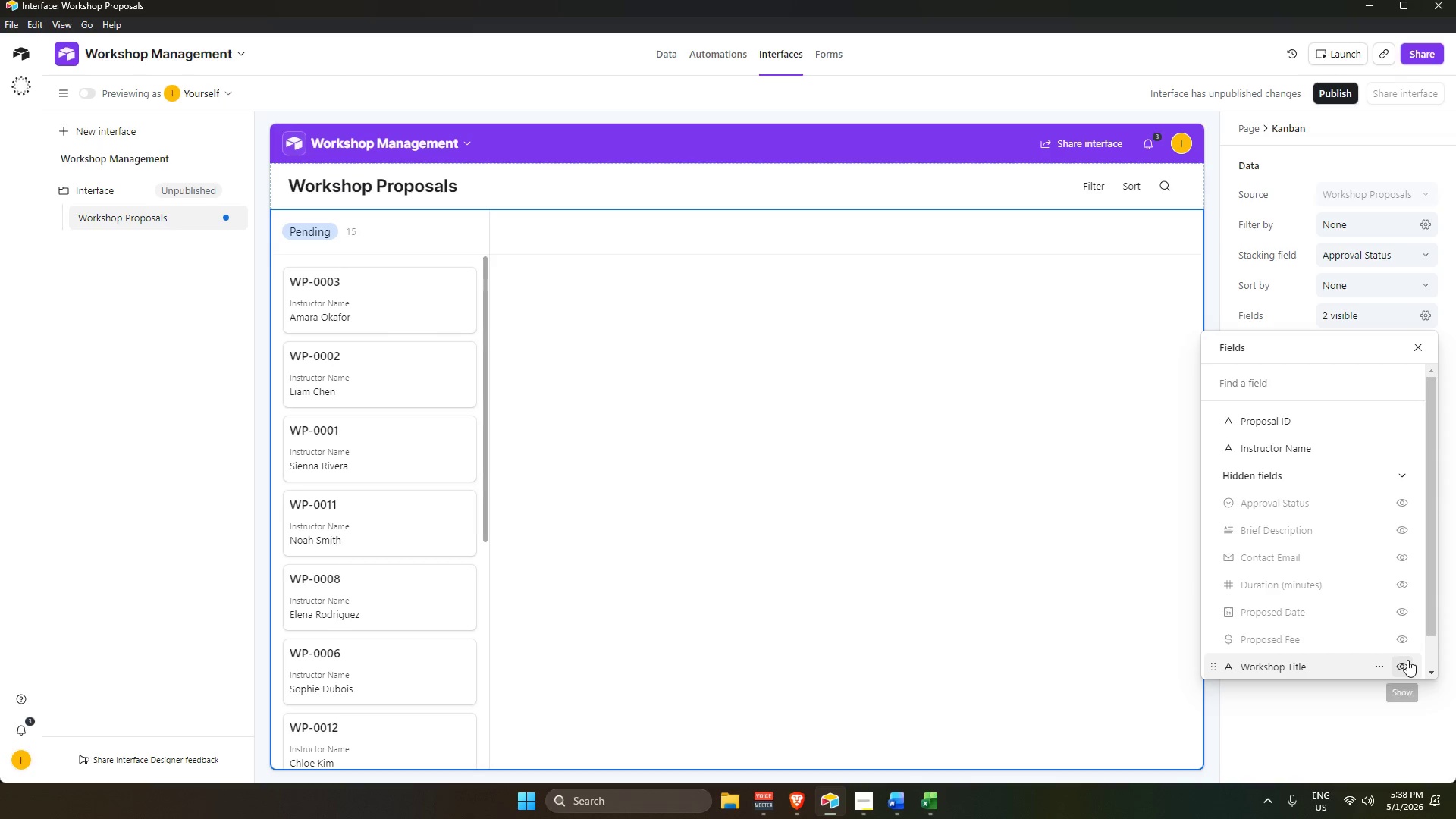 
left_click([1407, 660])
 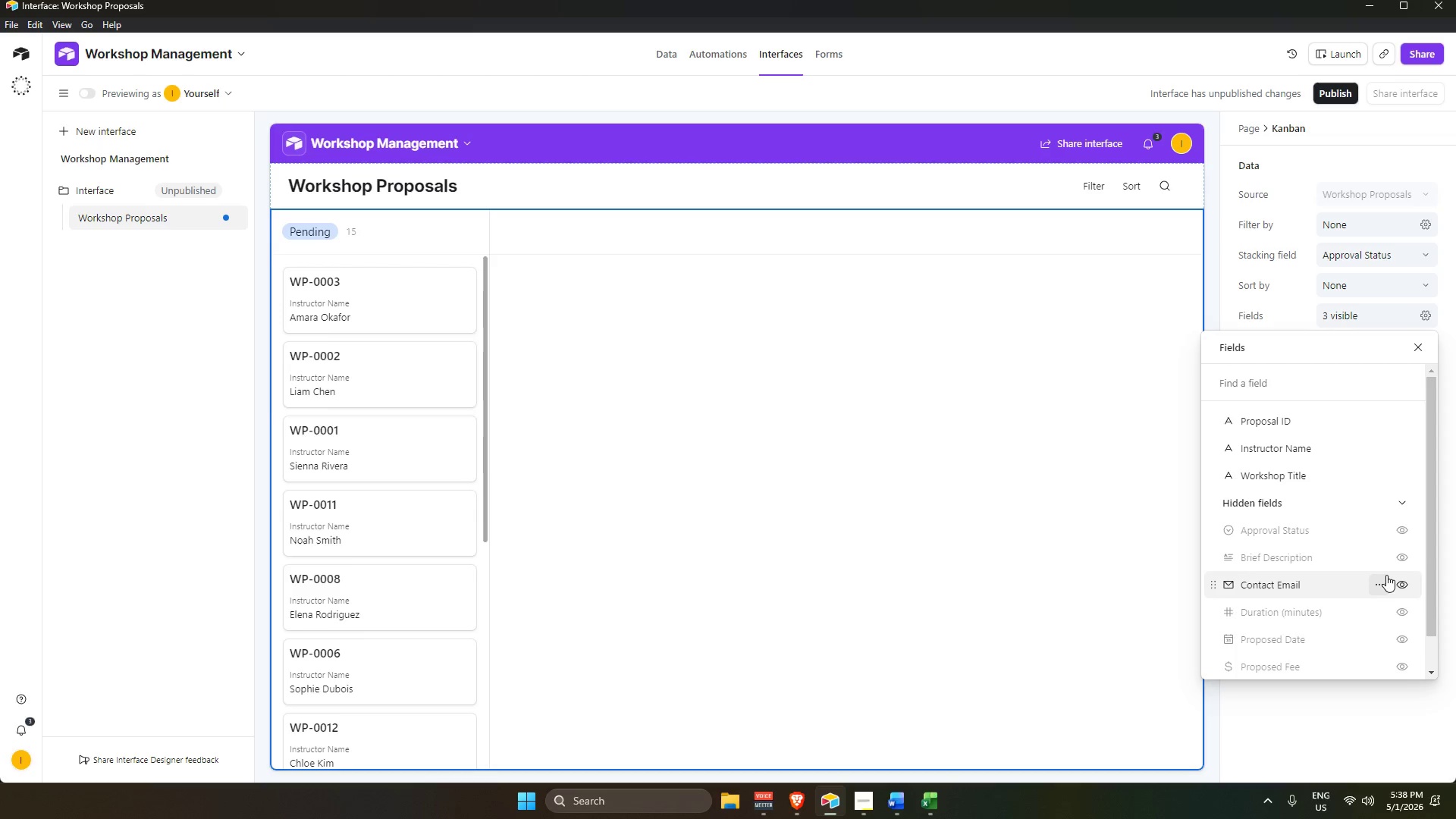 
scroll: coordinate [1385, 576], scroll_direction: down, amount: 3.0
 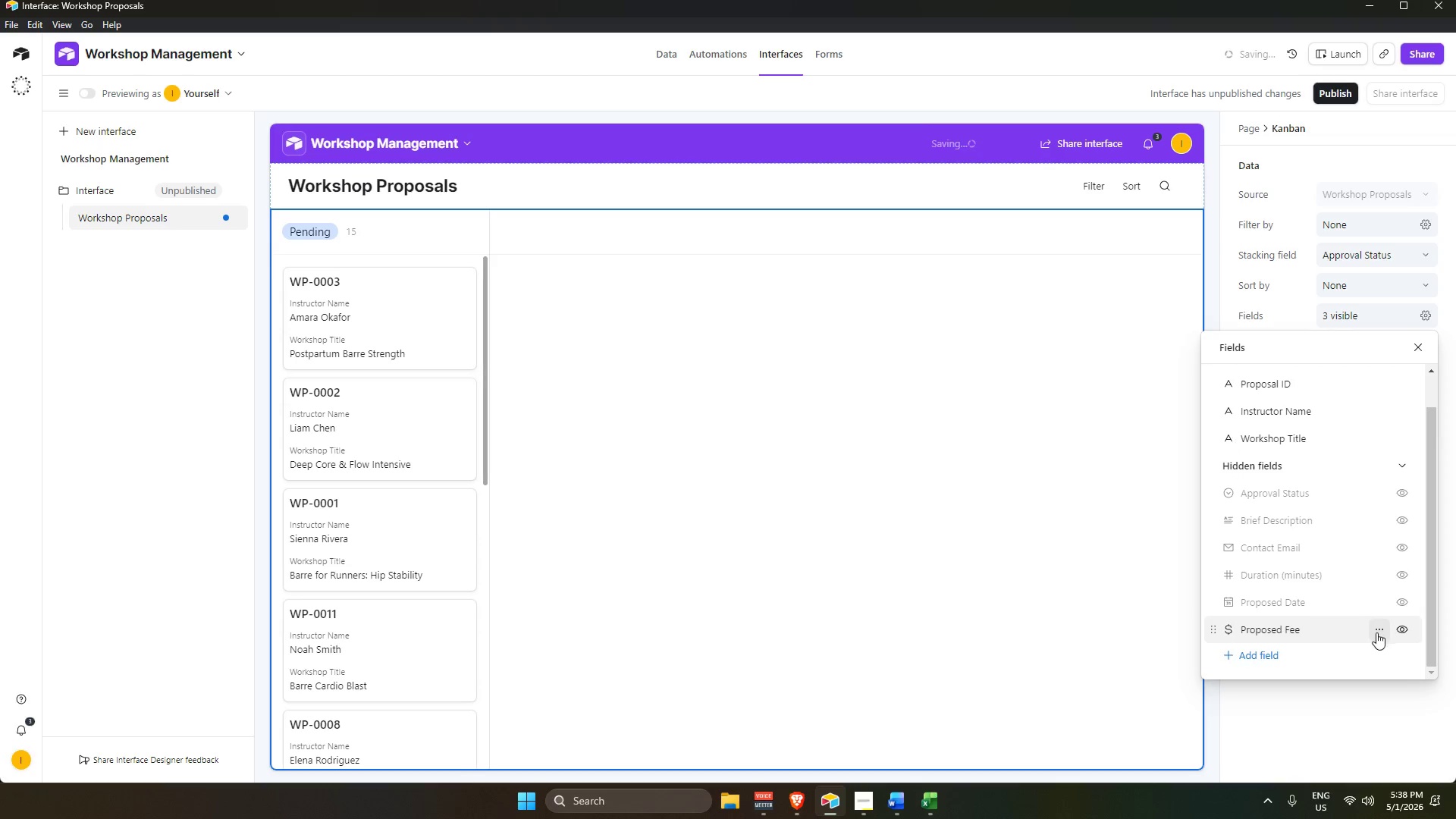 
scroll: coordinate [1399, 620], scroll_direction: up, amount: 6.0
 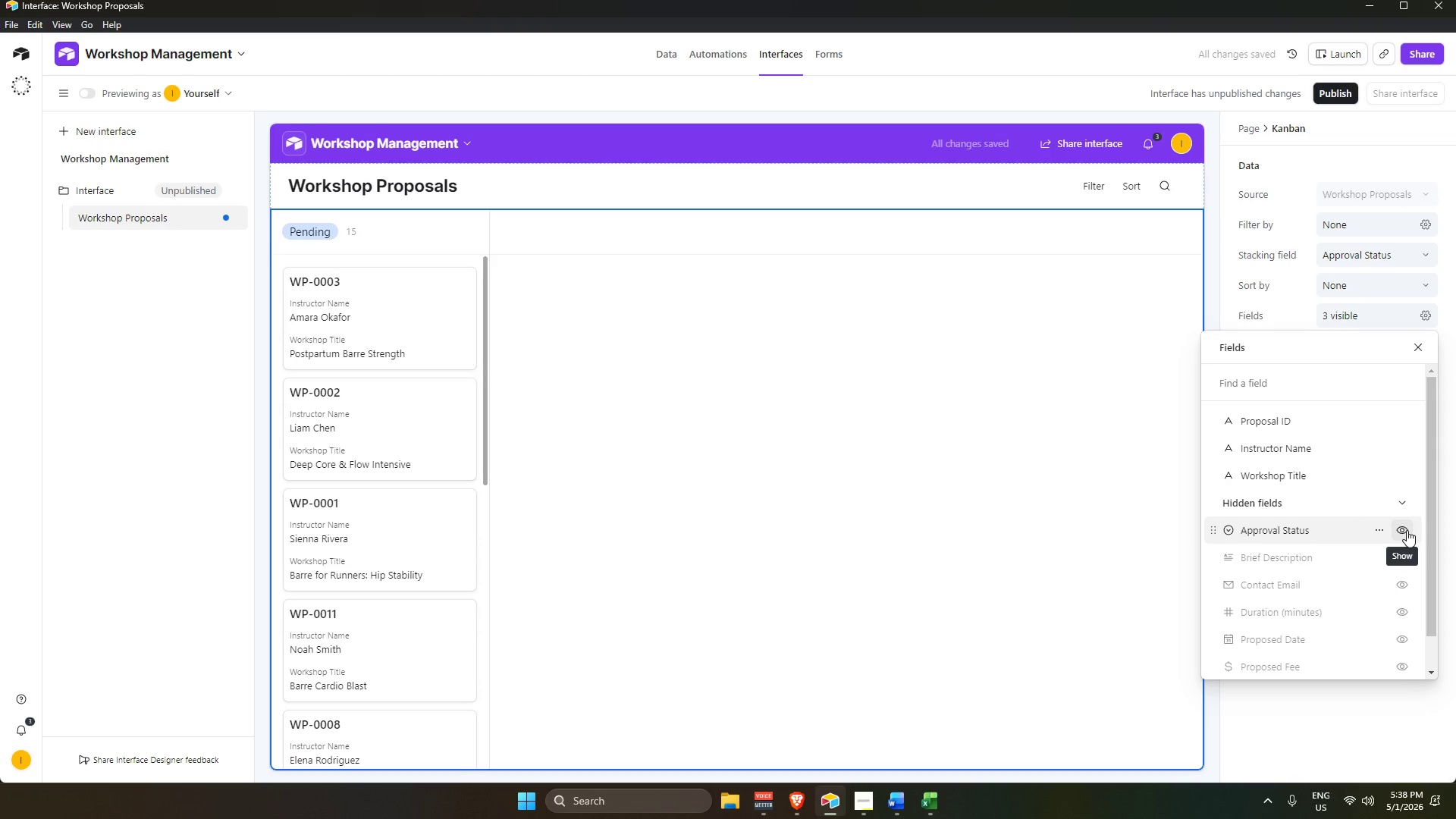 
mouse_move([1407, 565])
 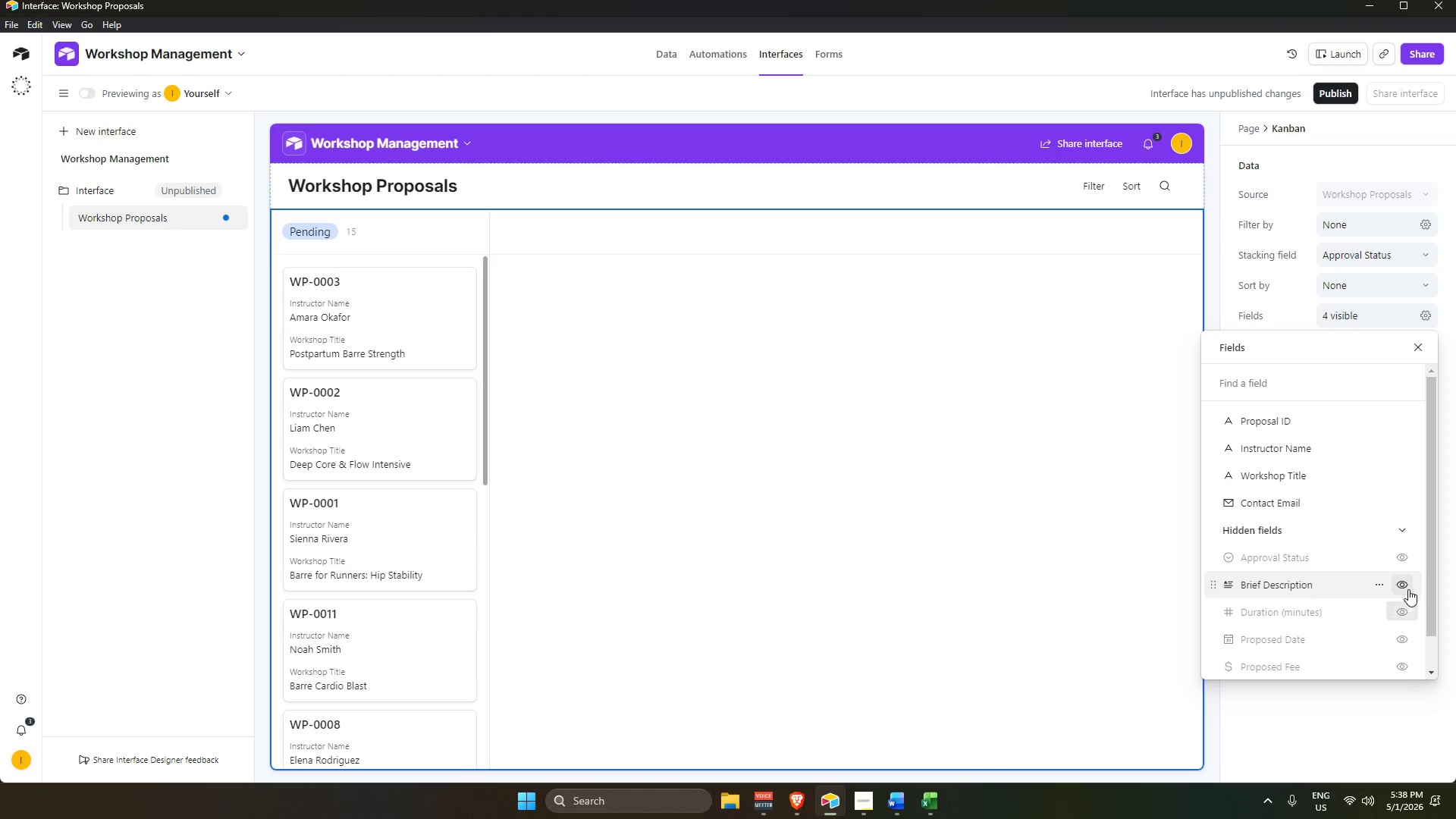 
scroll: coordinate [1409, 605], scroll_direction: down, amount: 6.0
 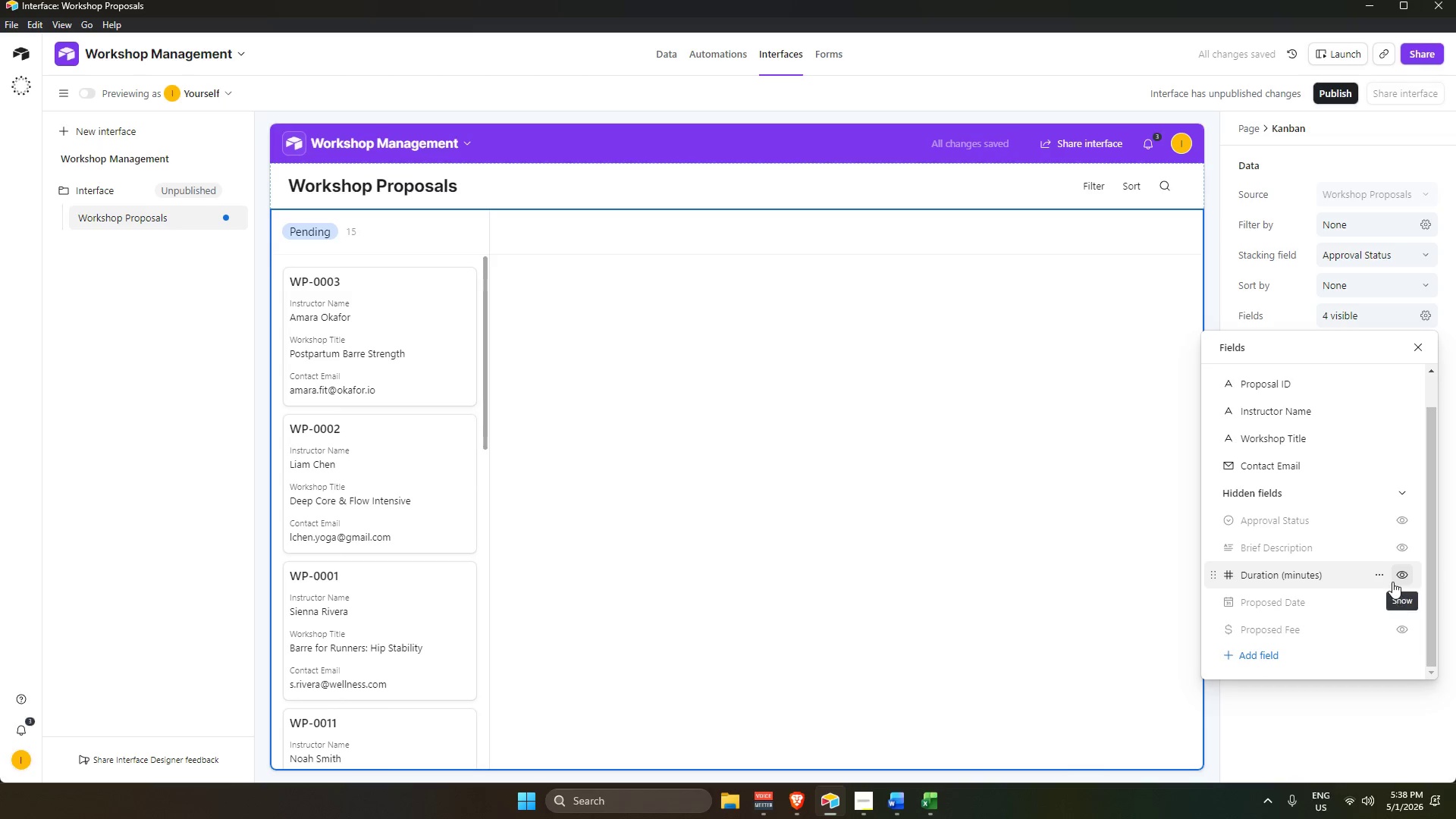 
mouse_move([1404, 551])
 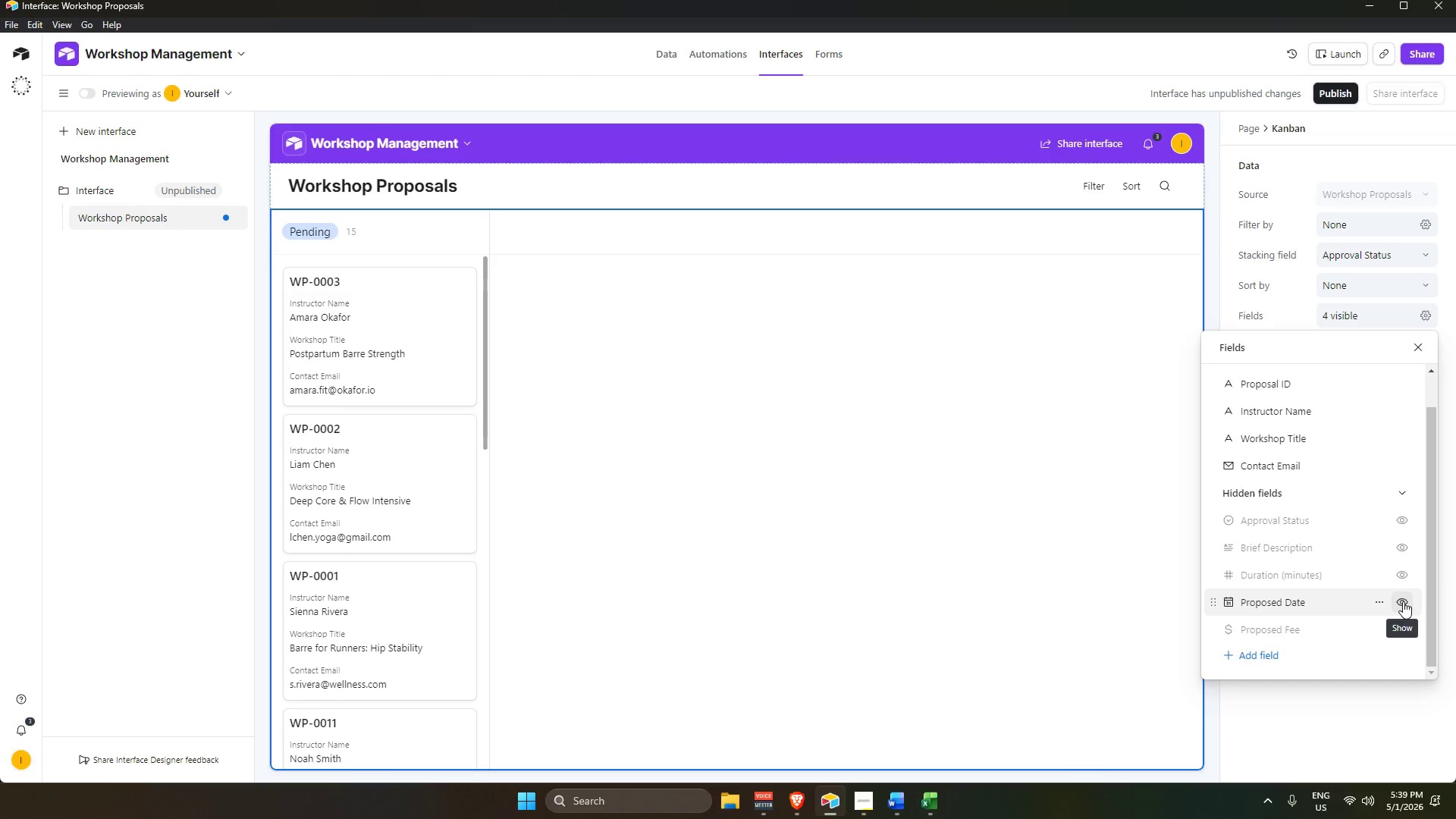 
left_click([1401, 603])
 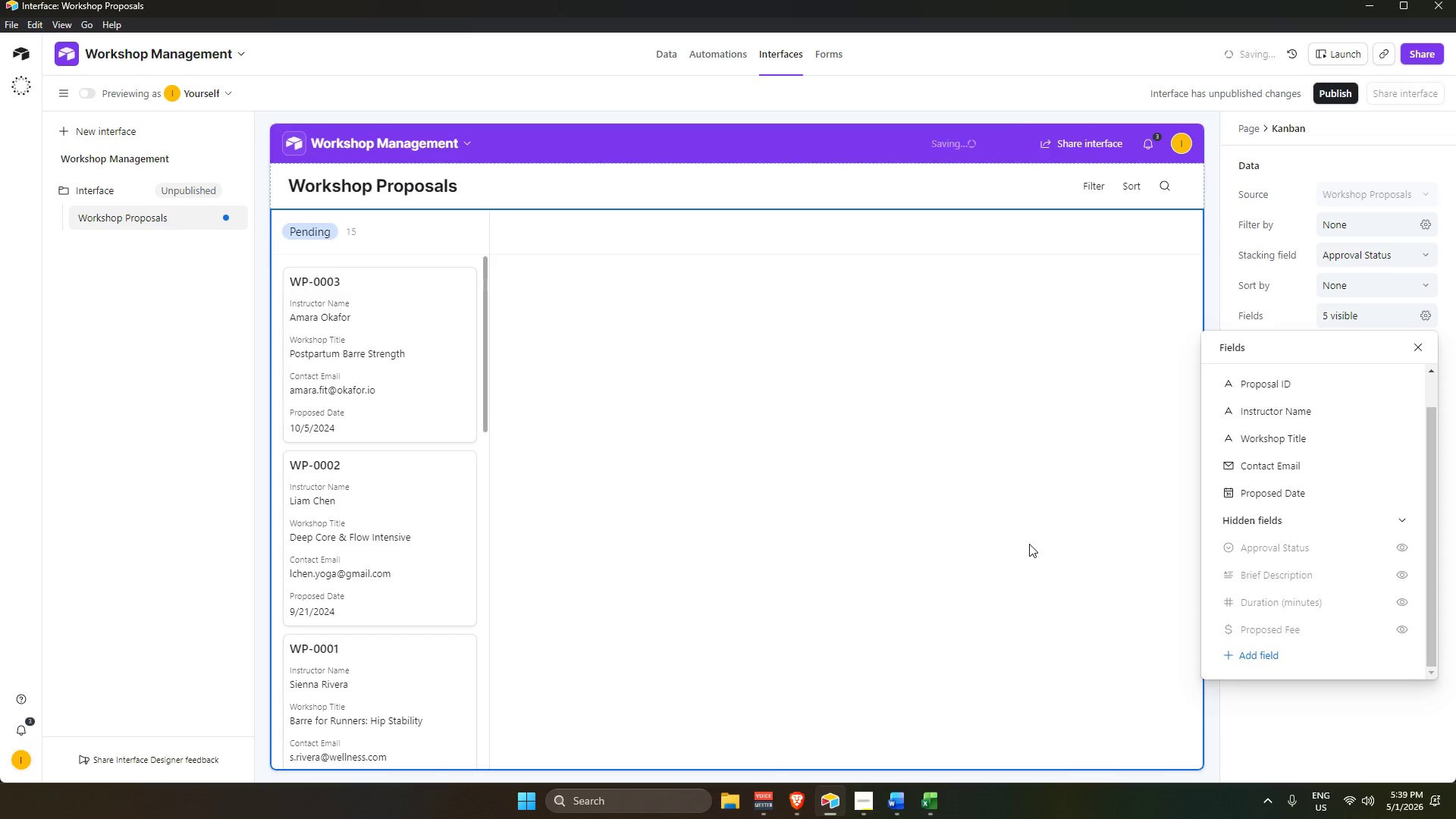 
left_click([1029, 544])
 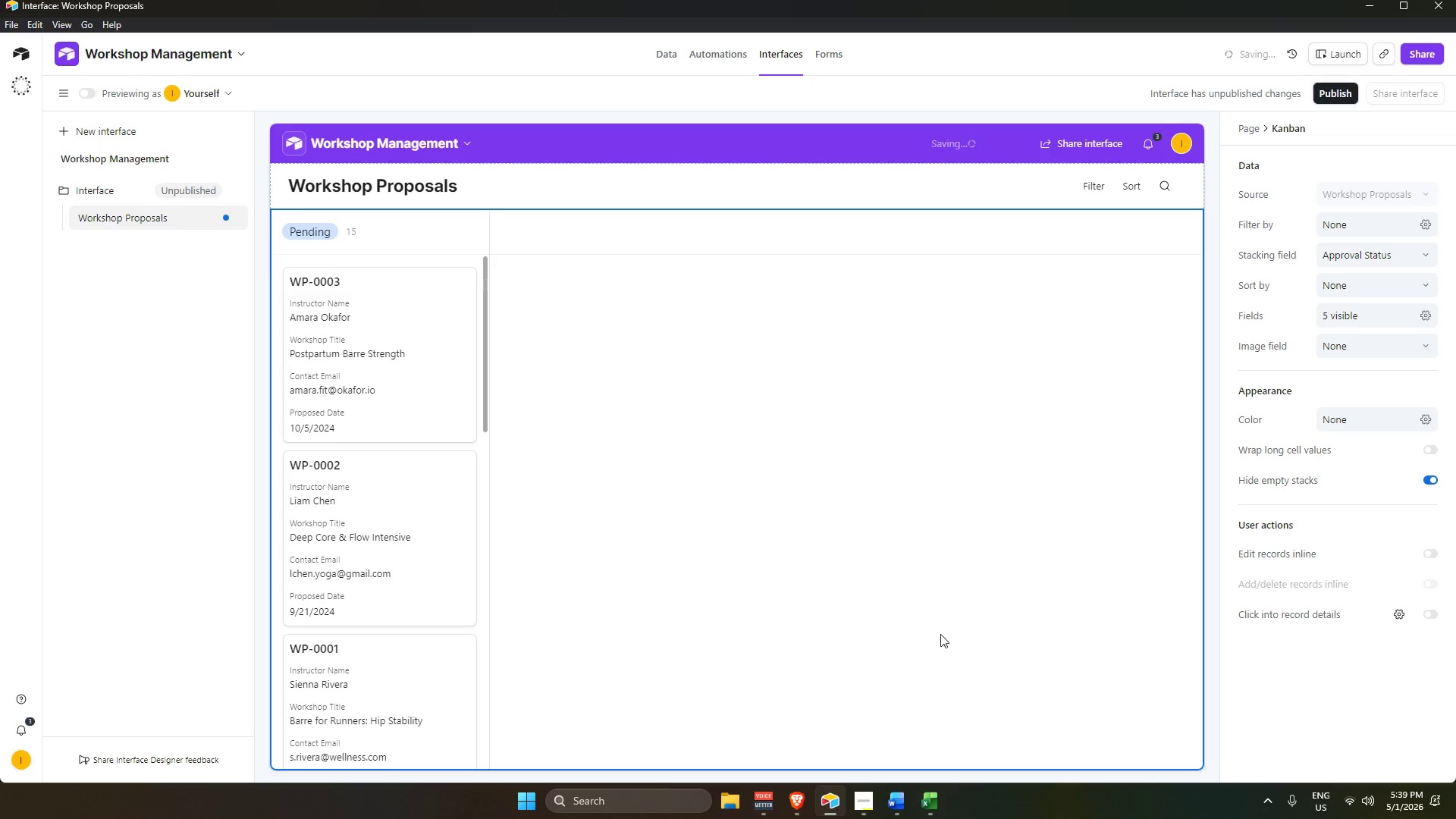 
scroll: coordinate [782, 500], scroll_direction: down, amount: 4.0
 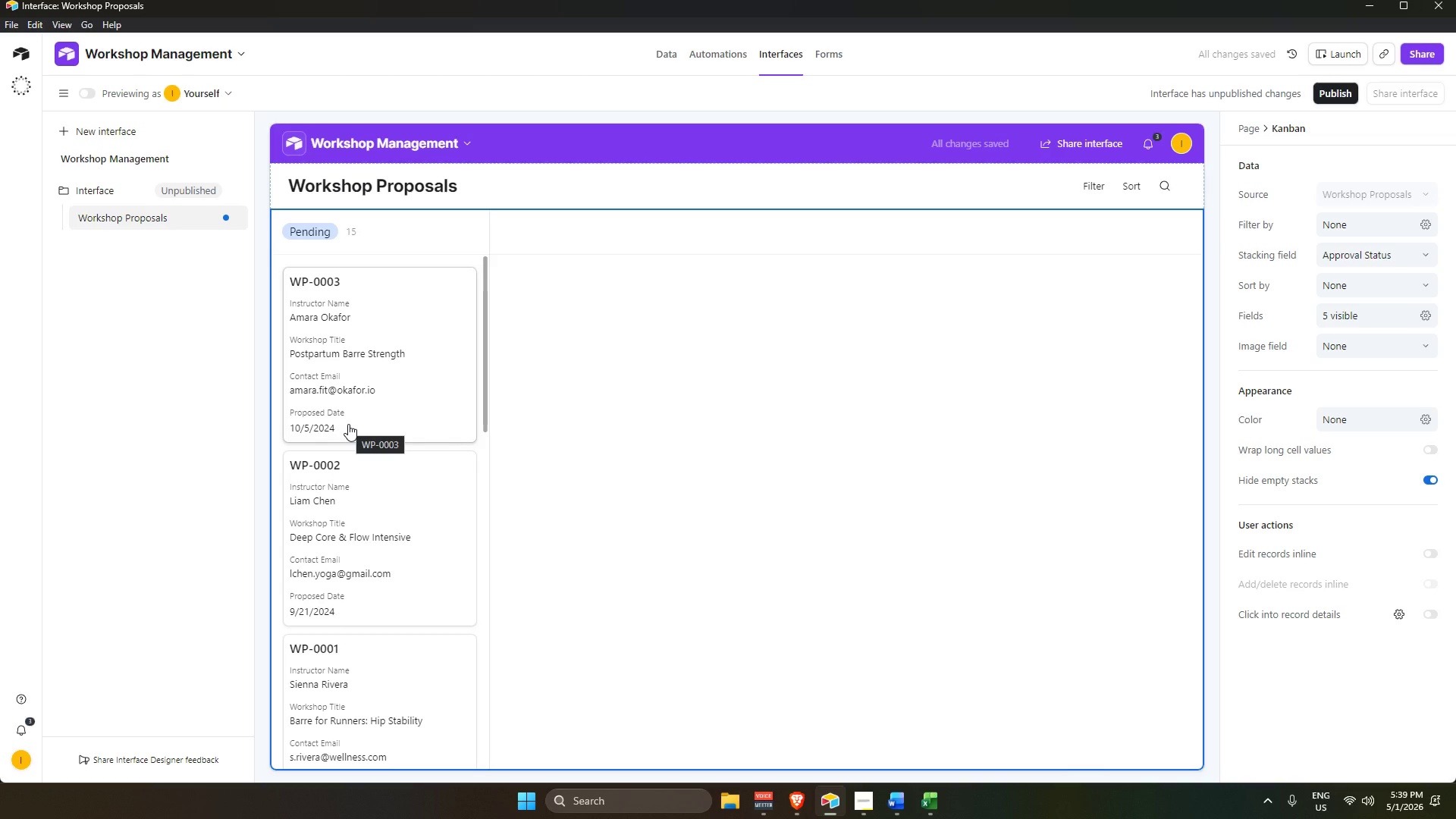 
wait(7.84)
 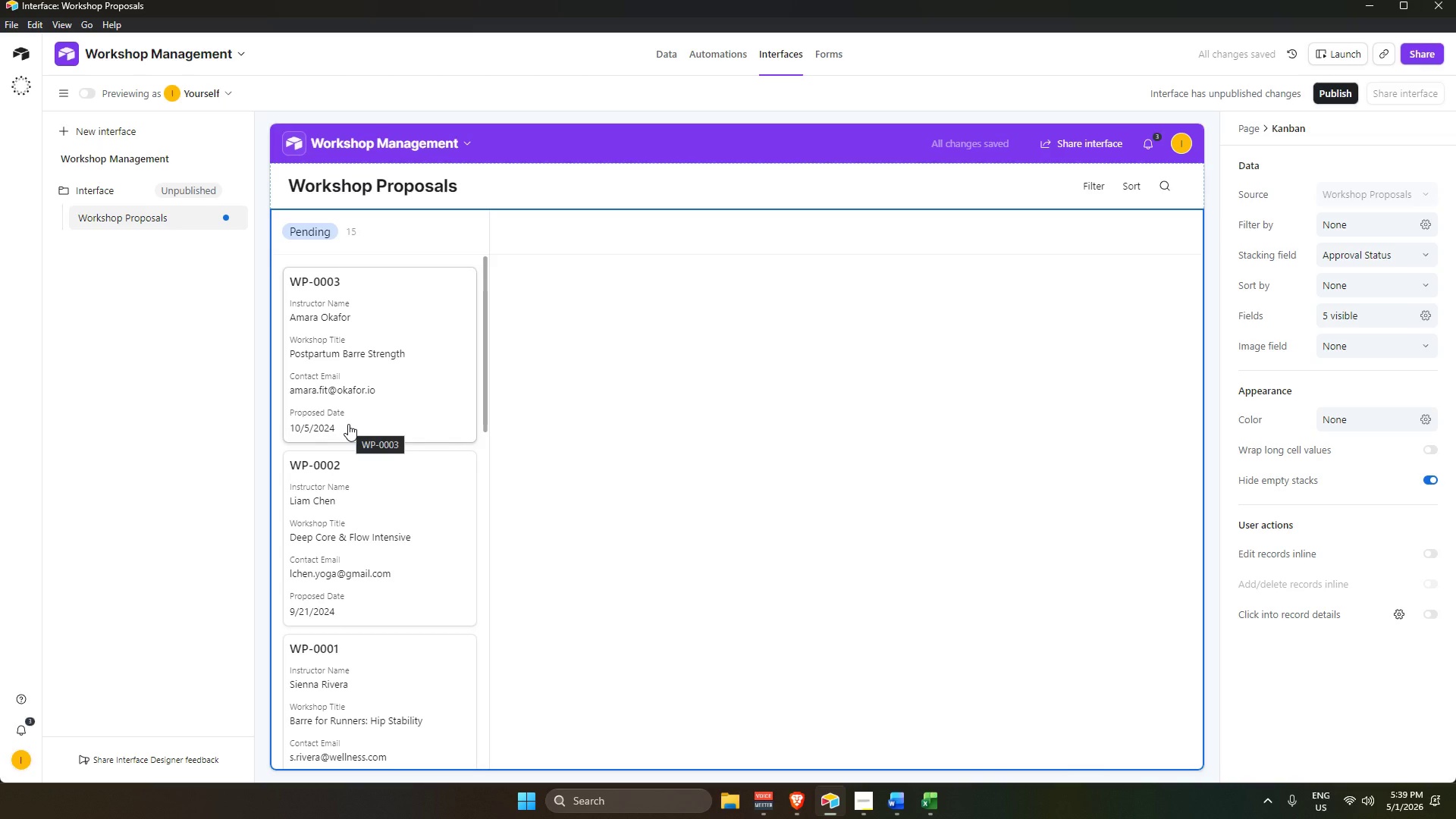 
left_click([1379, 318])
 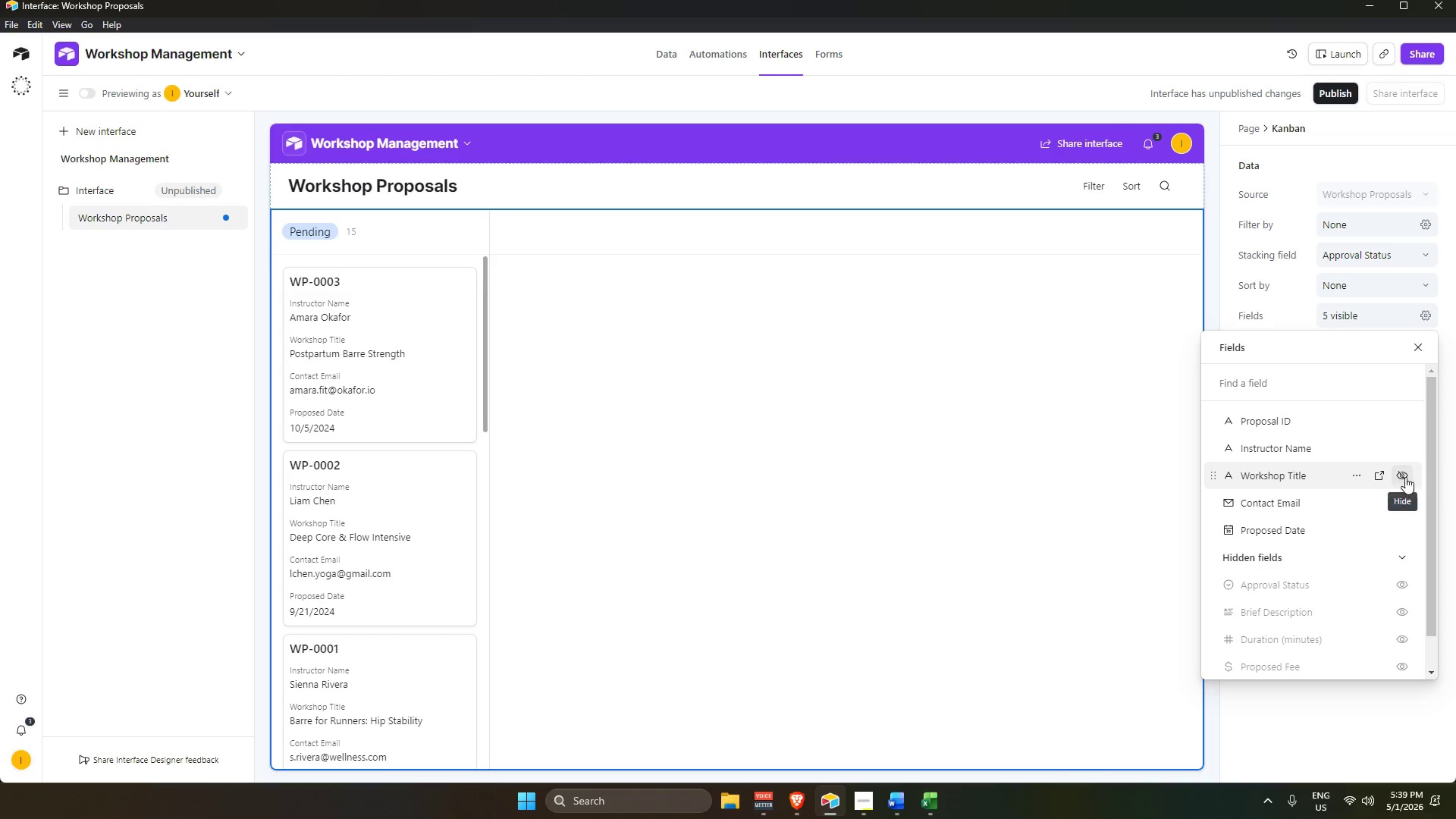 
double_click([1408, 474])
 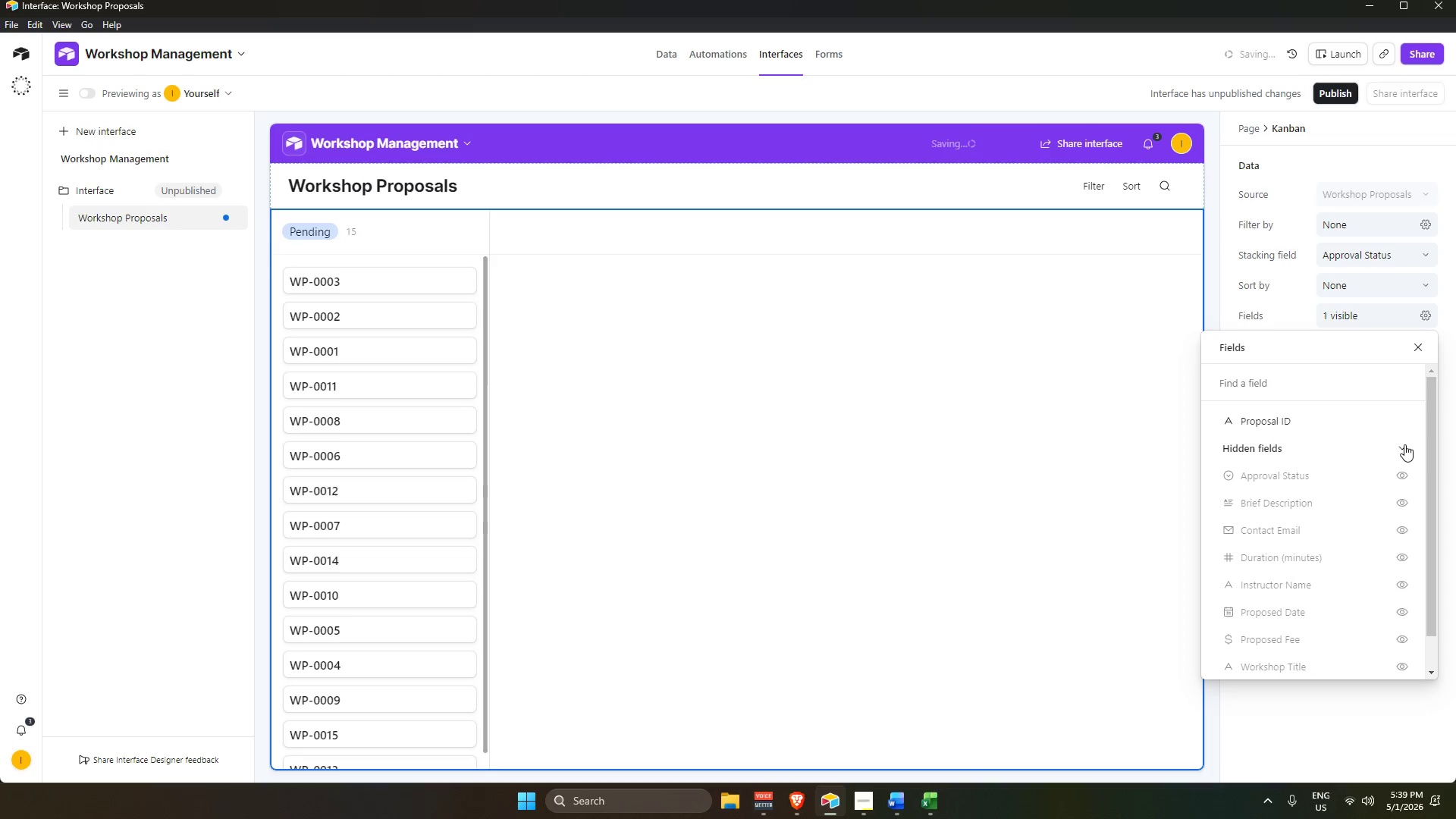 
scroll: coordinate [1394, 411], scroll_direction: up, amount: 1.0
 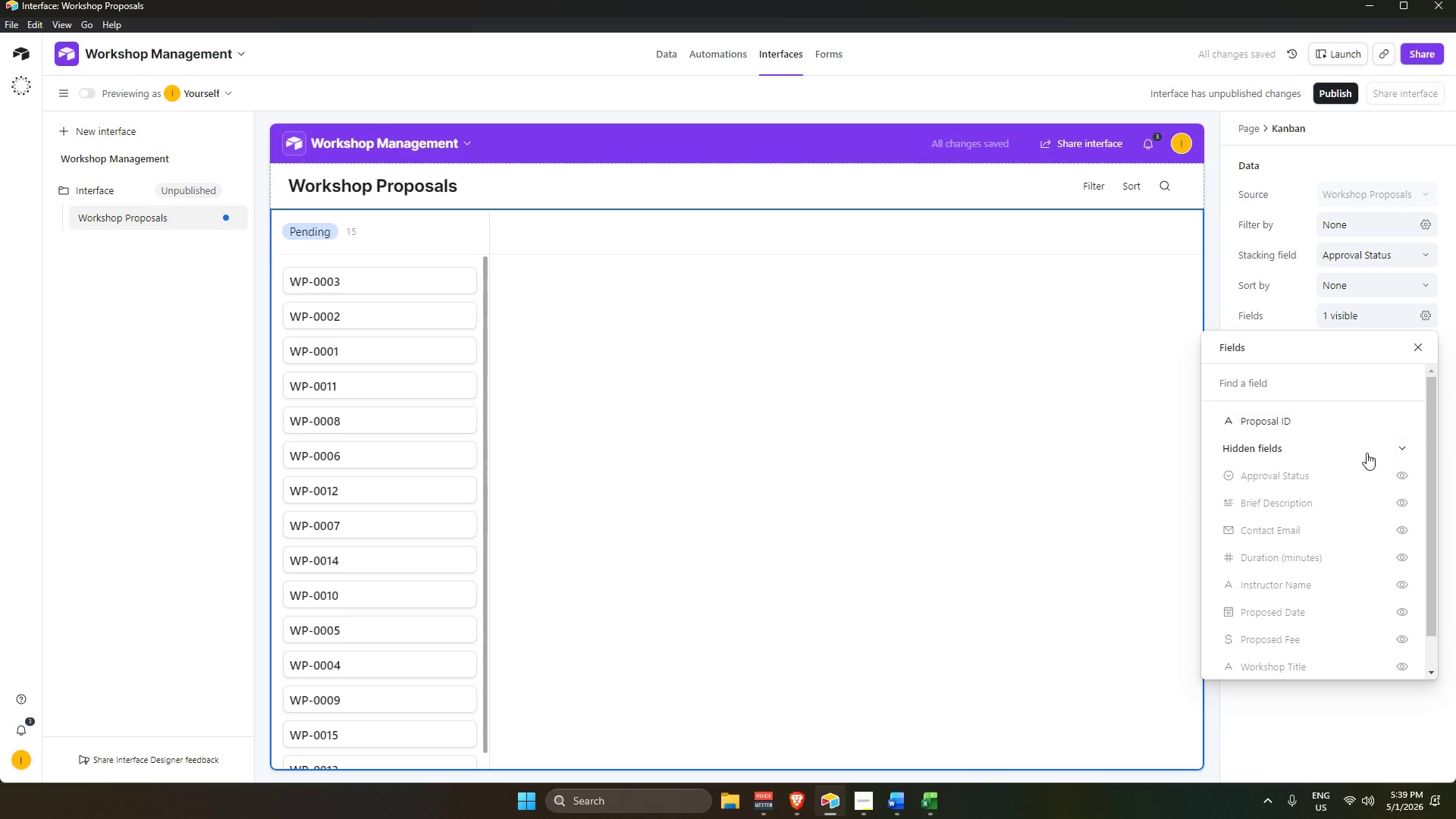 
mouse_move([1390, 490])
 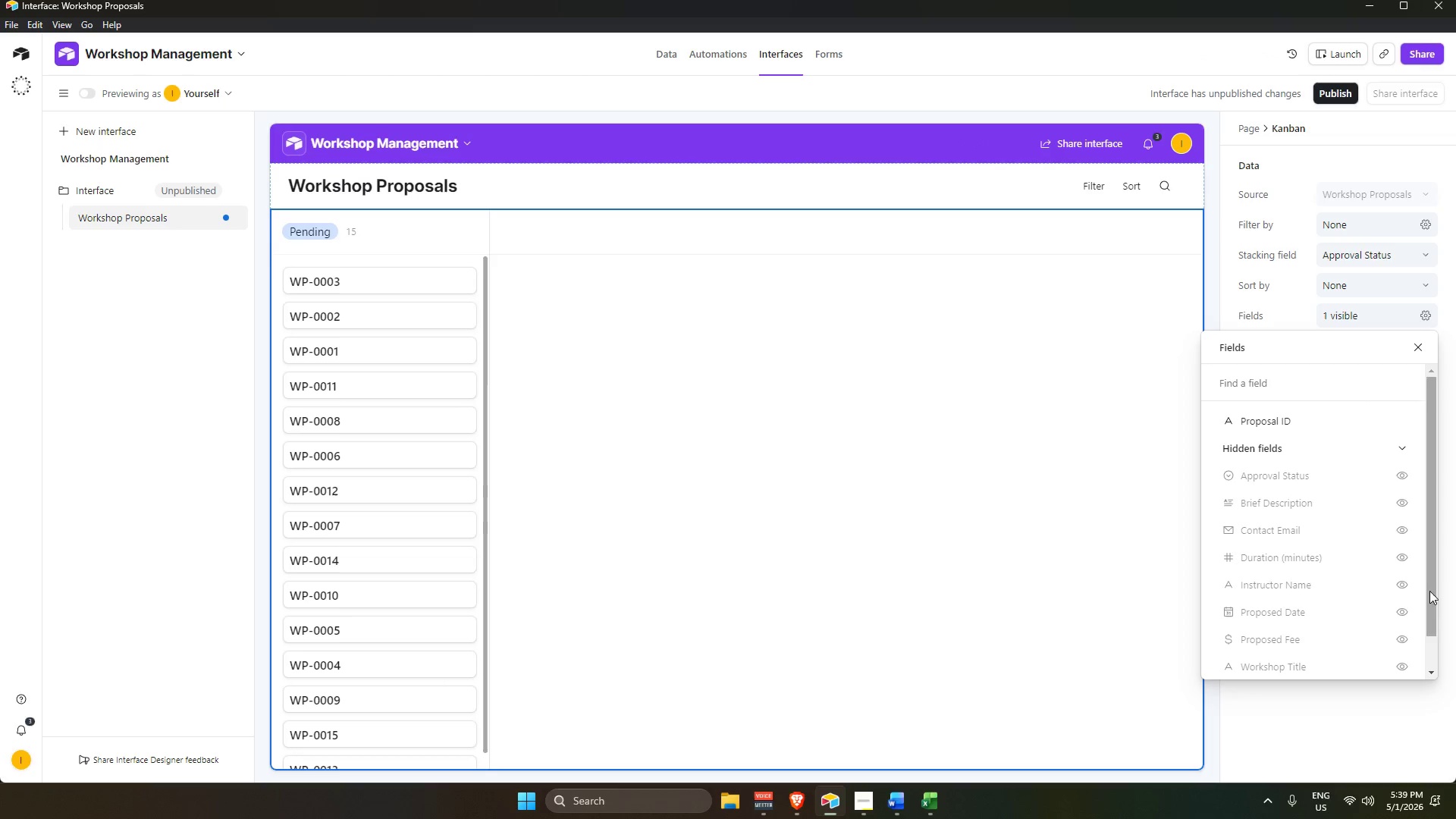 
left_click([1402, 584])
 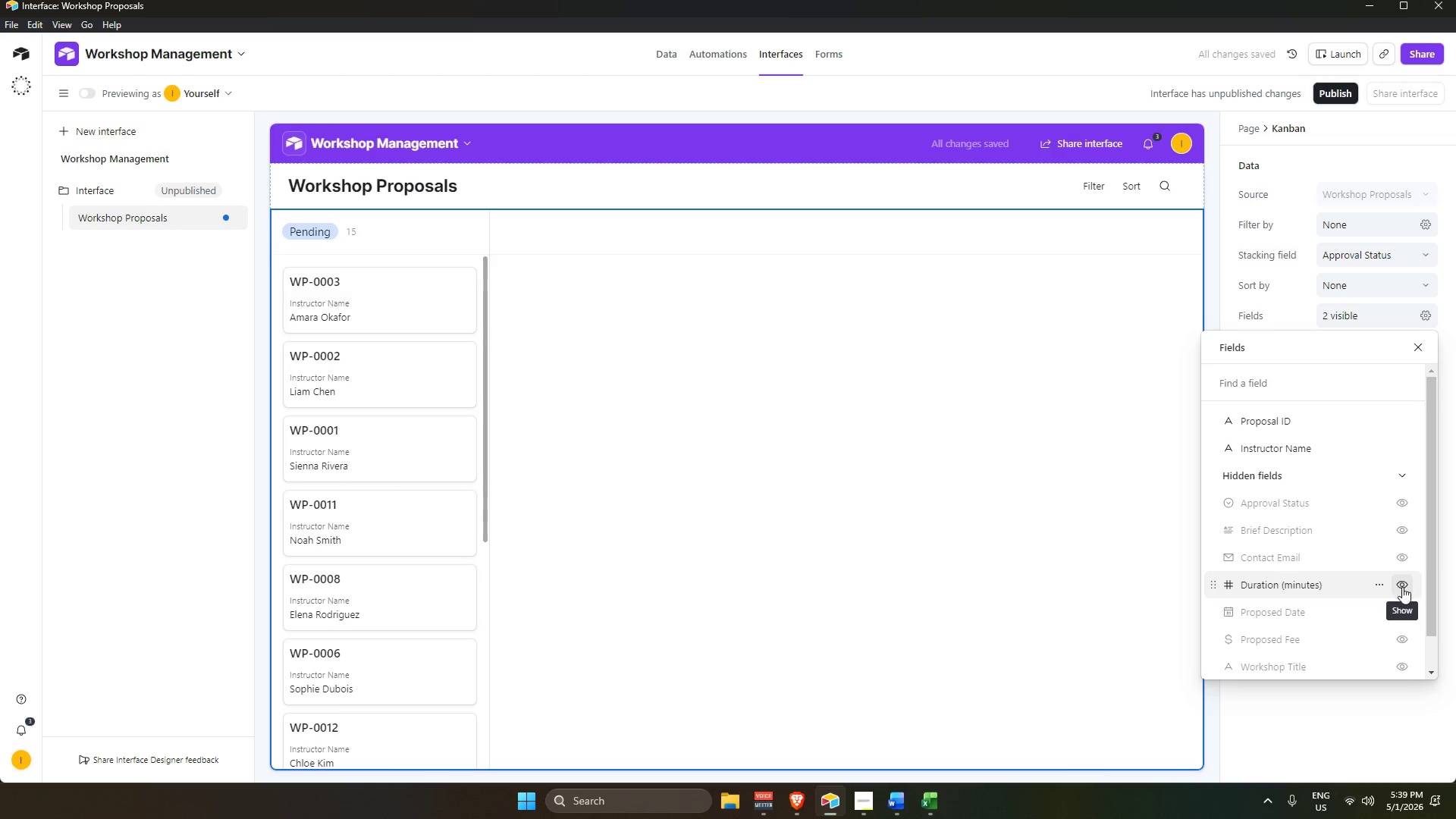 
left_click([1398, 606])
 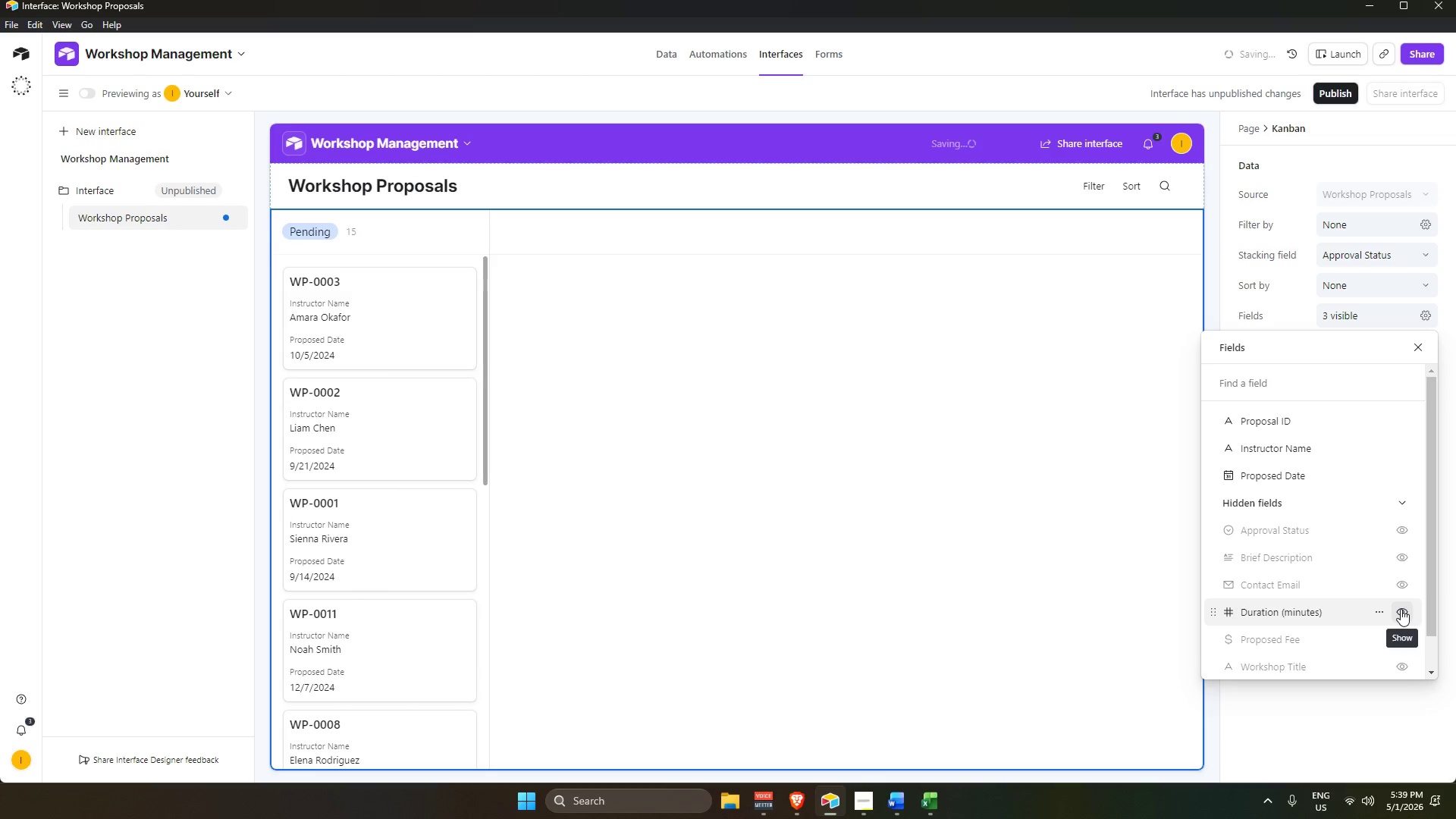 
scroll: coordinate [1408, 628], scroll_direction: down, amount: 2.0
 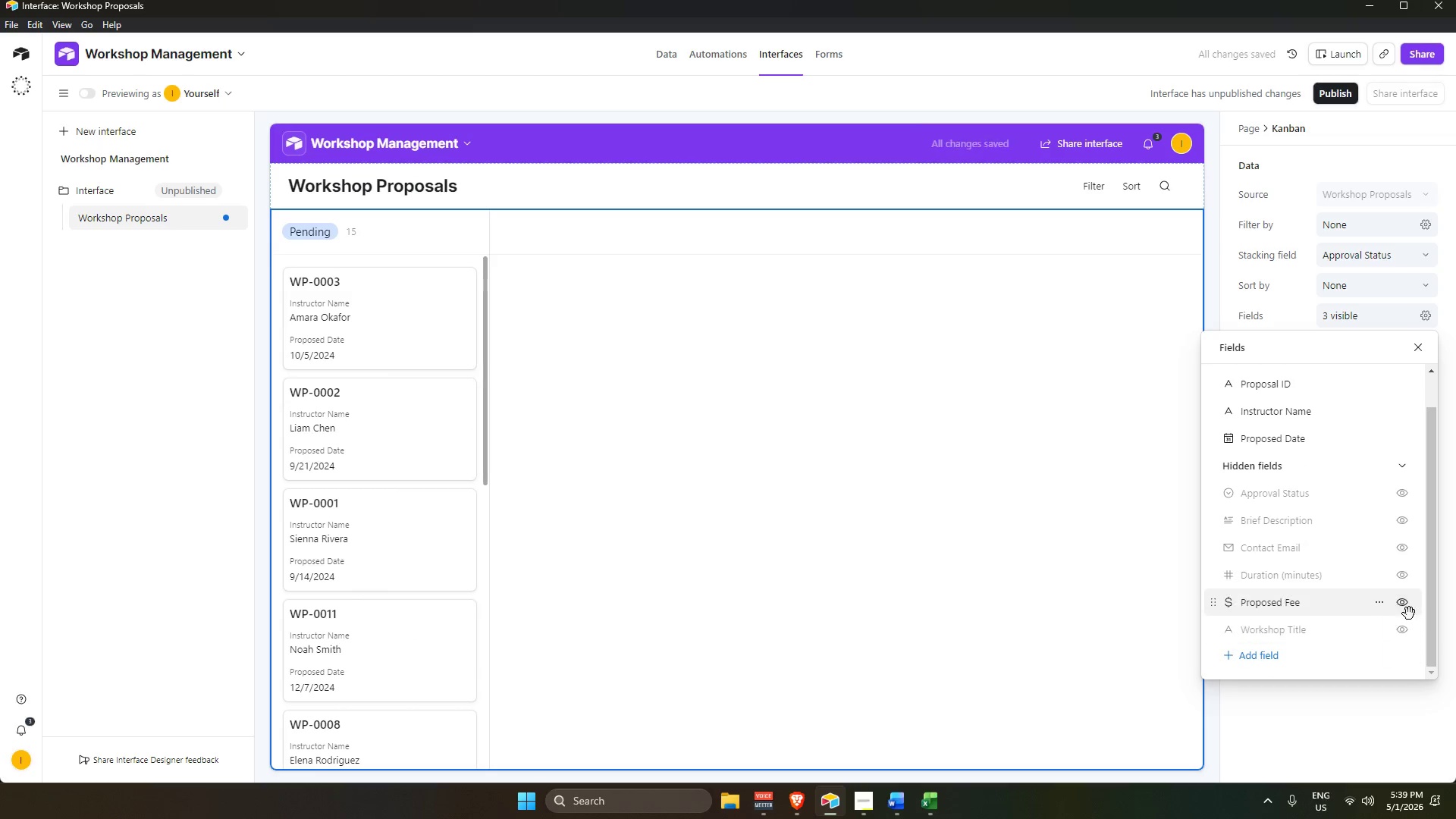 
left_click([1405, 605])
 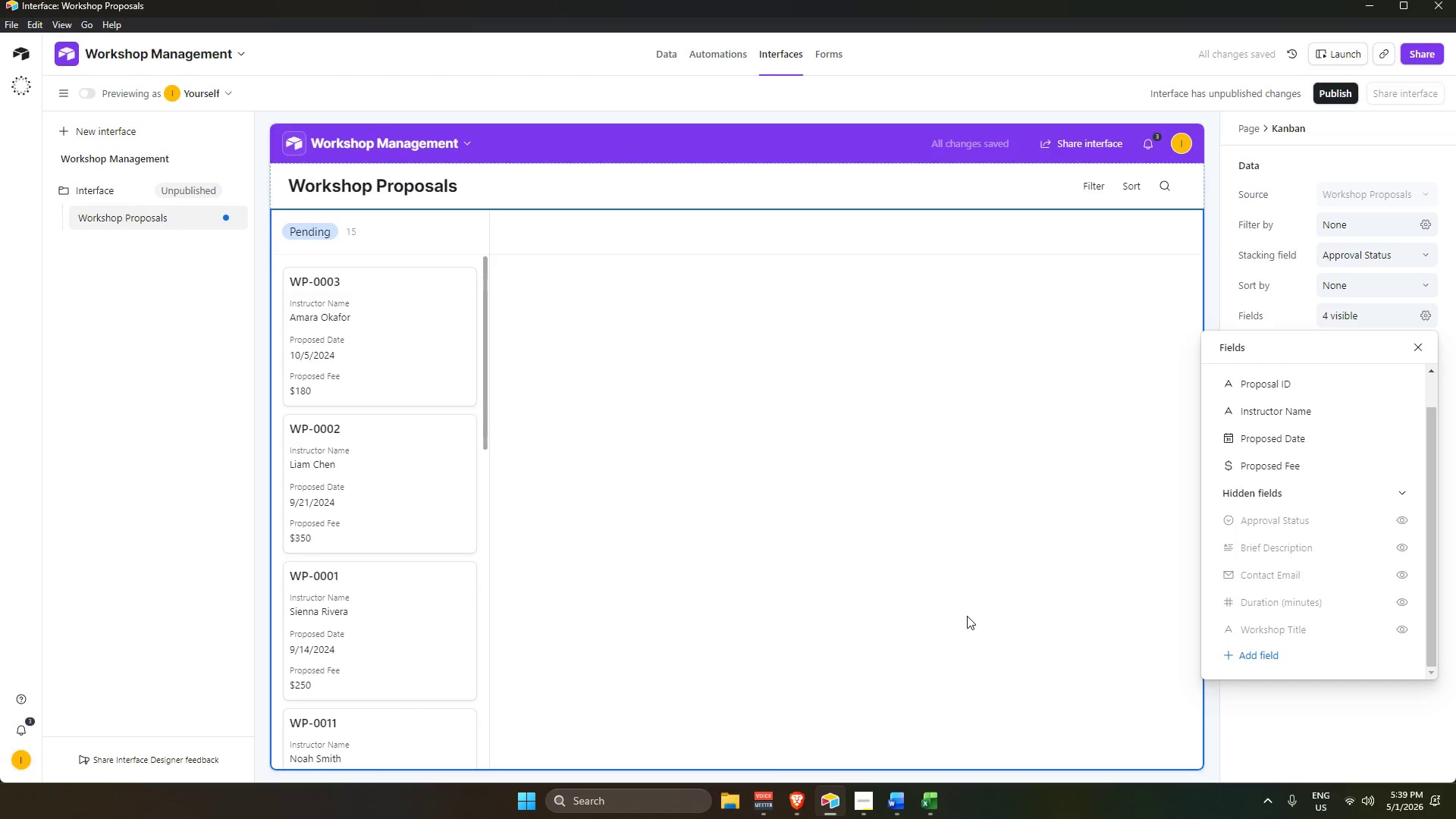 
left_click([967, 615])
 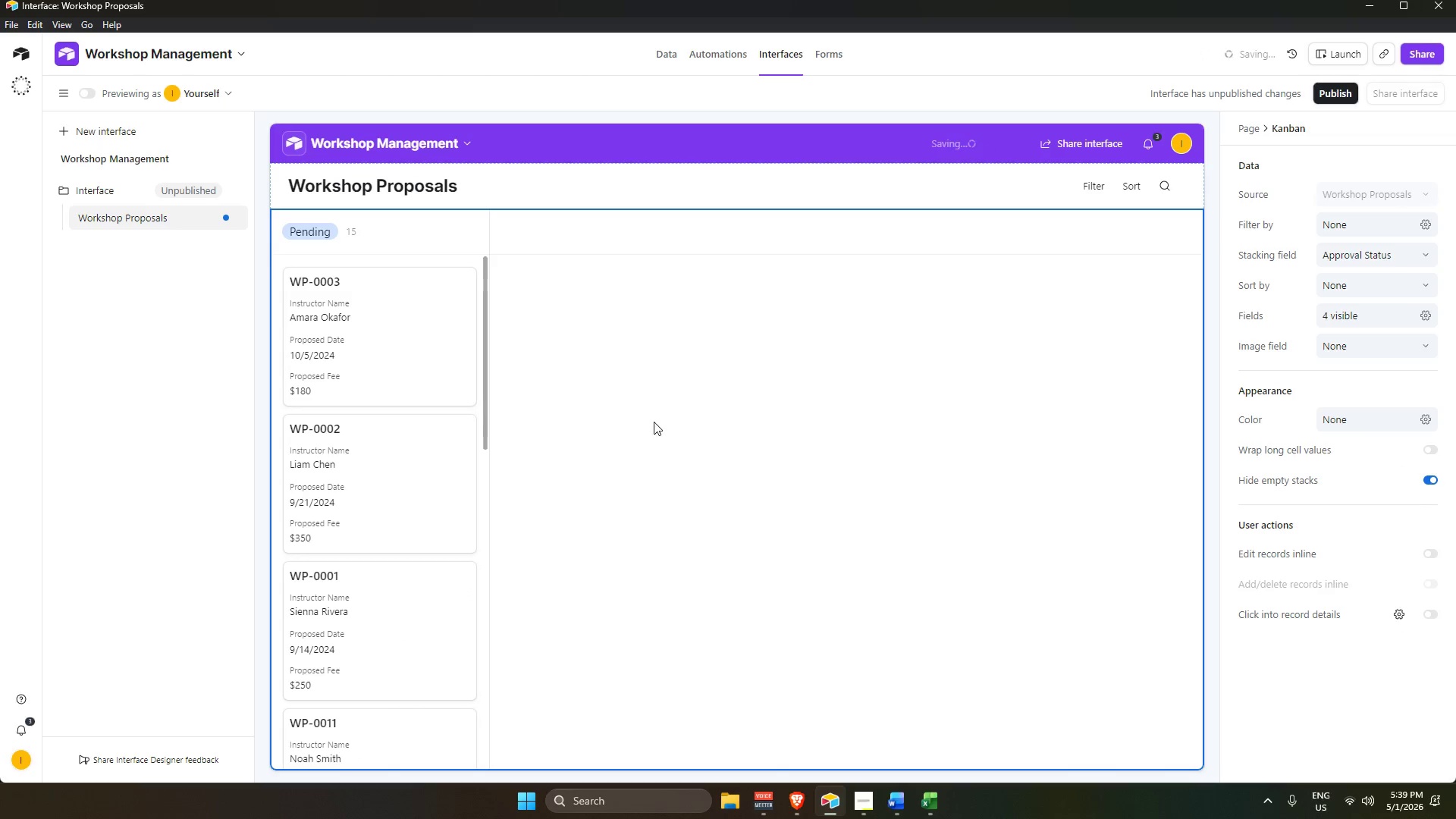 
scroll: coordinate [654, 421], scroll_direction: down, amount: 4.0
 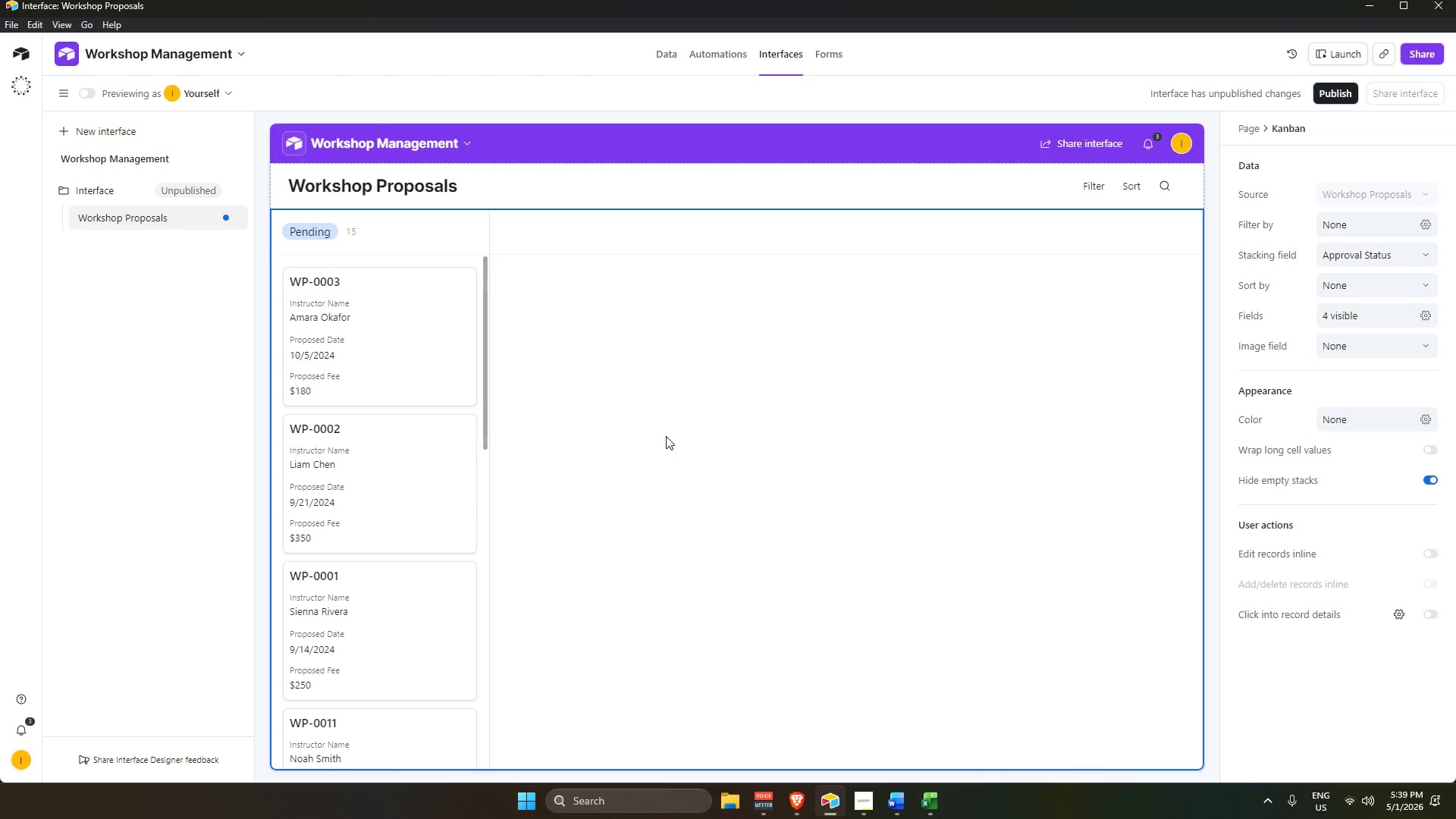 
wait(12.25)
 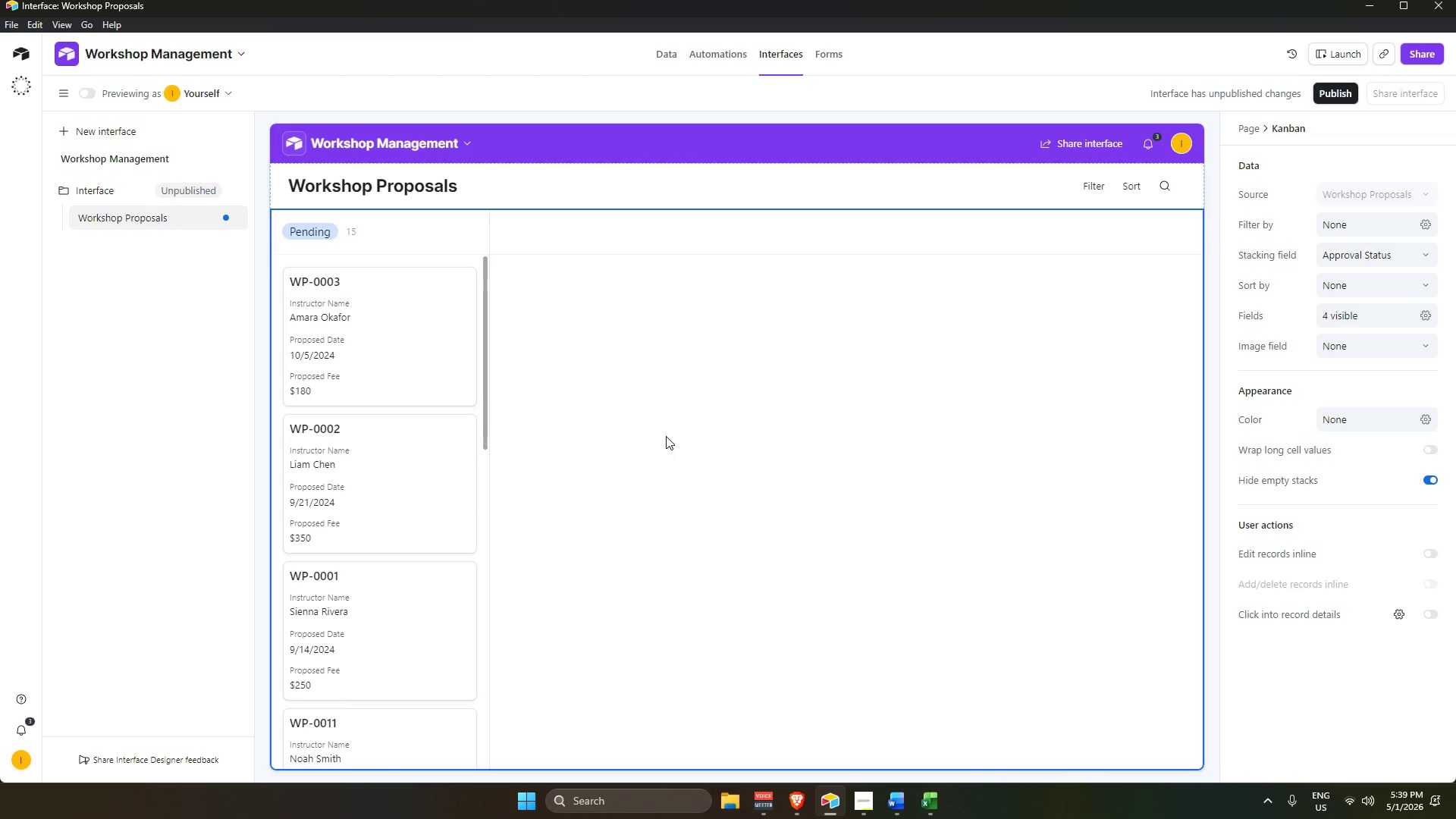 
double_click([148, 218])
 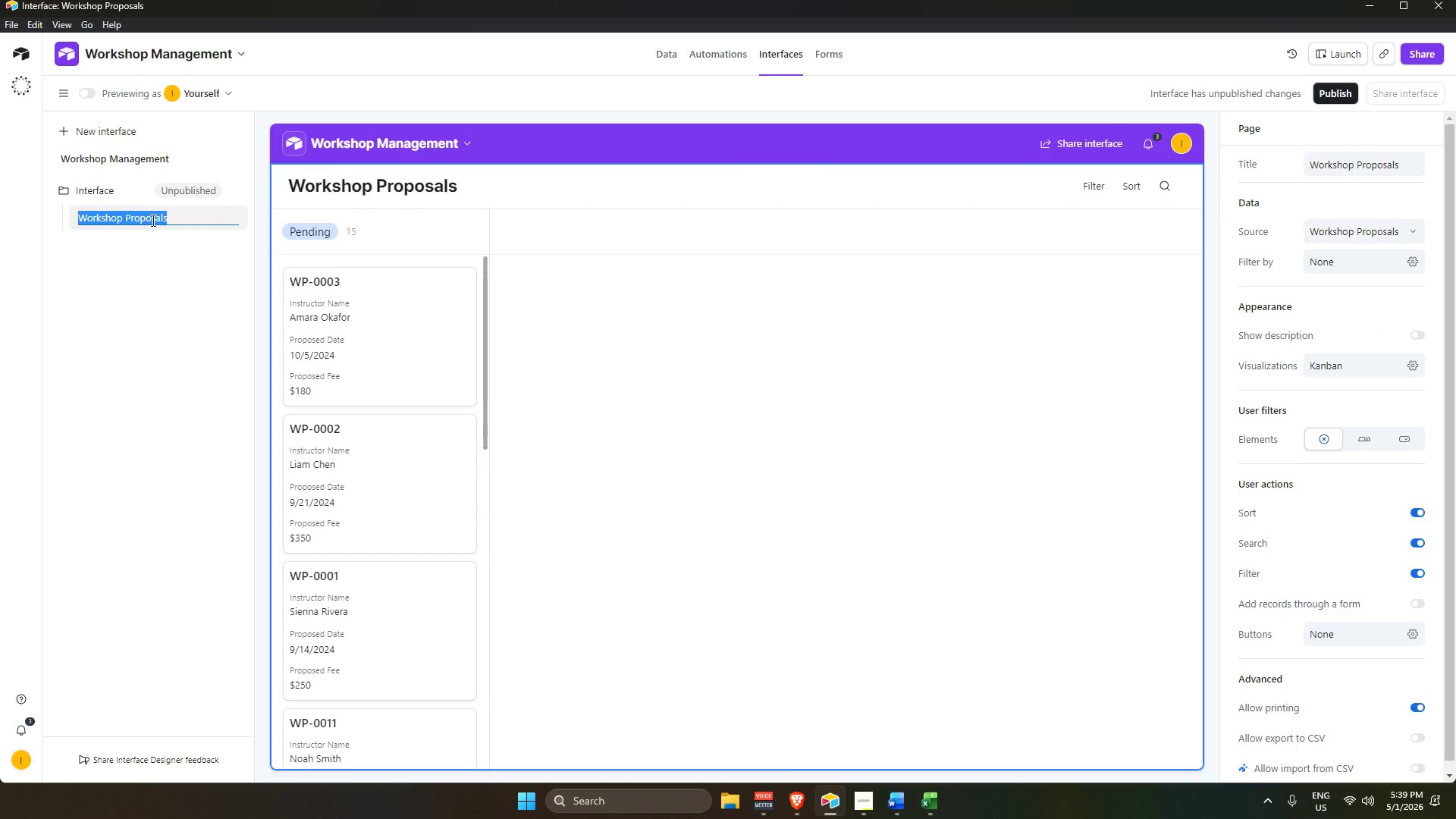 
key(Backspace)
type(Approval Pipeline)
 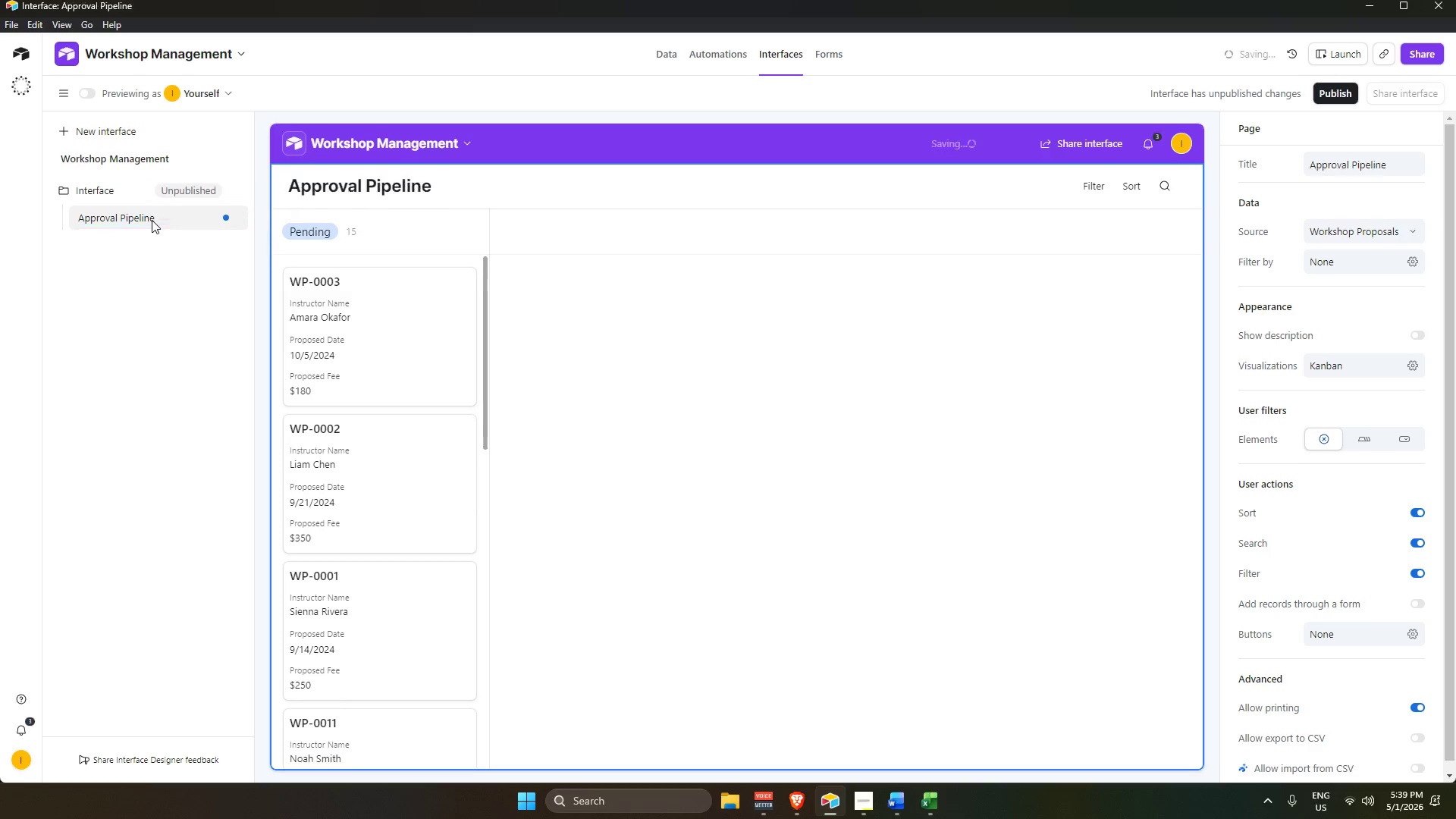 
 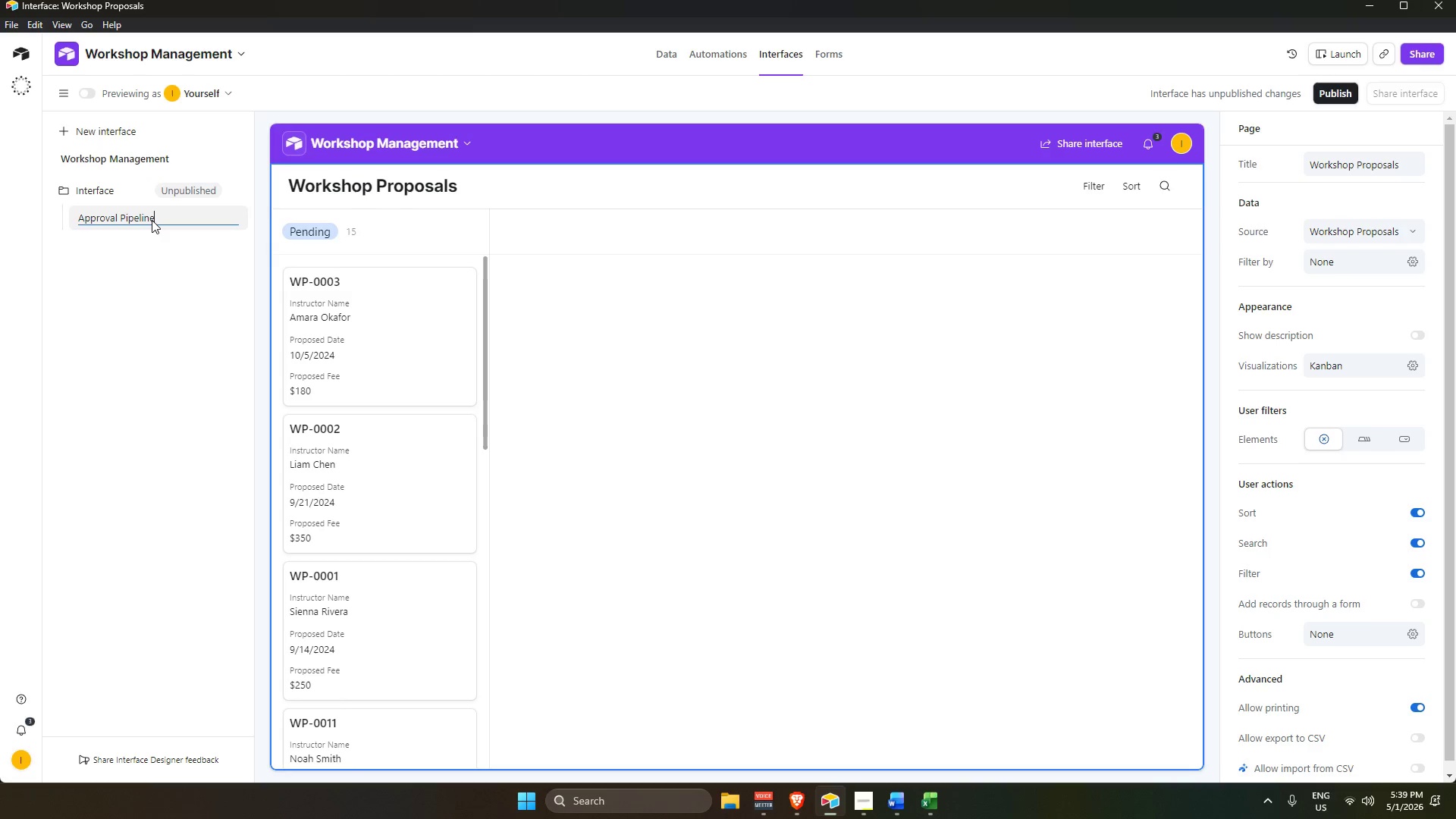 
key(Enter)
 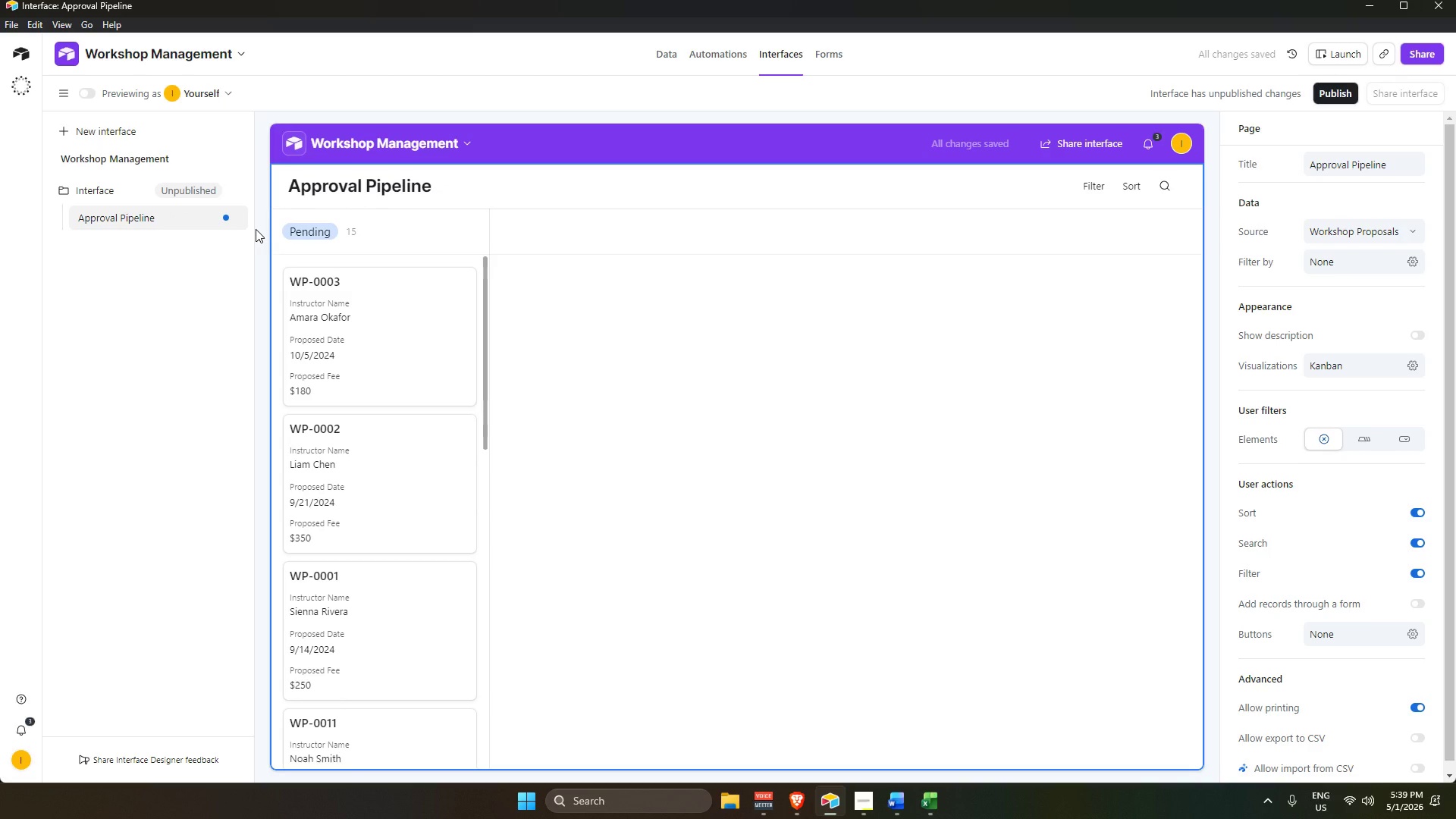 
wait(7.64)
 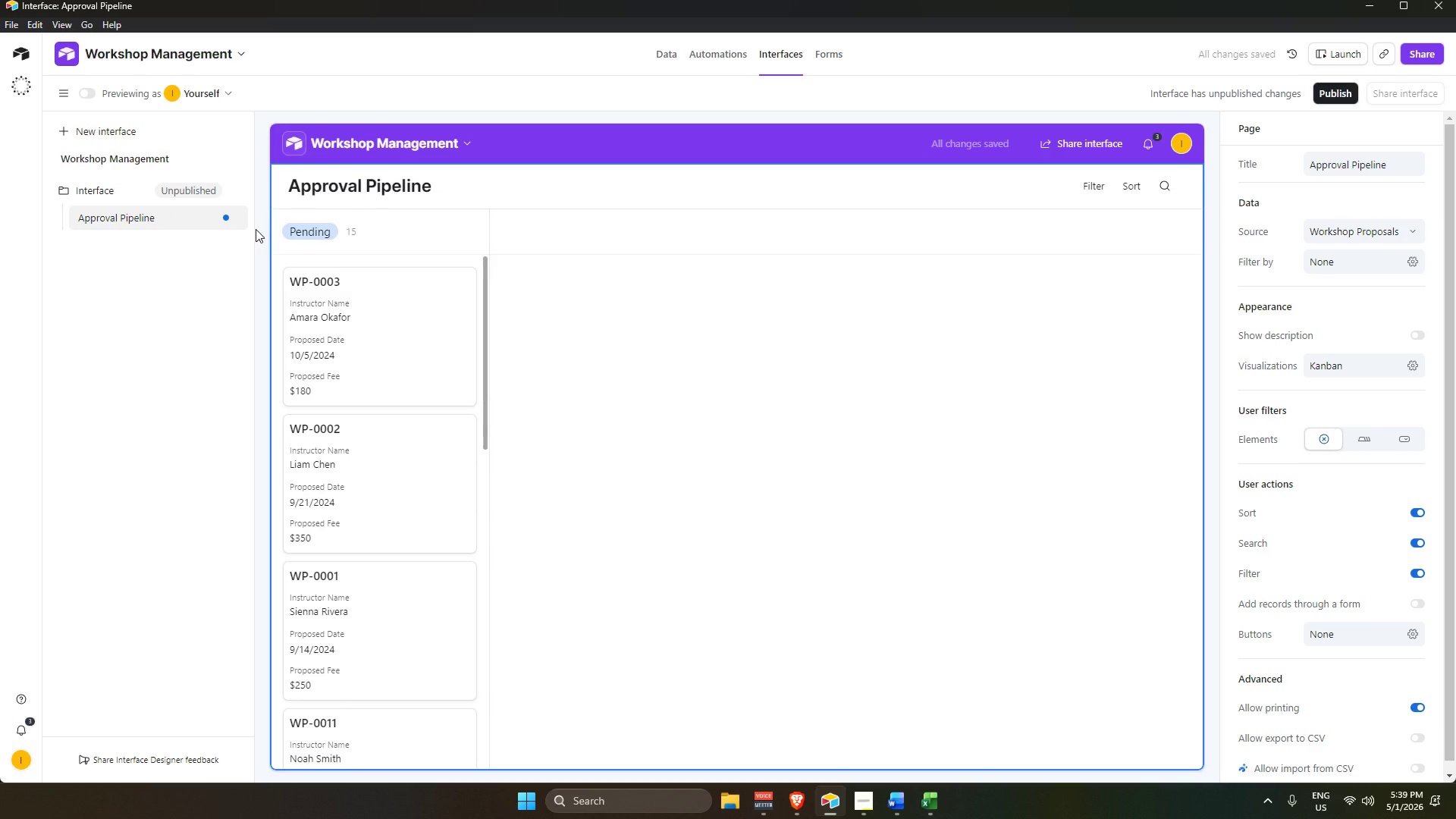 
left_click([725, 52])
 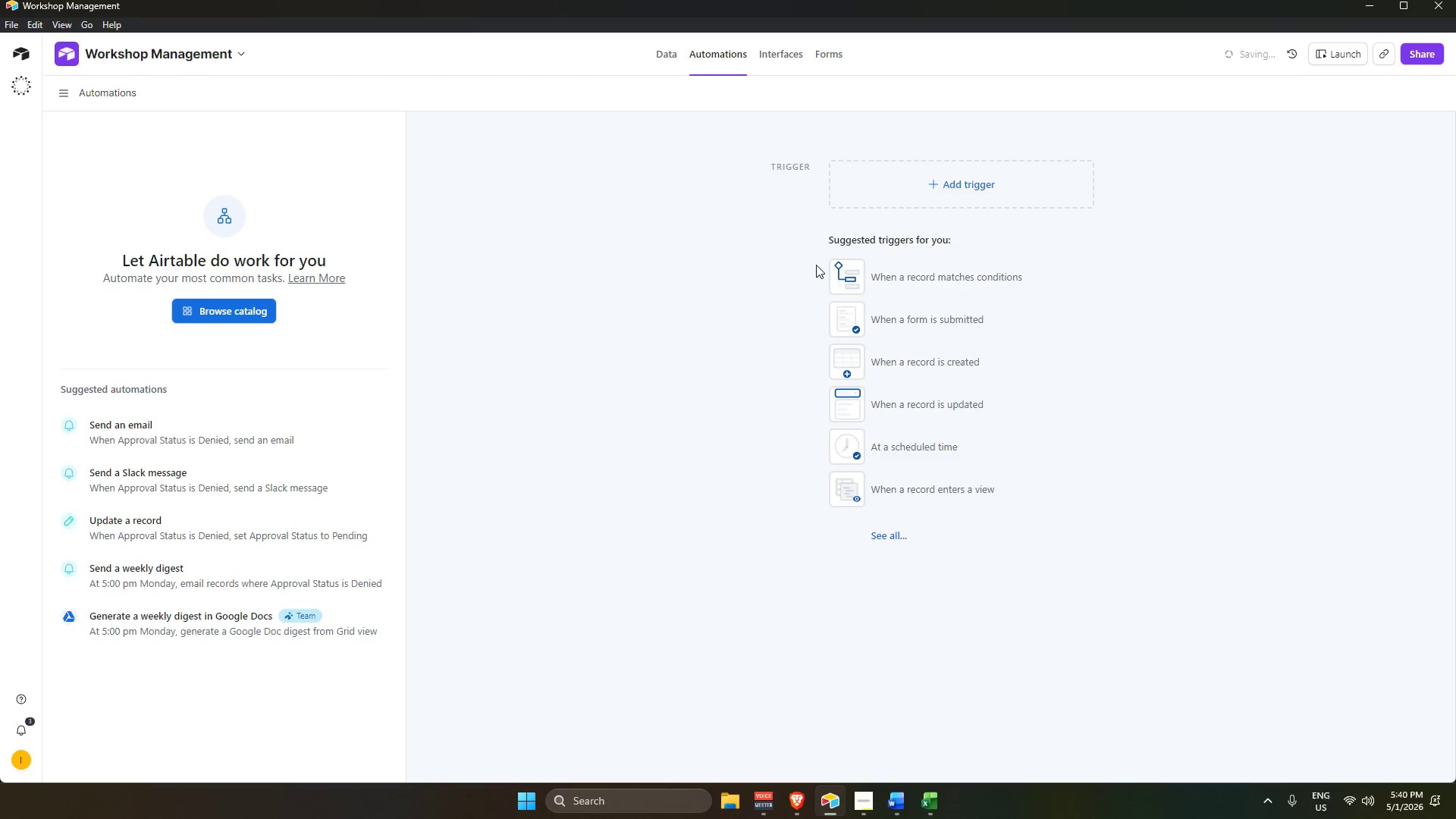 
mouse_move([949, 197])
 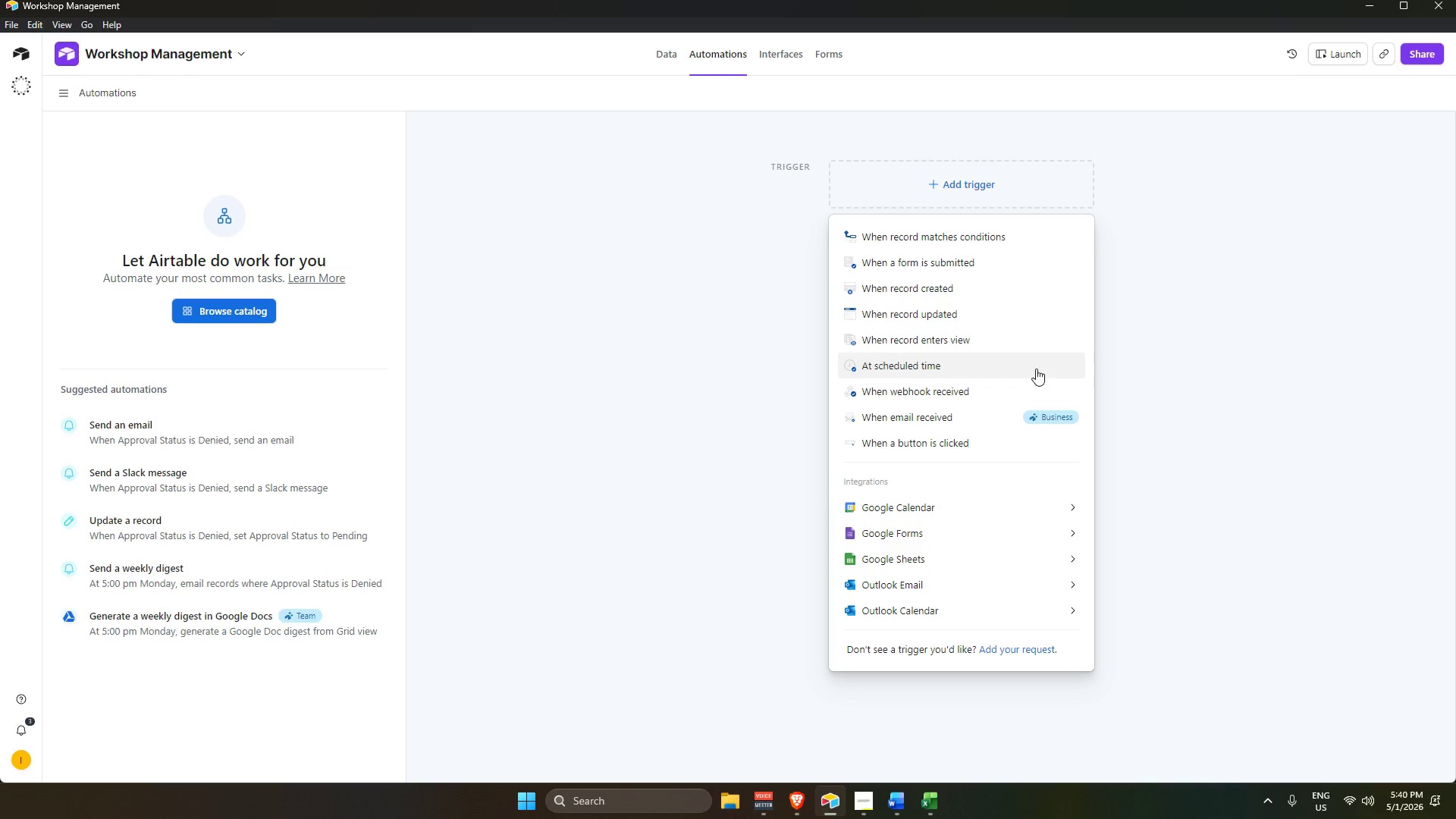 
wait(13.91)
 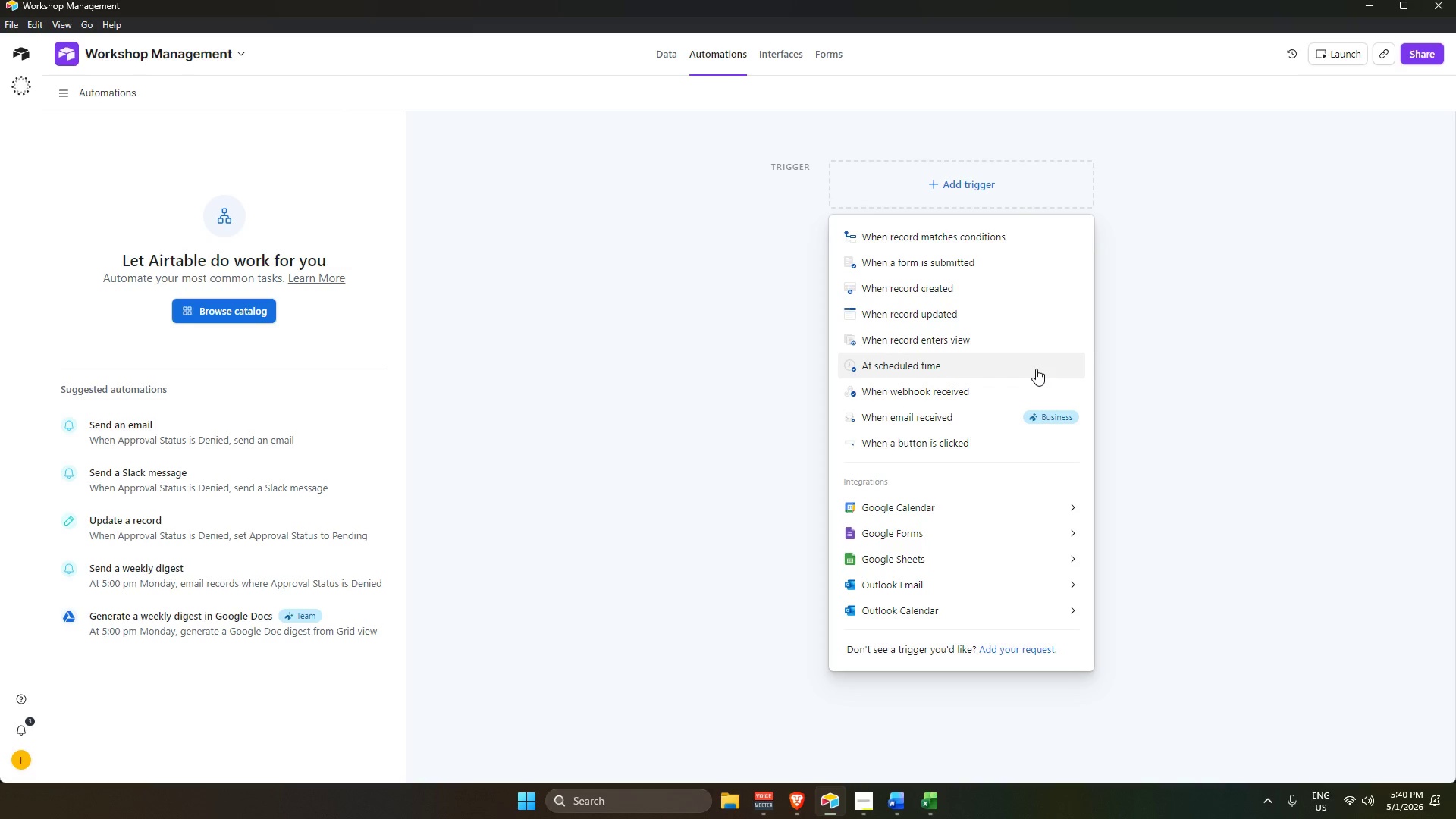 
left_click([937, 242])
 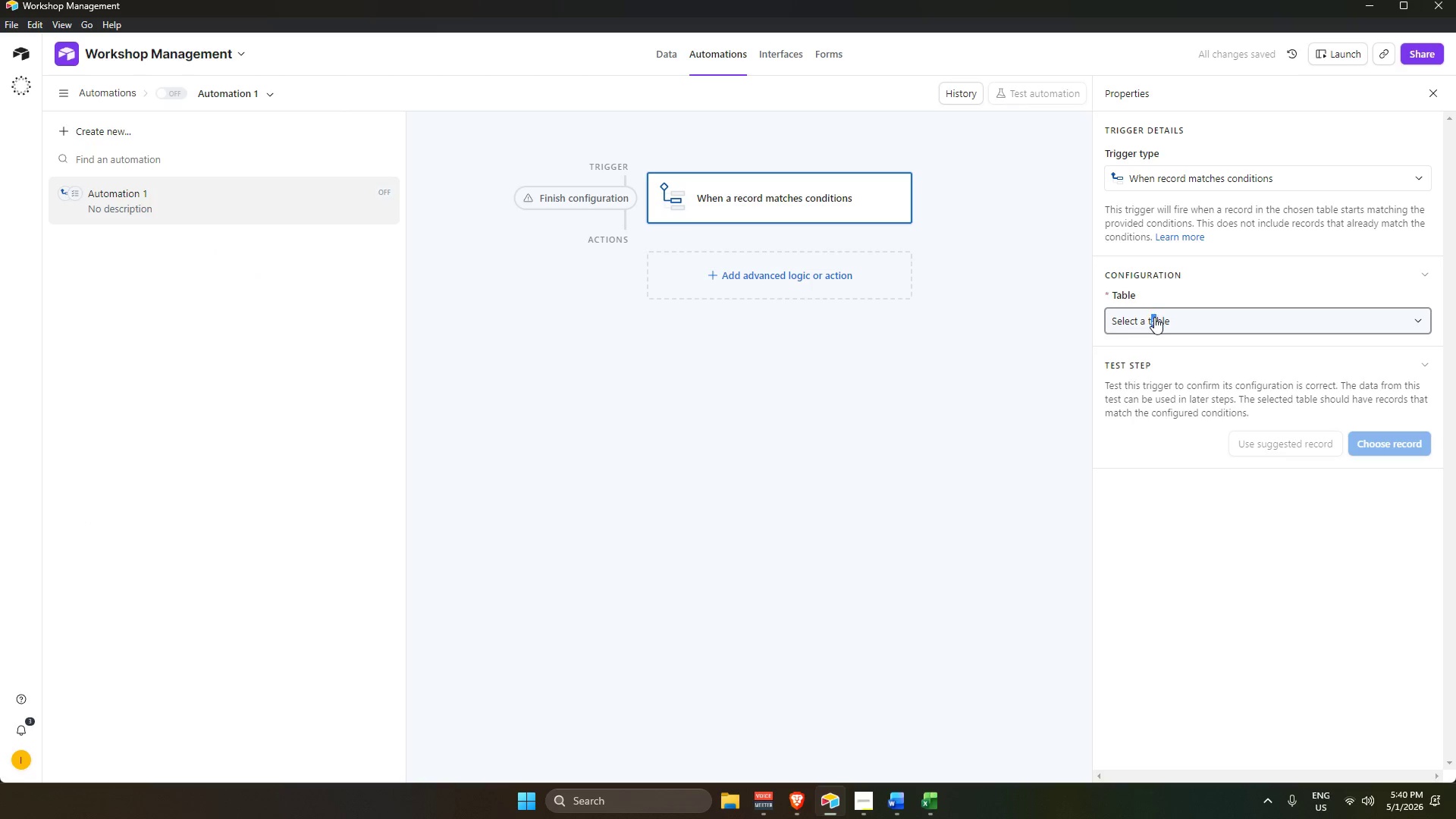 
left_click([1159, 376])
 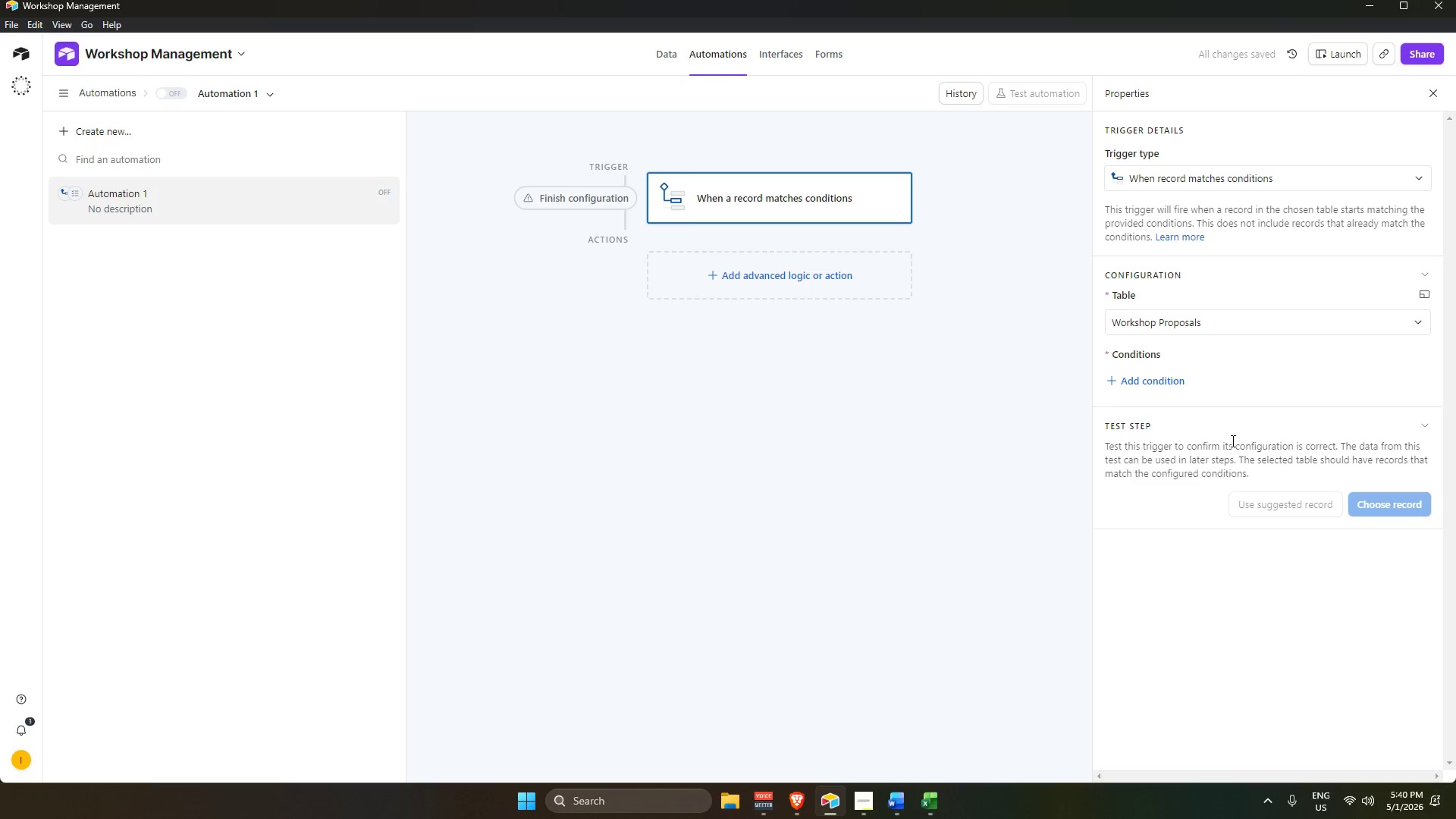 
wait(6.95)
 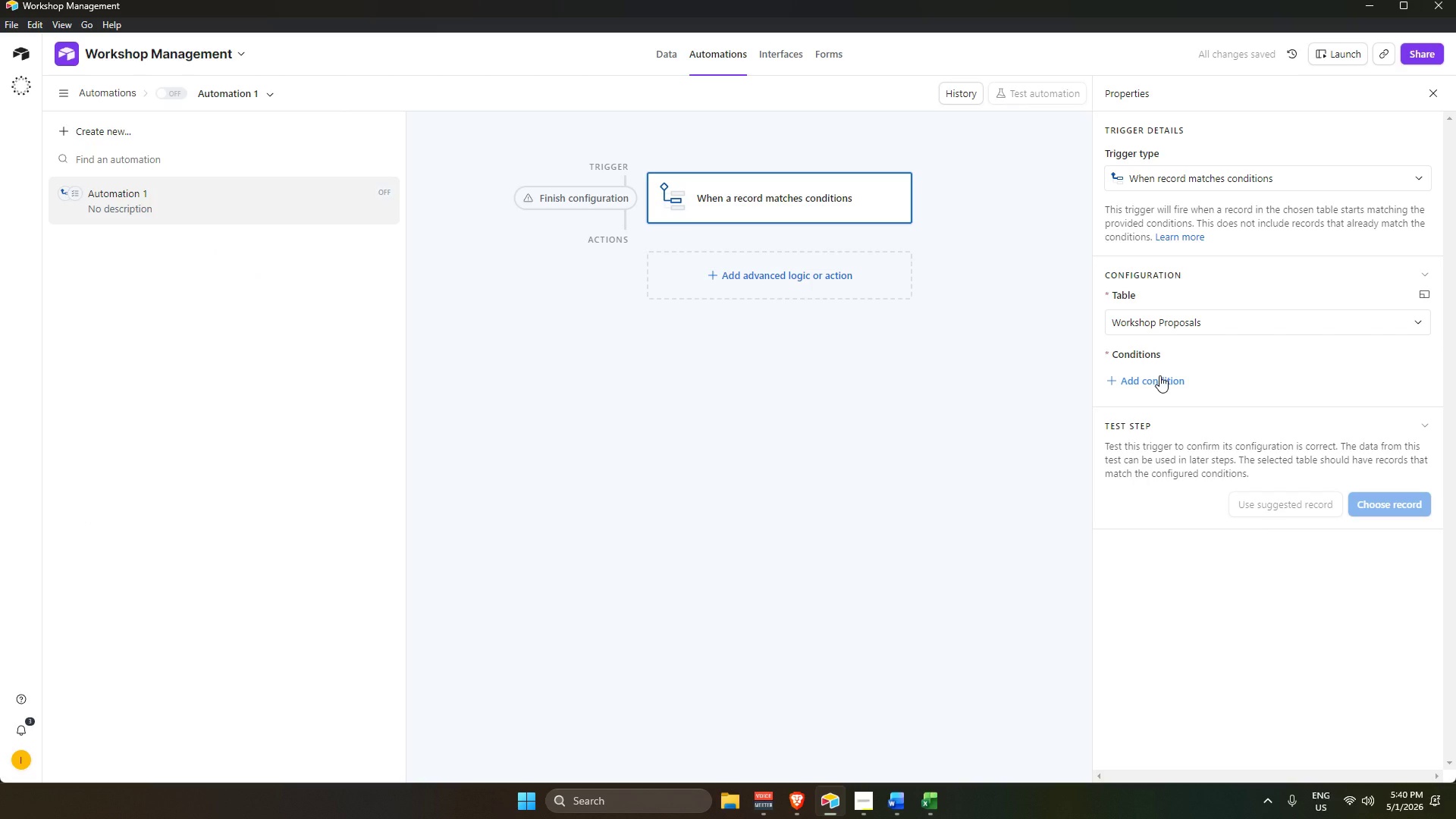 
left_click([1194, 383])
 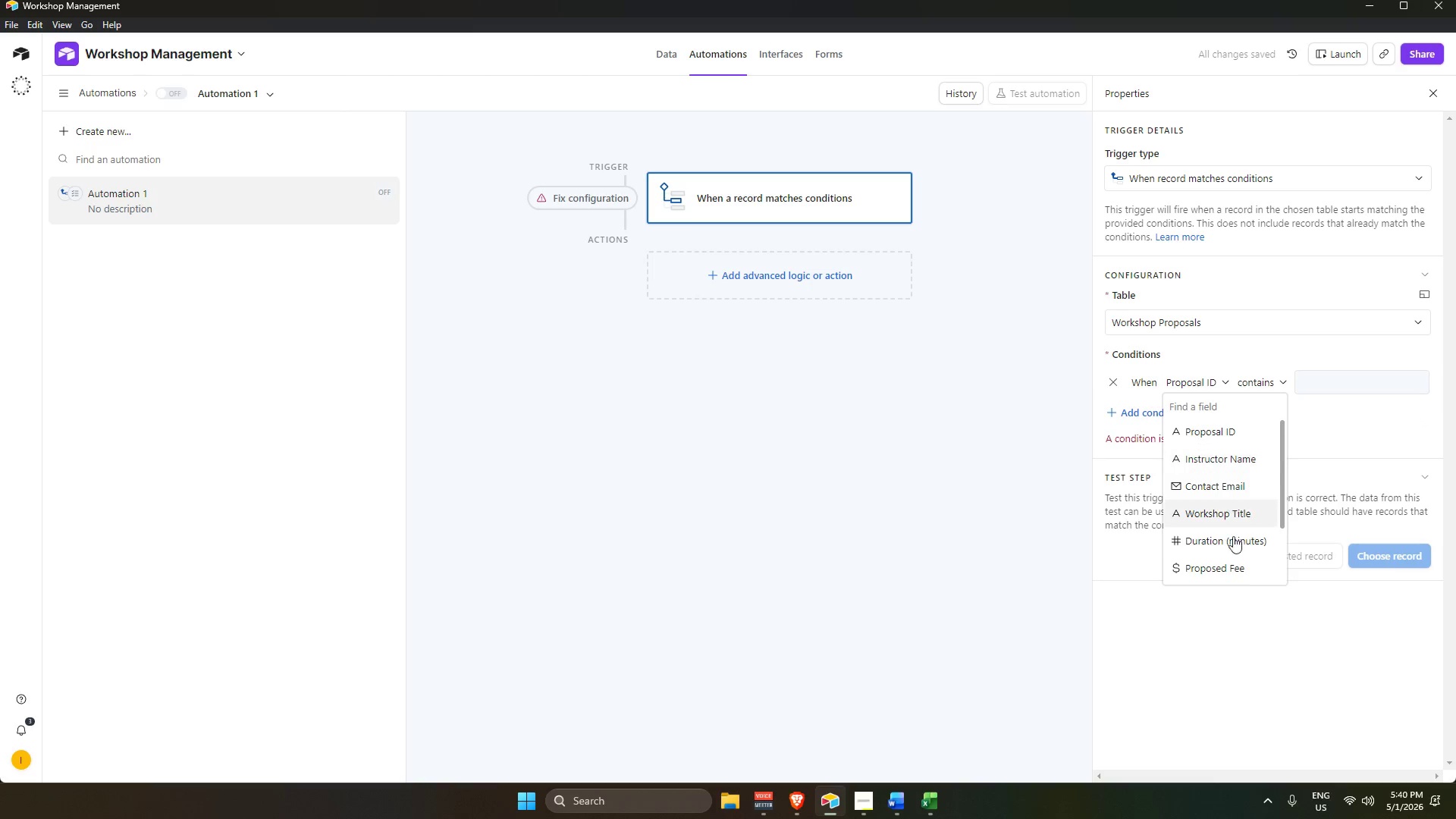 
scroll: coordinate [1233, 540], scroll_direction: down, amount: 2.0
 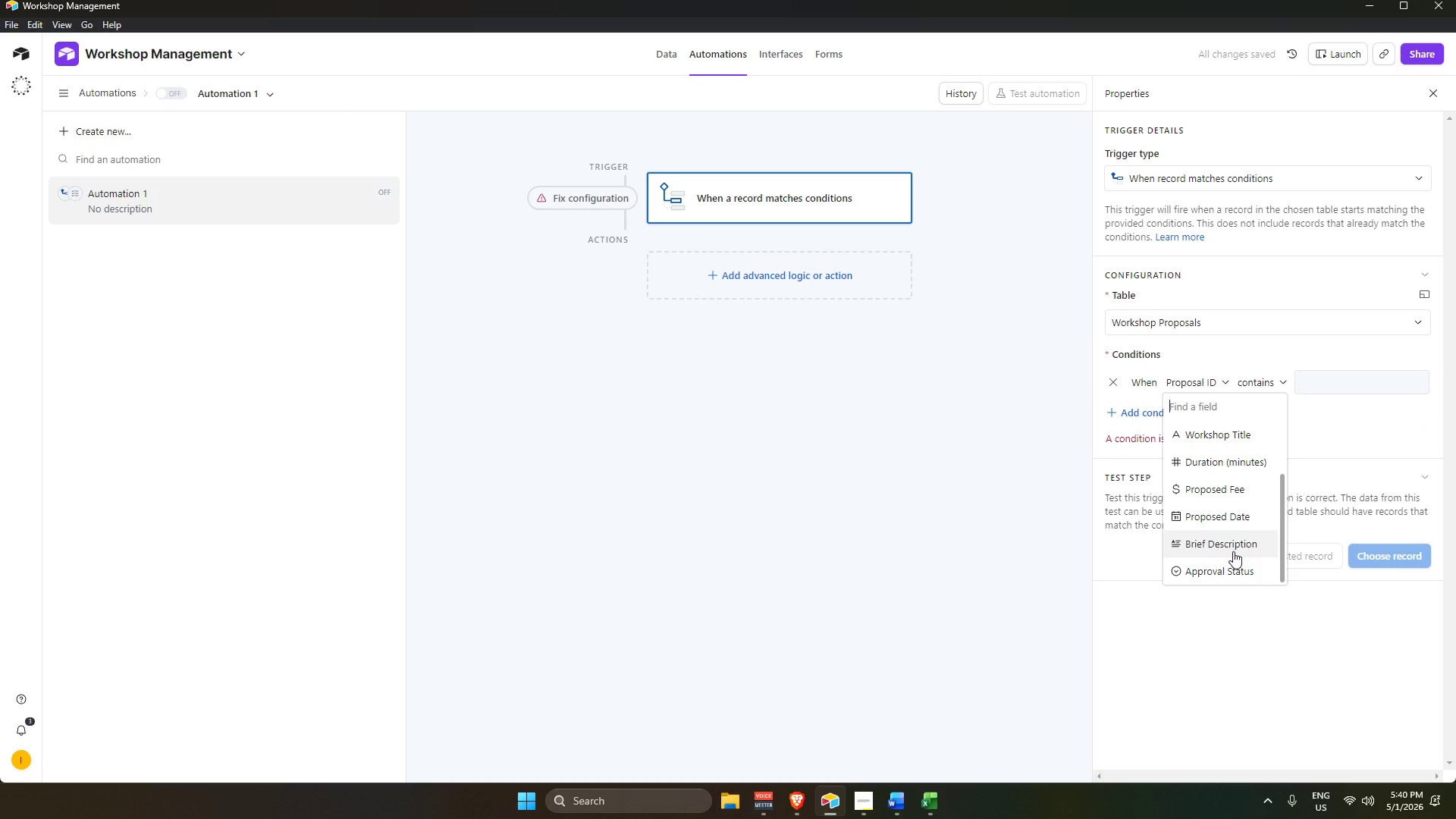 
left_click_drag(start_coordinate=[1233, 564], to_coordinate=[1234, 569])
 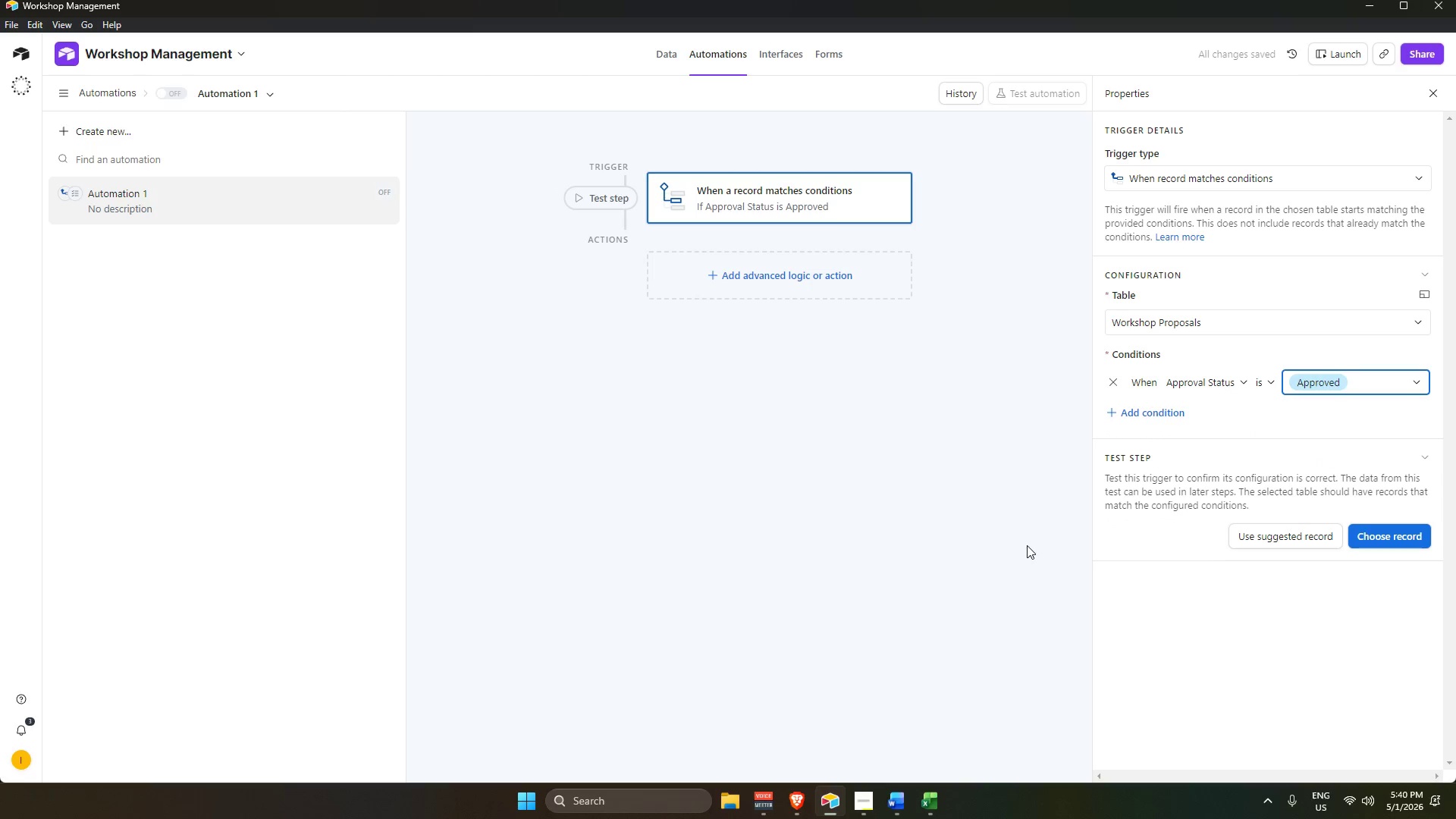 
scroll: coordinate [1237, 567], scroll_direction: down, amount: 3.0
 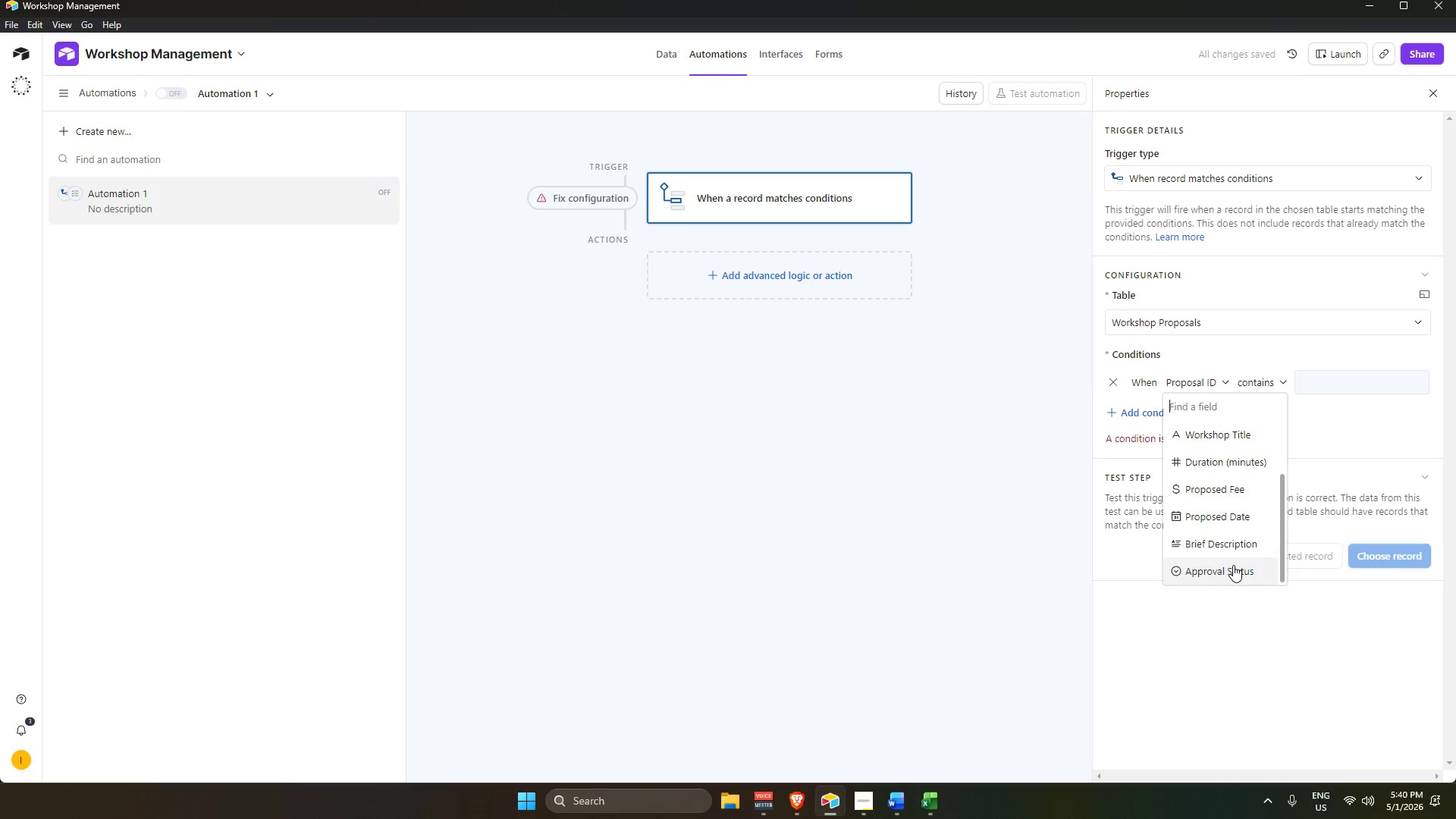 
wait(7.97)
 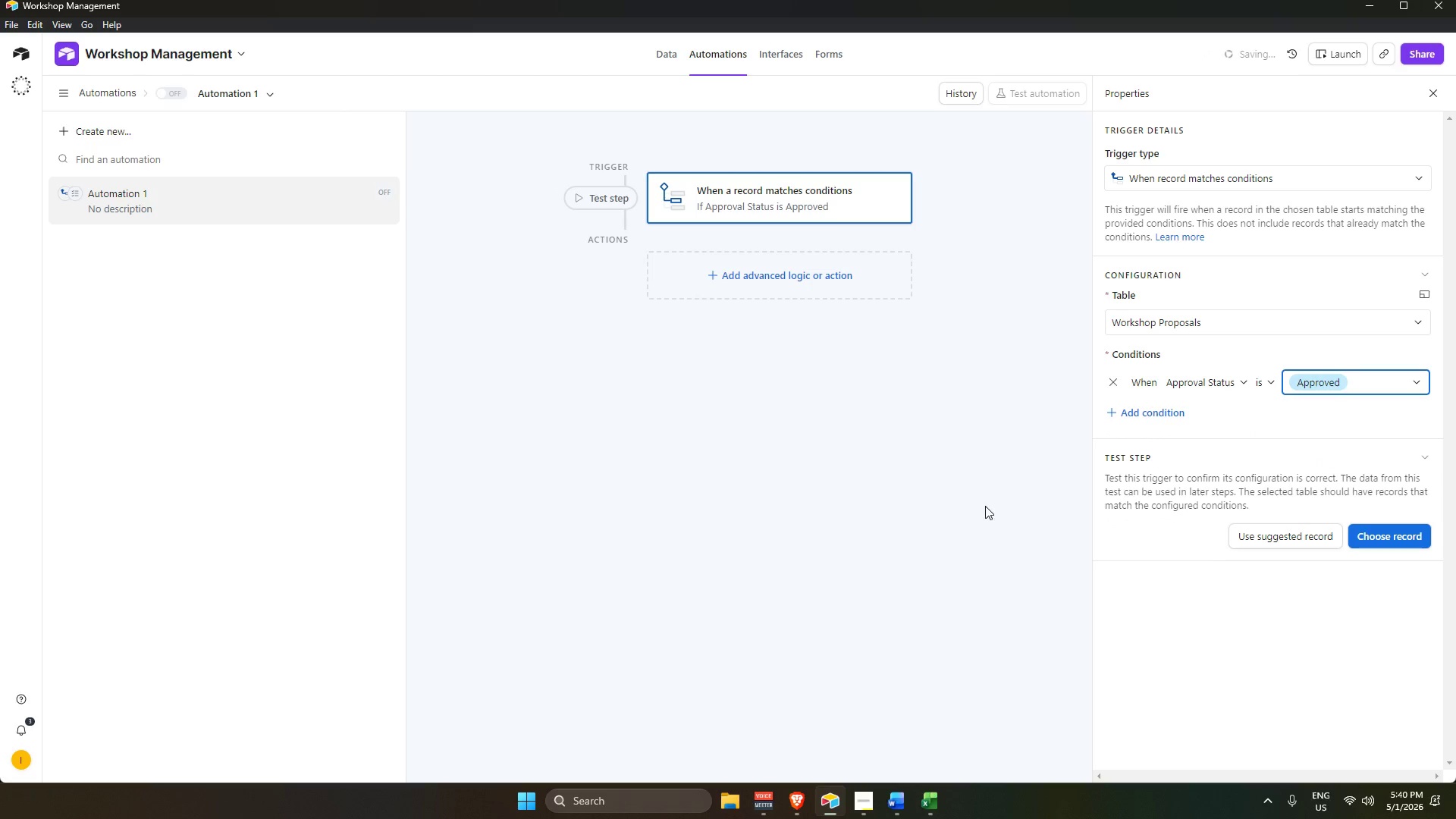 
left_click([780, 286])
 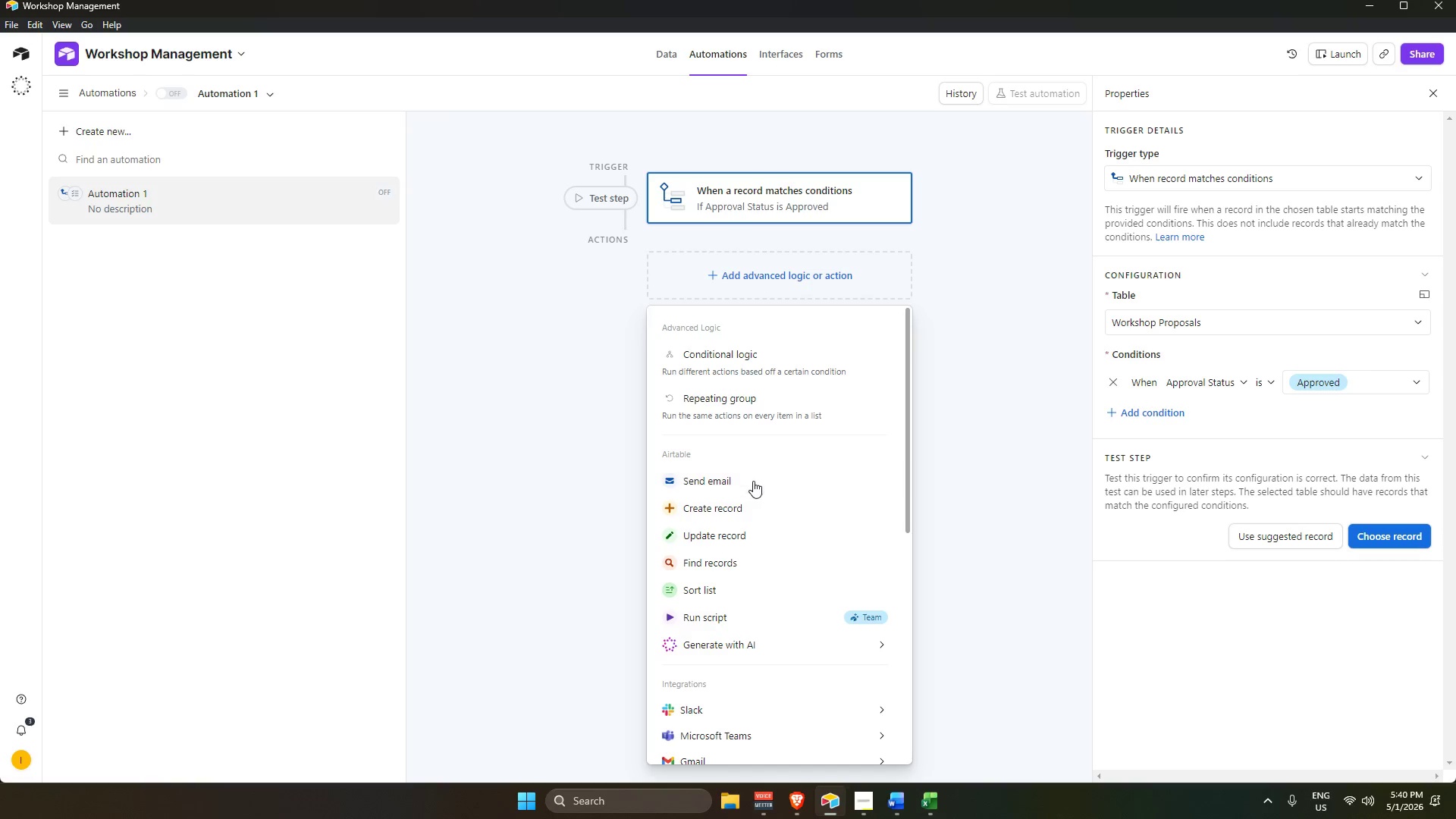 
wait(5.78)
 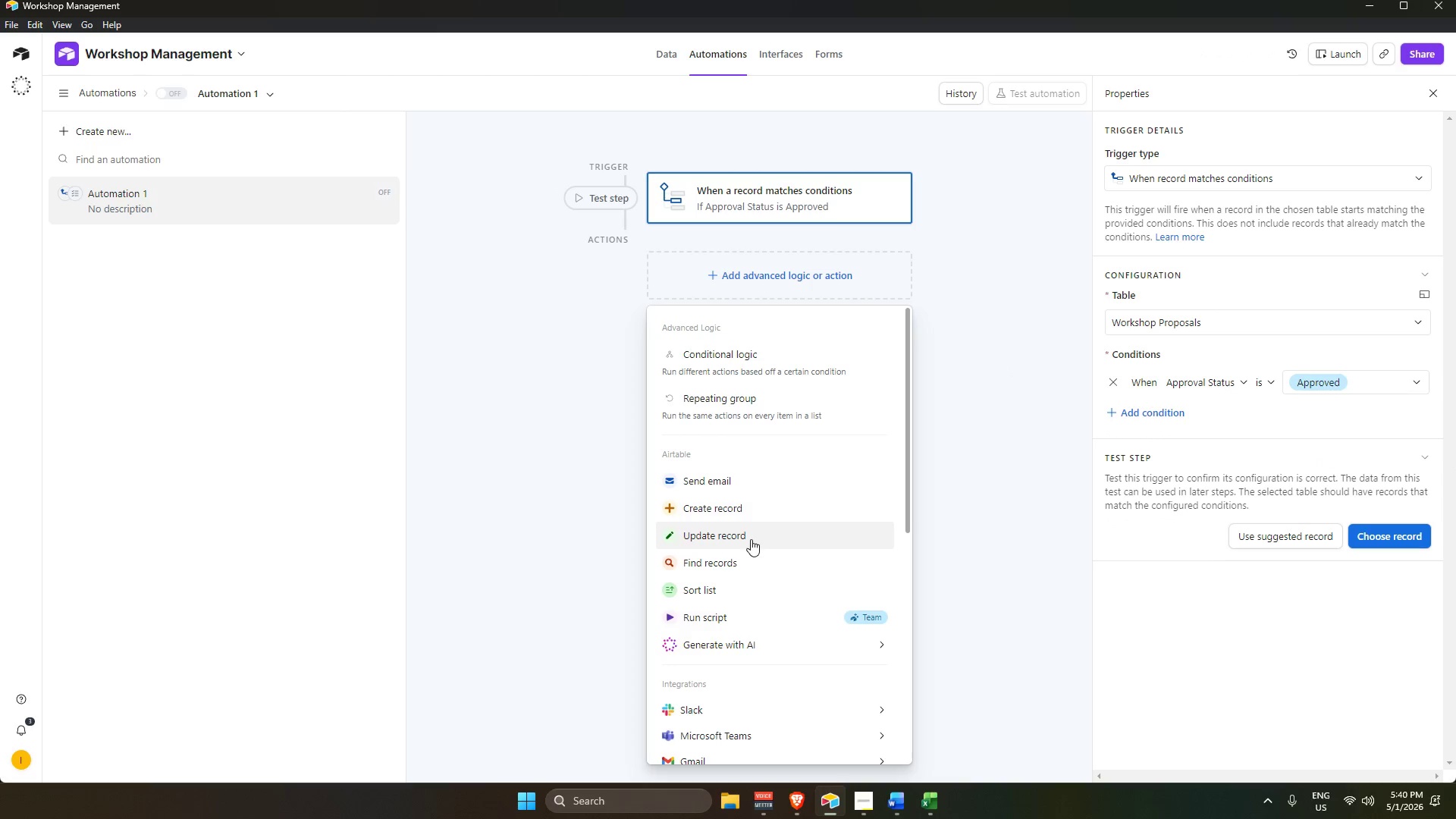 
left_click([1190, 510])
 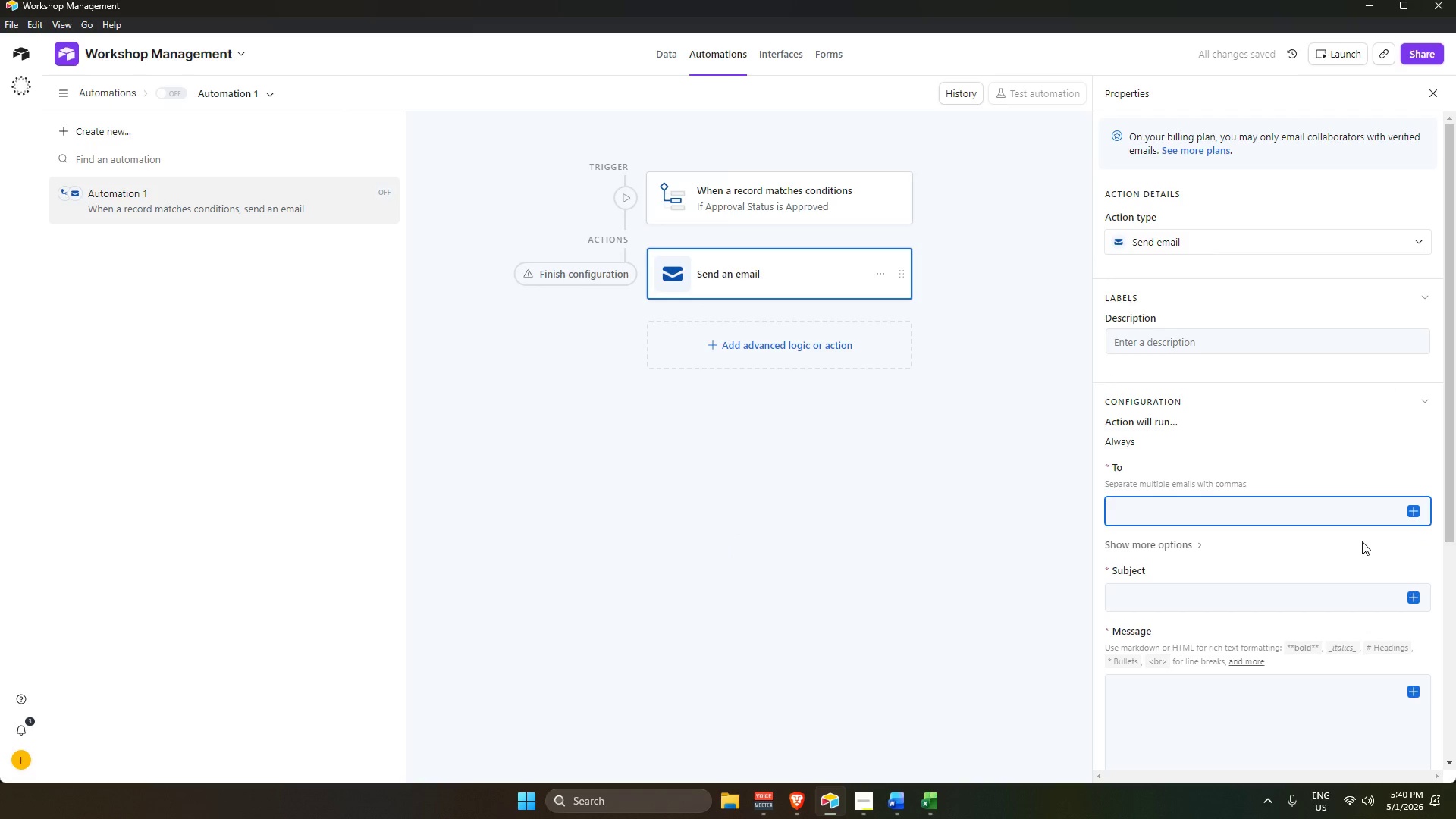 
type(ssebastianpearlirish2gmail.com)
 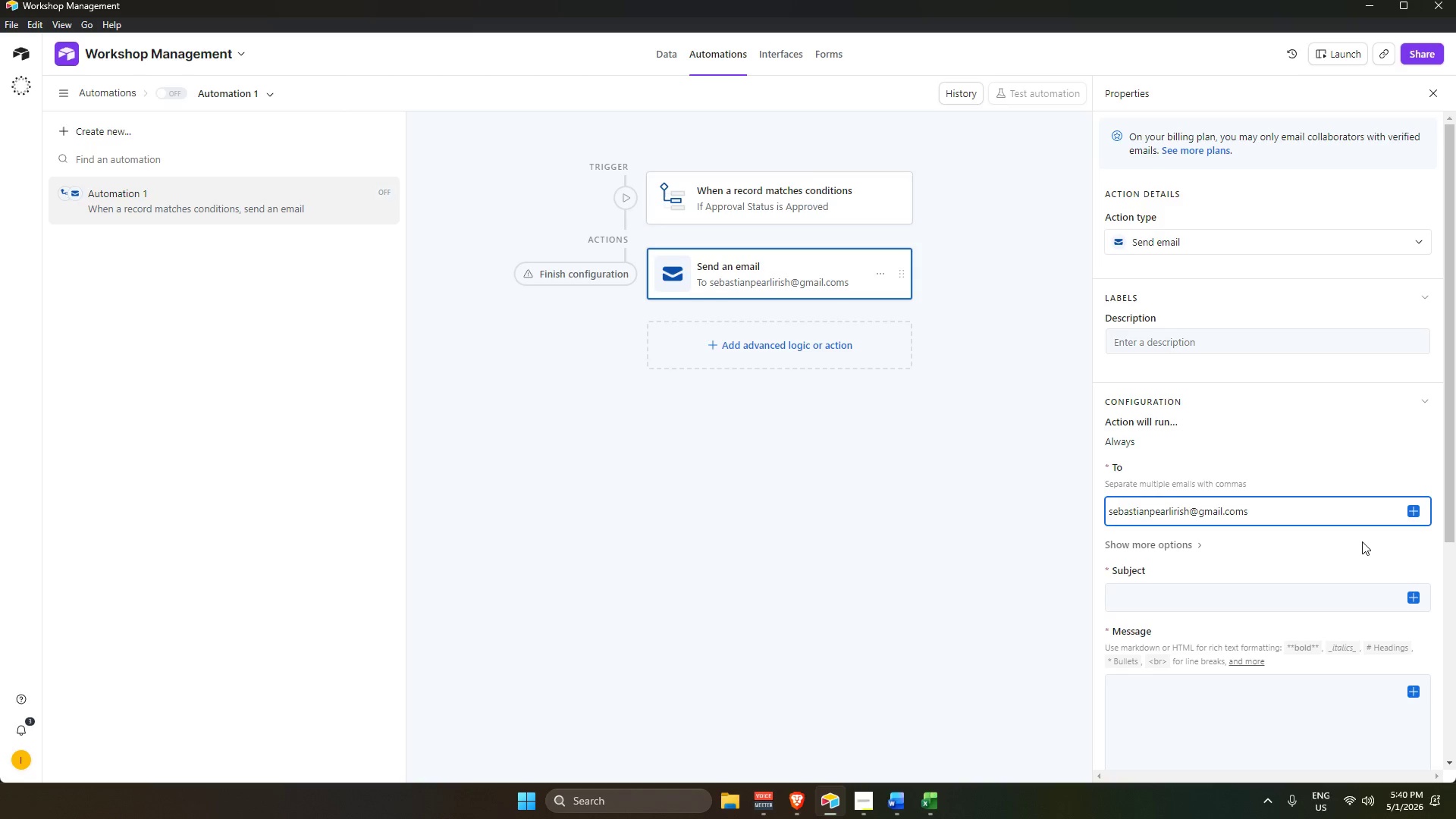 
key(ArrowRight)
 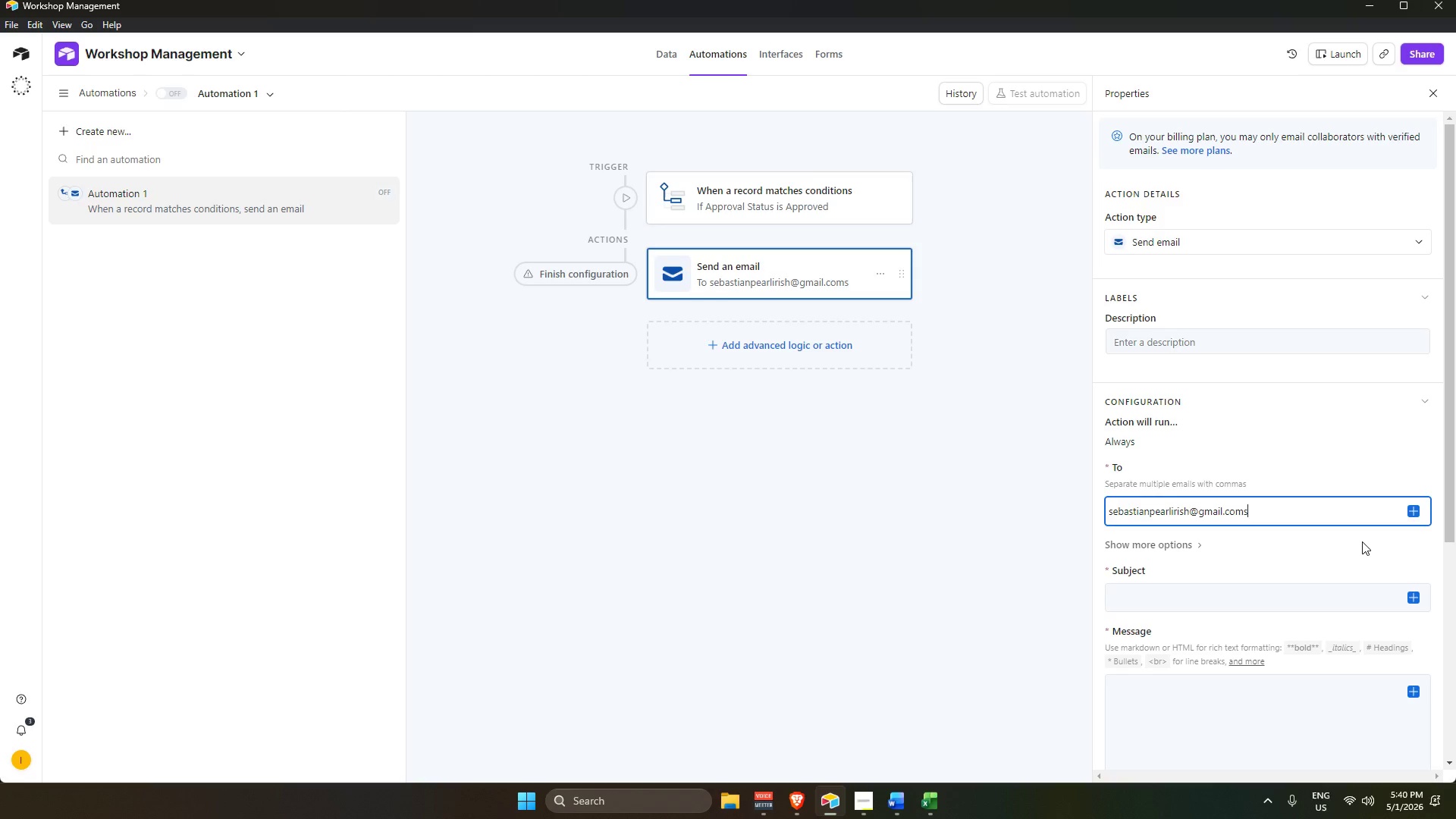 
key(Backspace)
 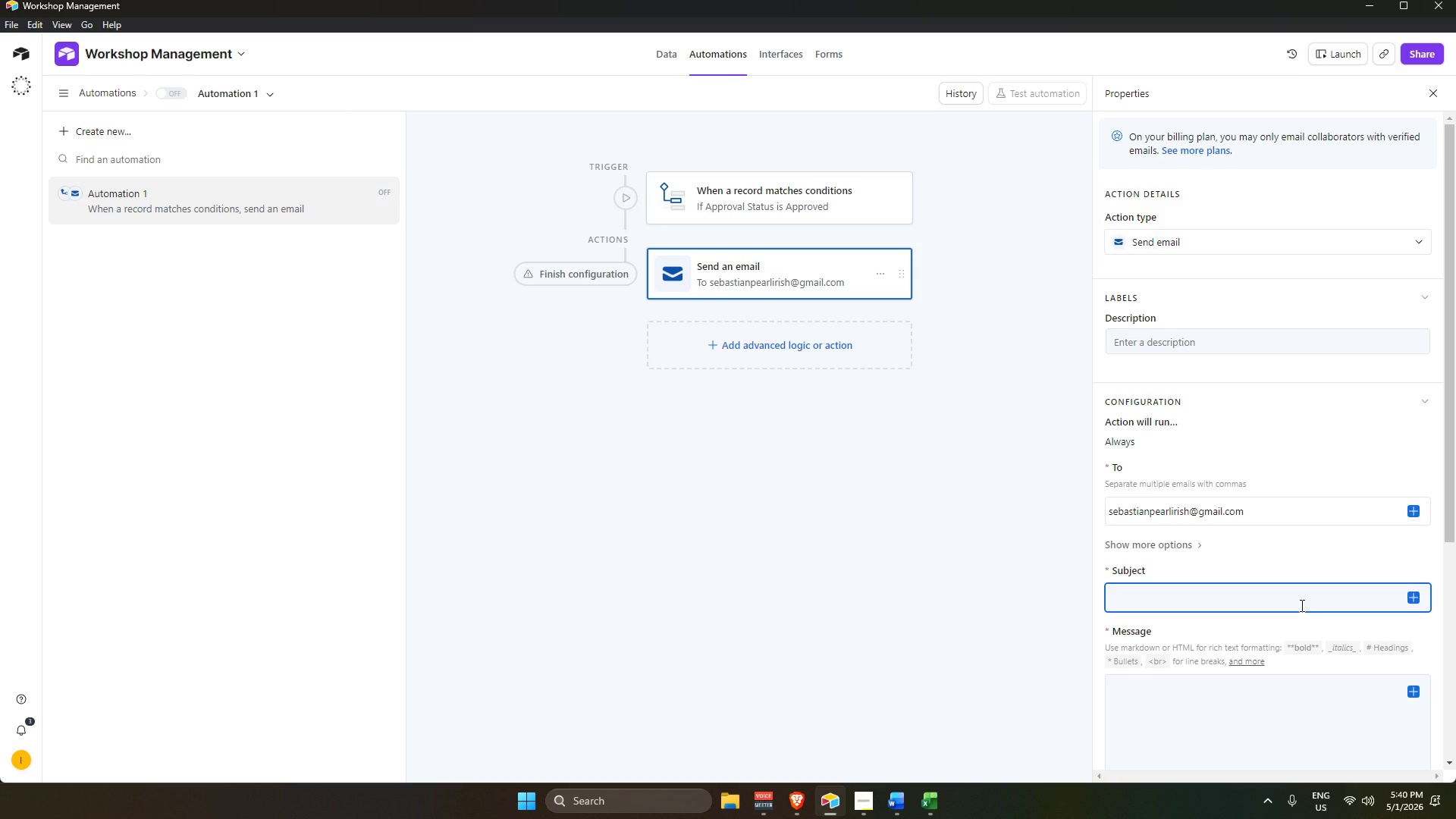 
type(Your work)
 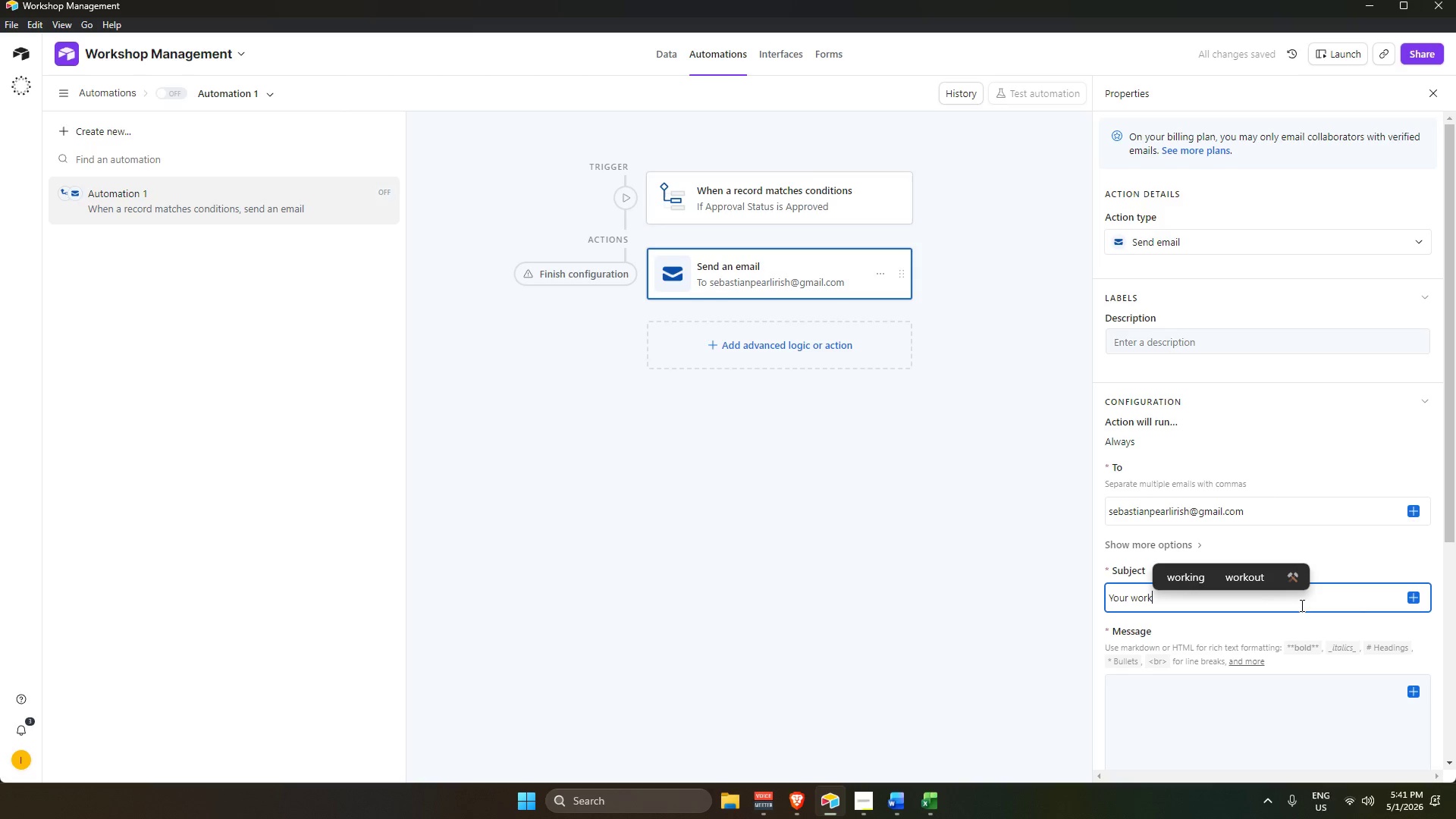 
type(shop)
 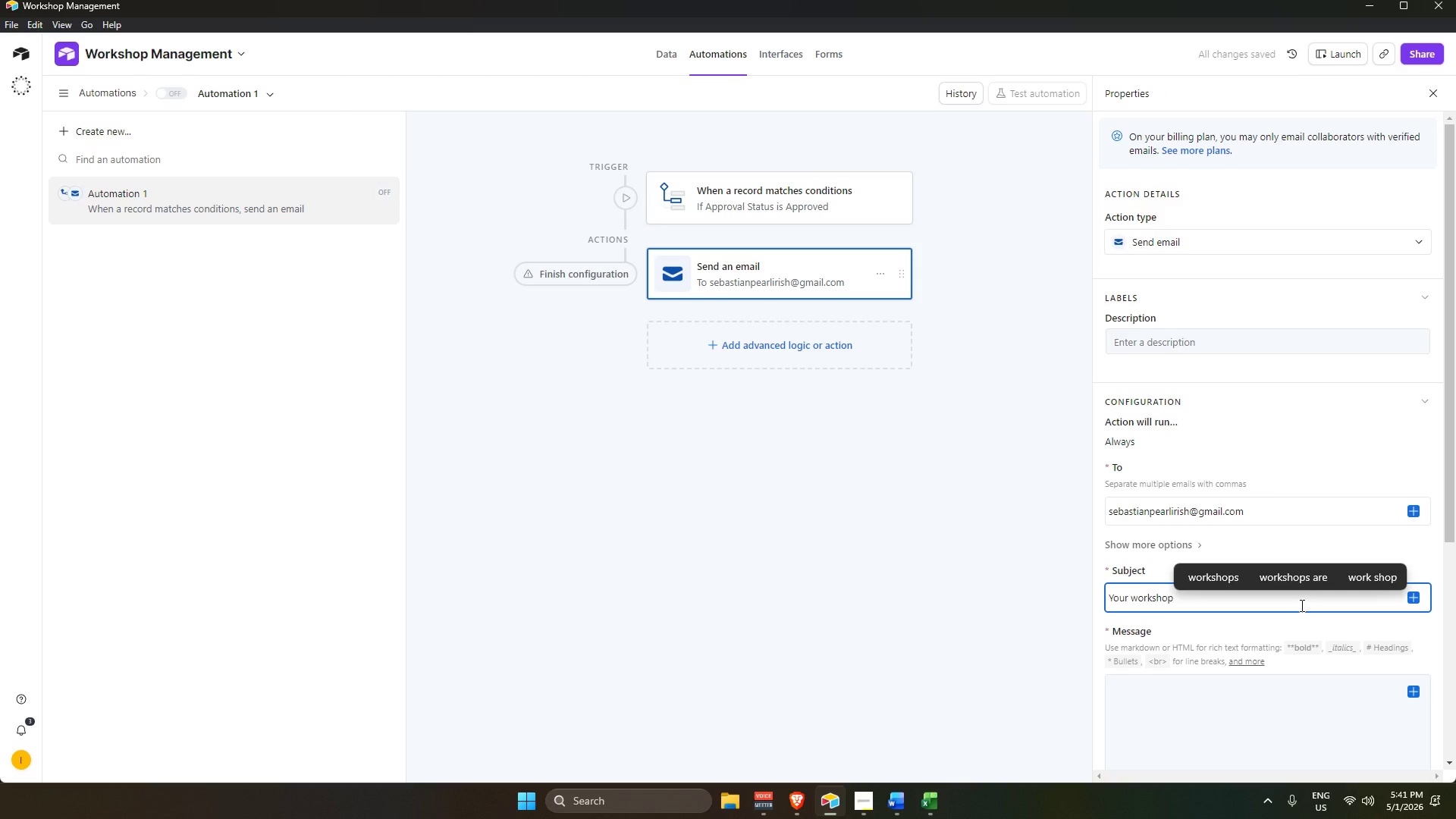 
key(Backspace)
key(Backspace)
key(Backspace)
key(Backspace)
key(Backspace)
key(Backspace)
key(Backspace)
key(Backspace)
type(Workshop has )
key(Backspace)
key(Backspace)
key(Backspace)
key(Backspace)
type(Has Been Approved)
 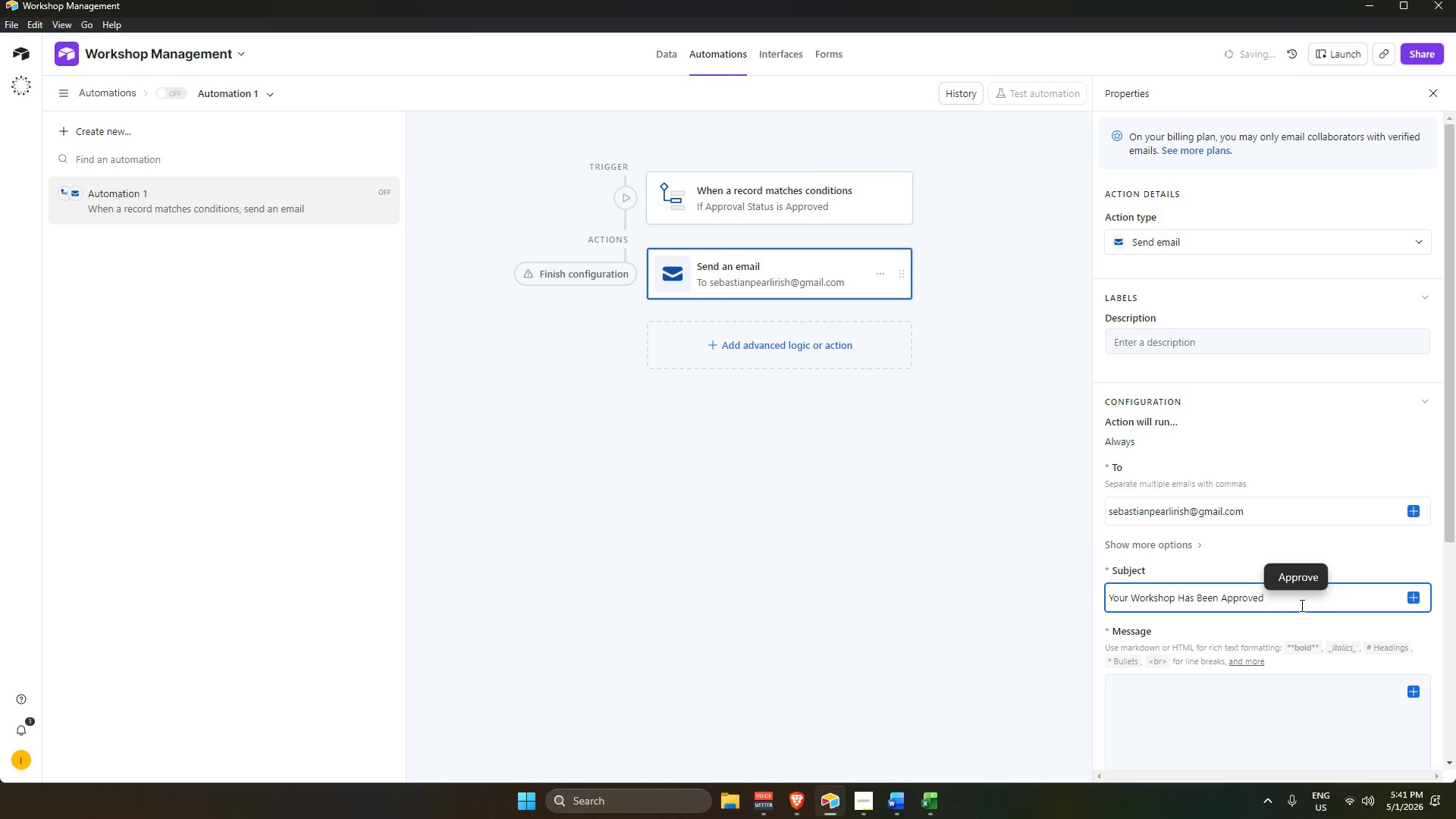 
hold_key(key=ShiftRight, duration=0.47)
 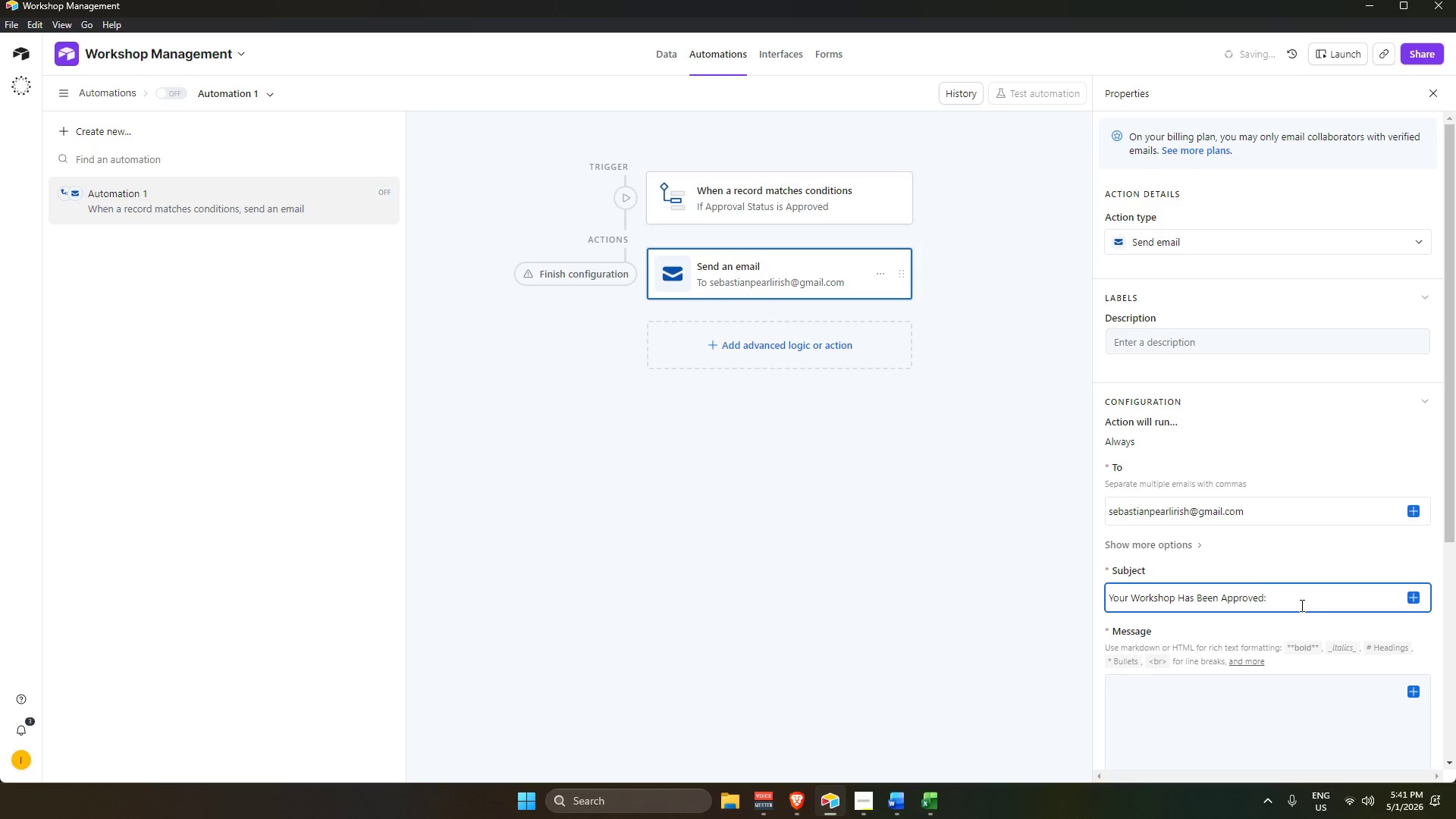 
key(Semicolon)
 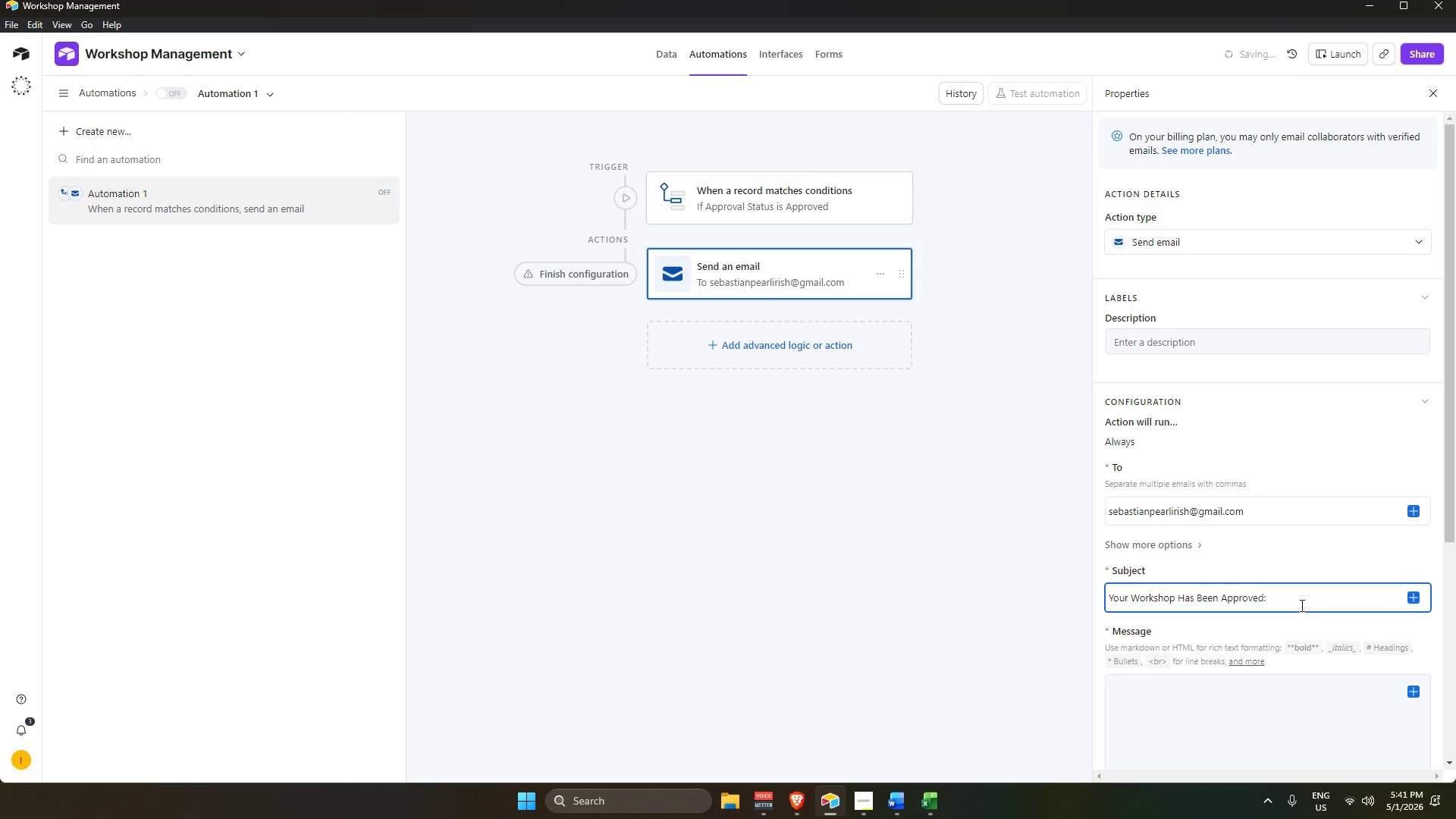 
key(Space)
 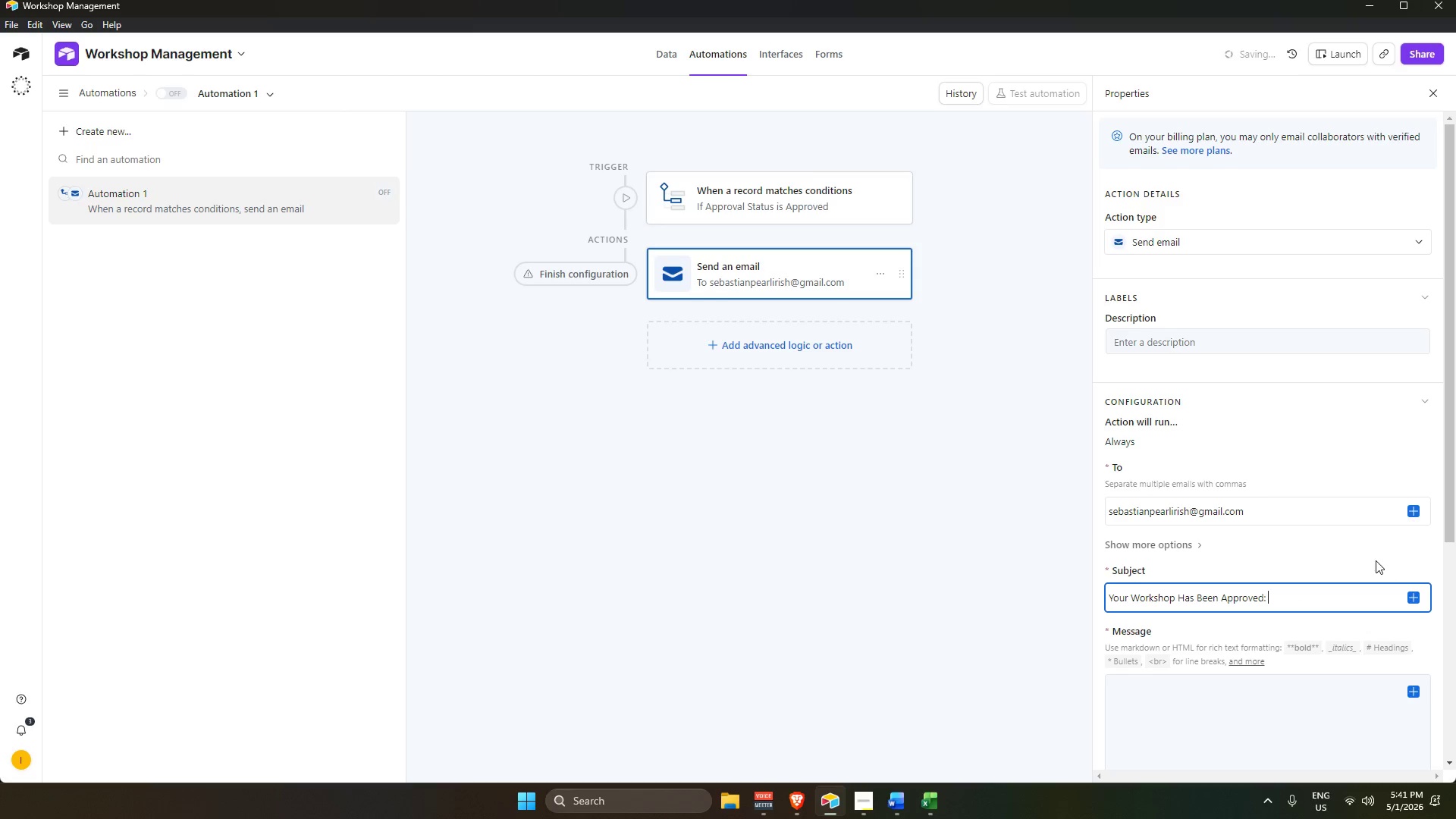 
left_click([1417, 595])
 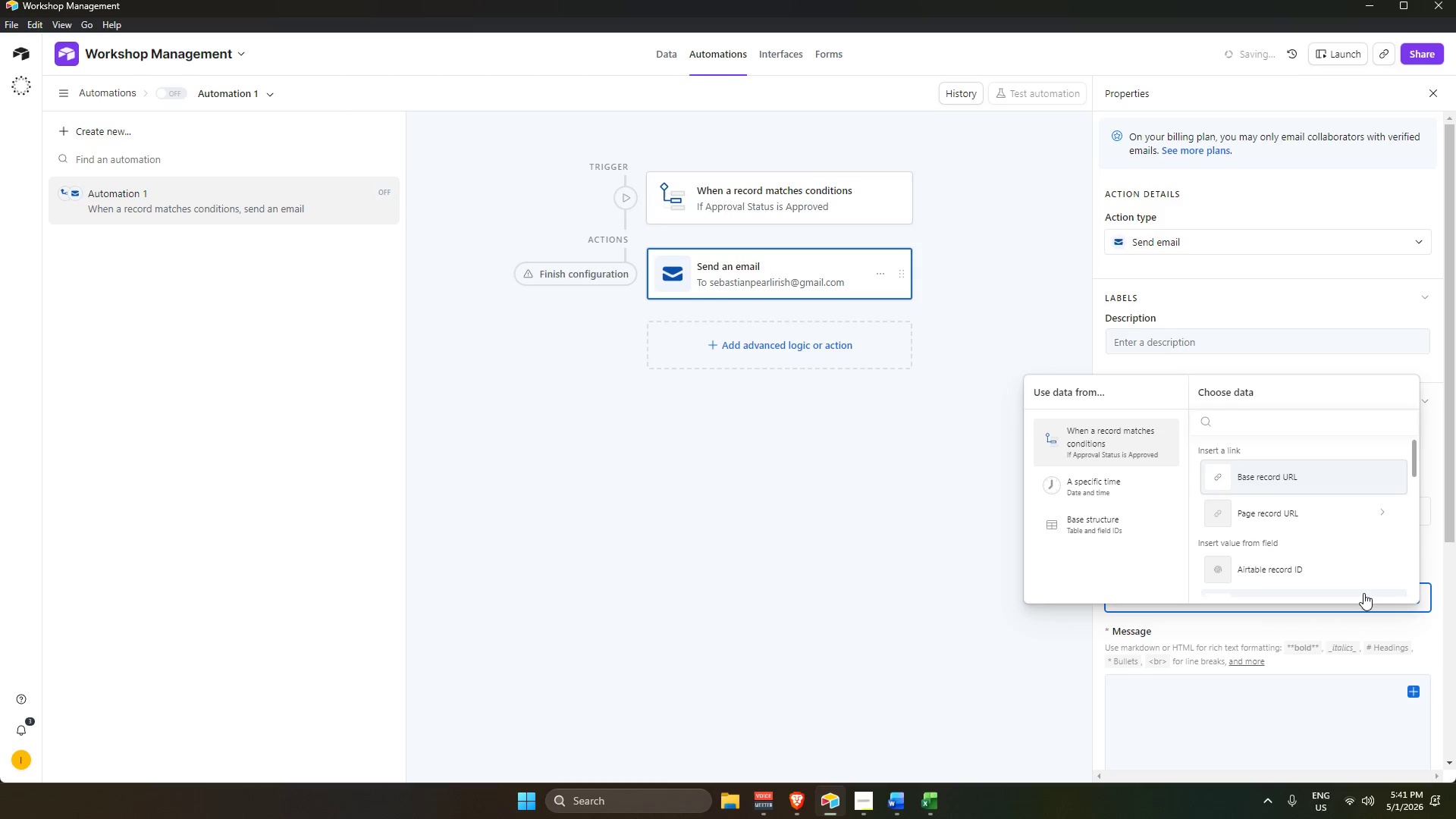 
type(work)
 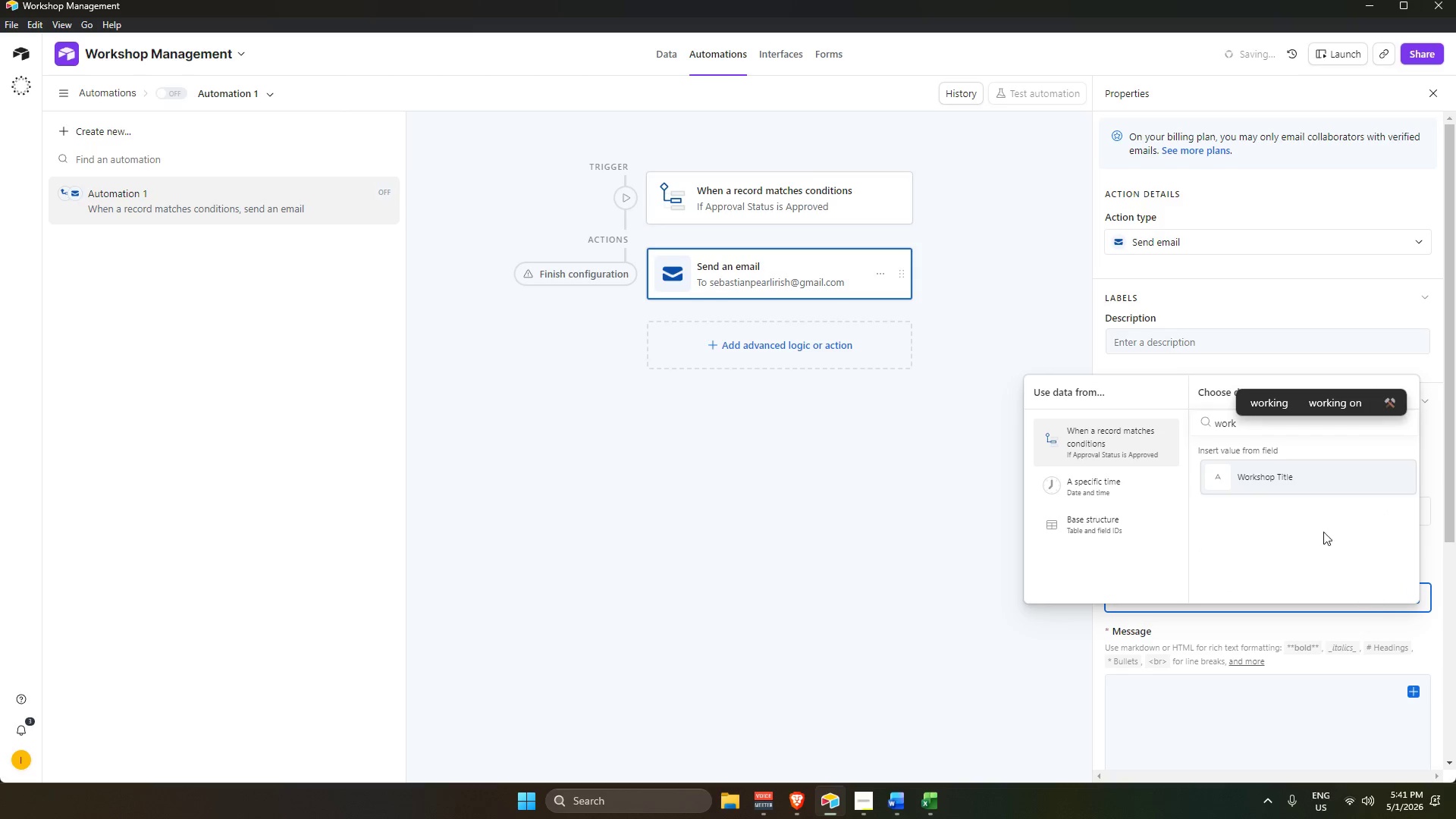 
left_click([1282, 468])
 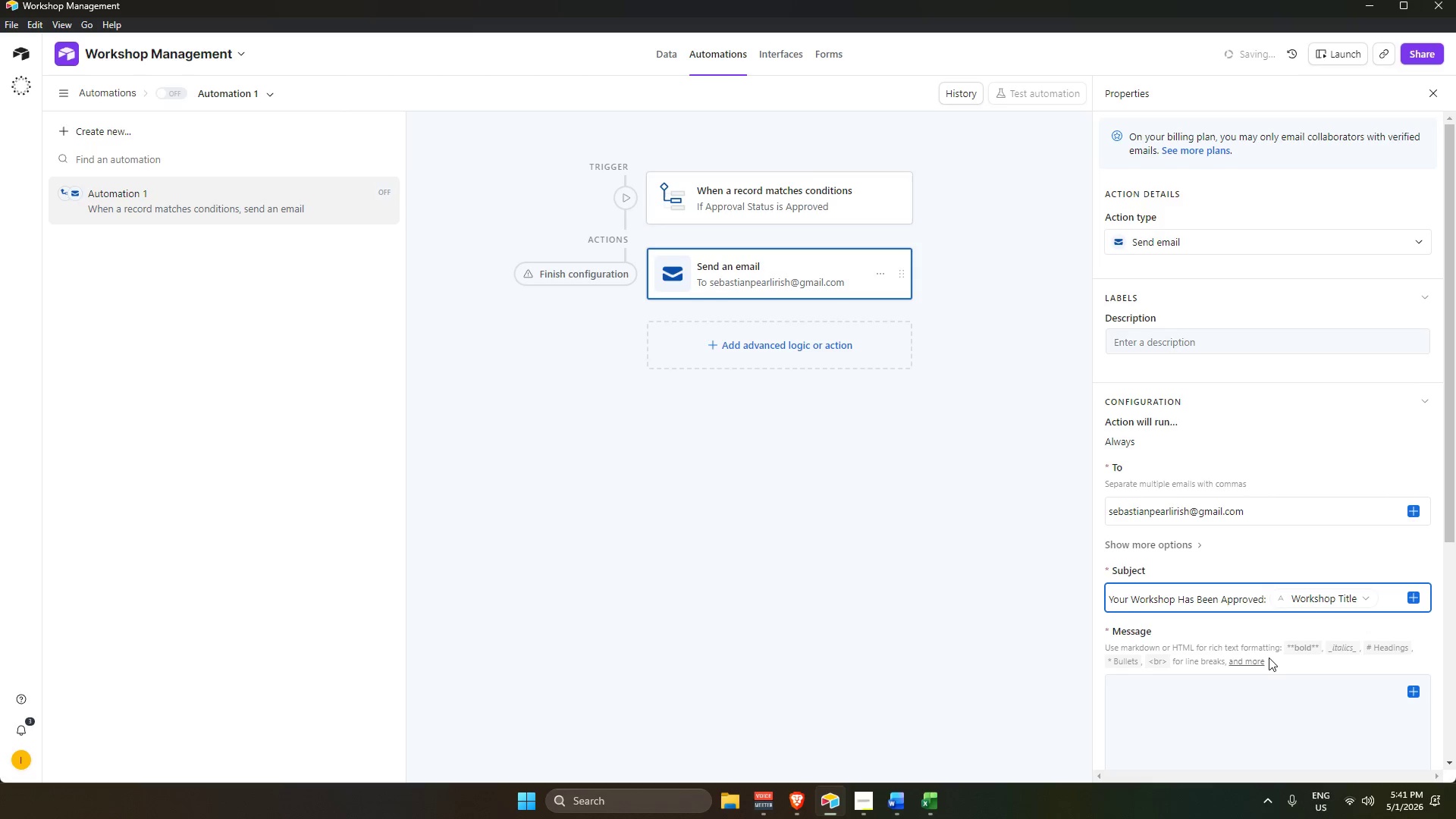 
left_click([1216, 560])
 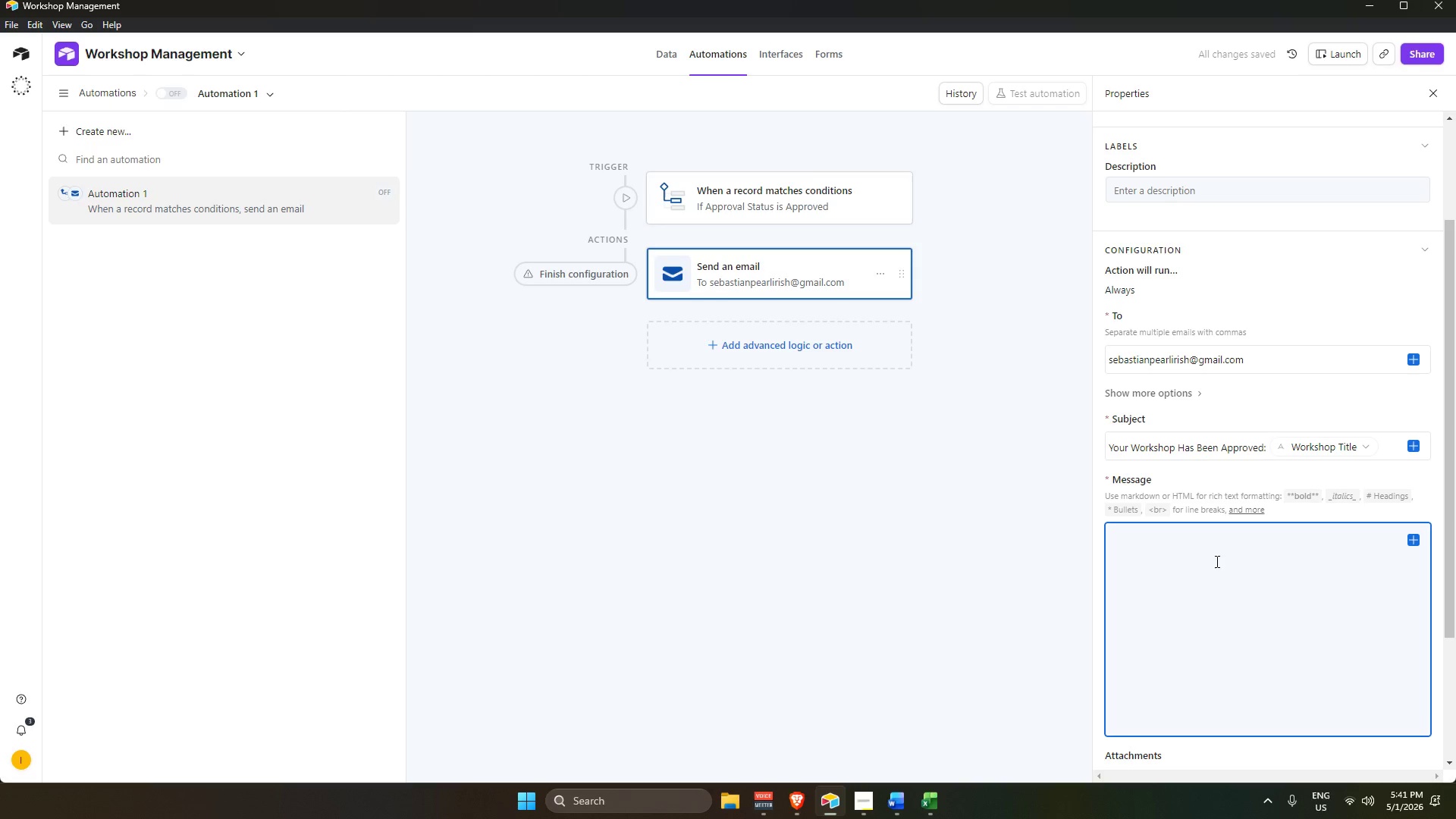 
scroll: coordinate [1257, 670], scroll_direction: down, amount: 2.0
 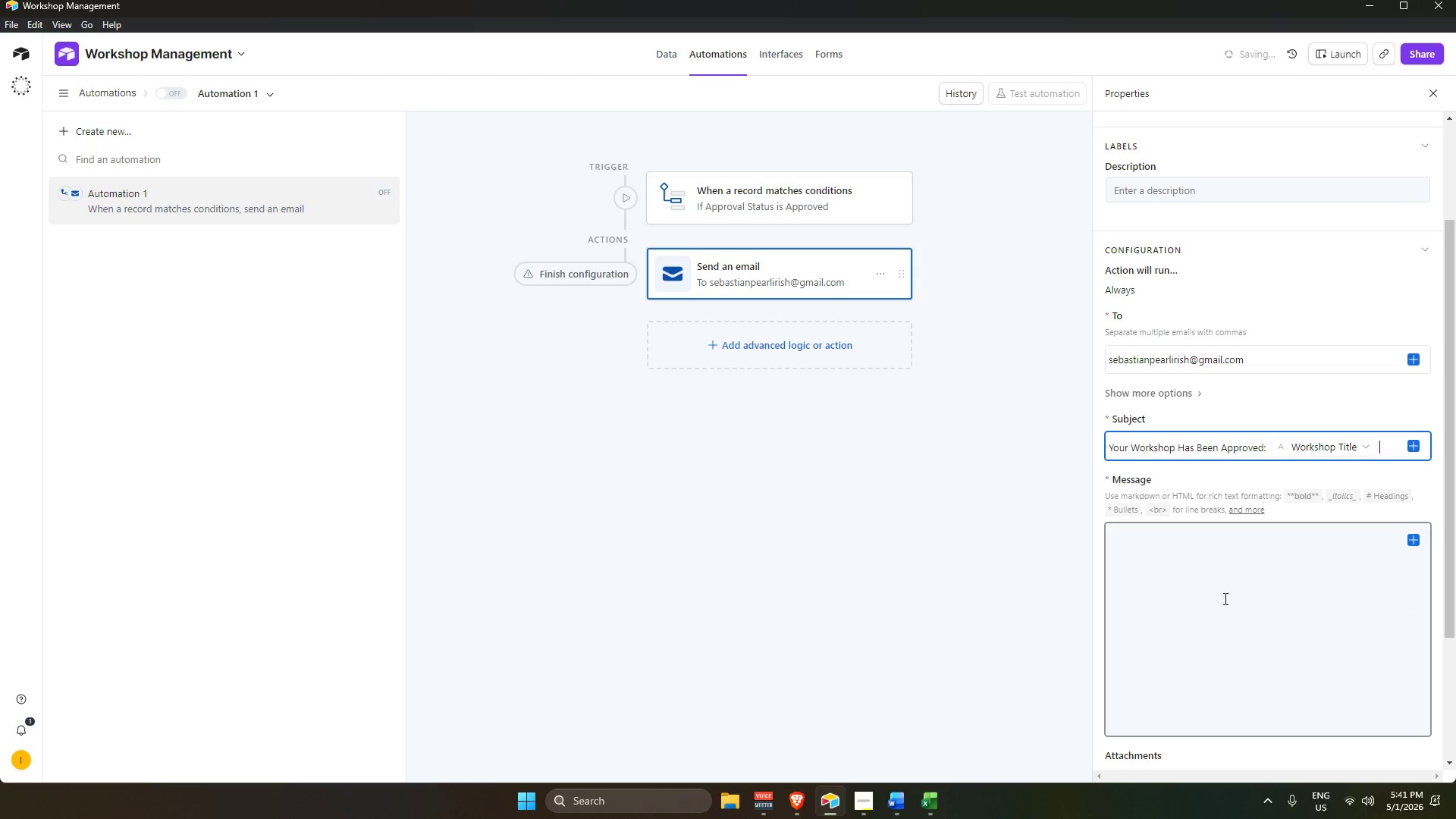 
wait(5.66)
 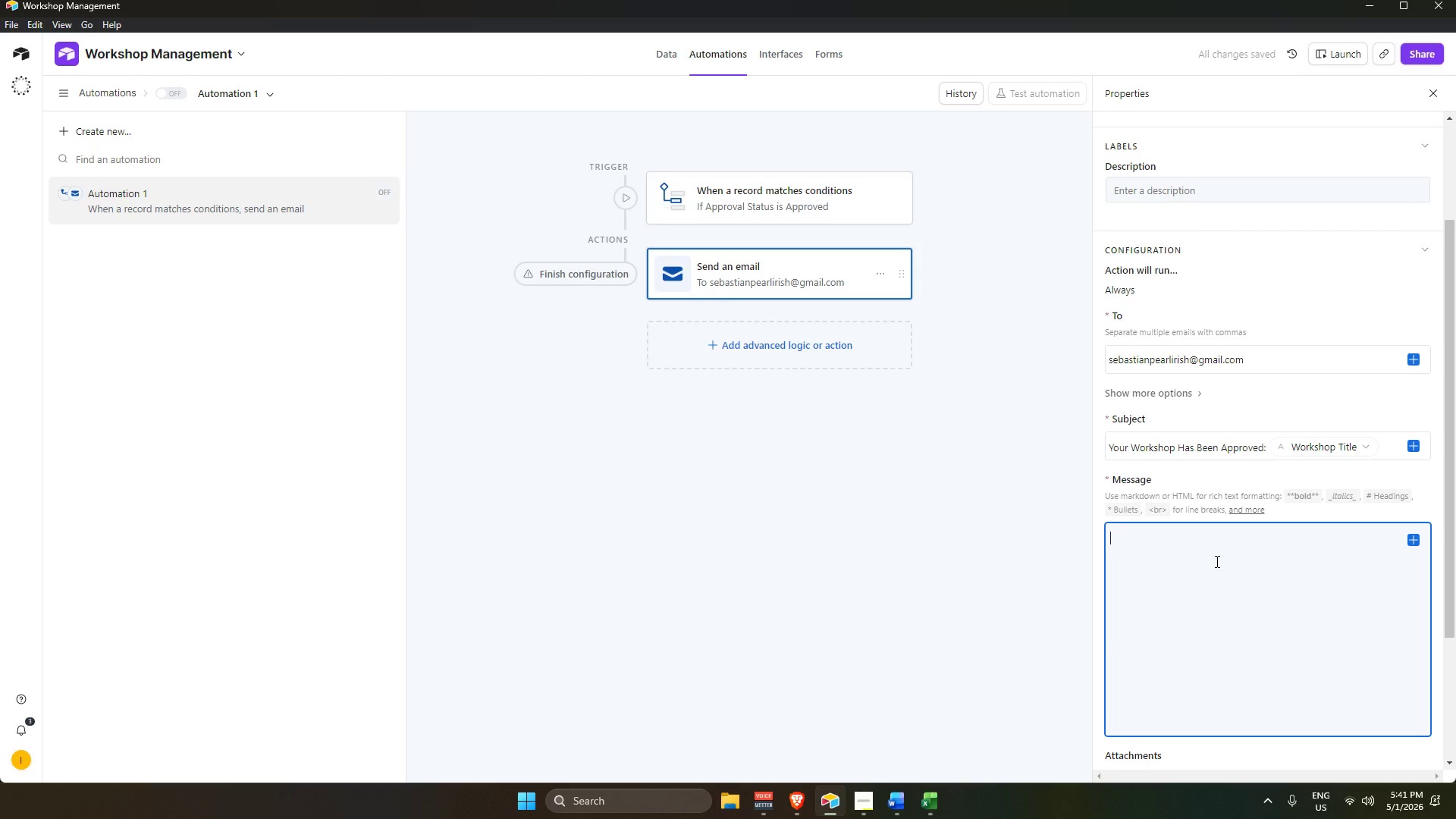 
type(Hi {inst)
 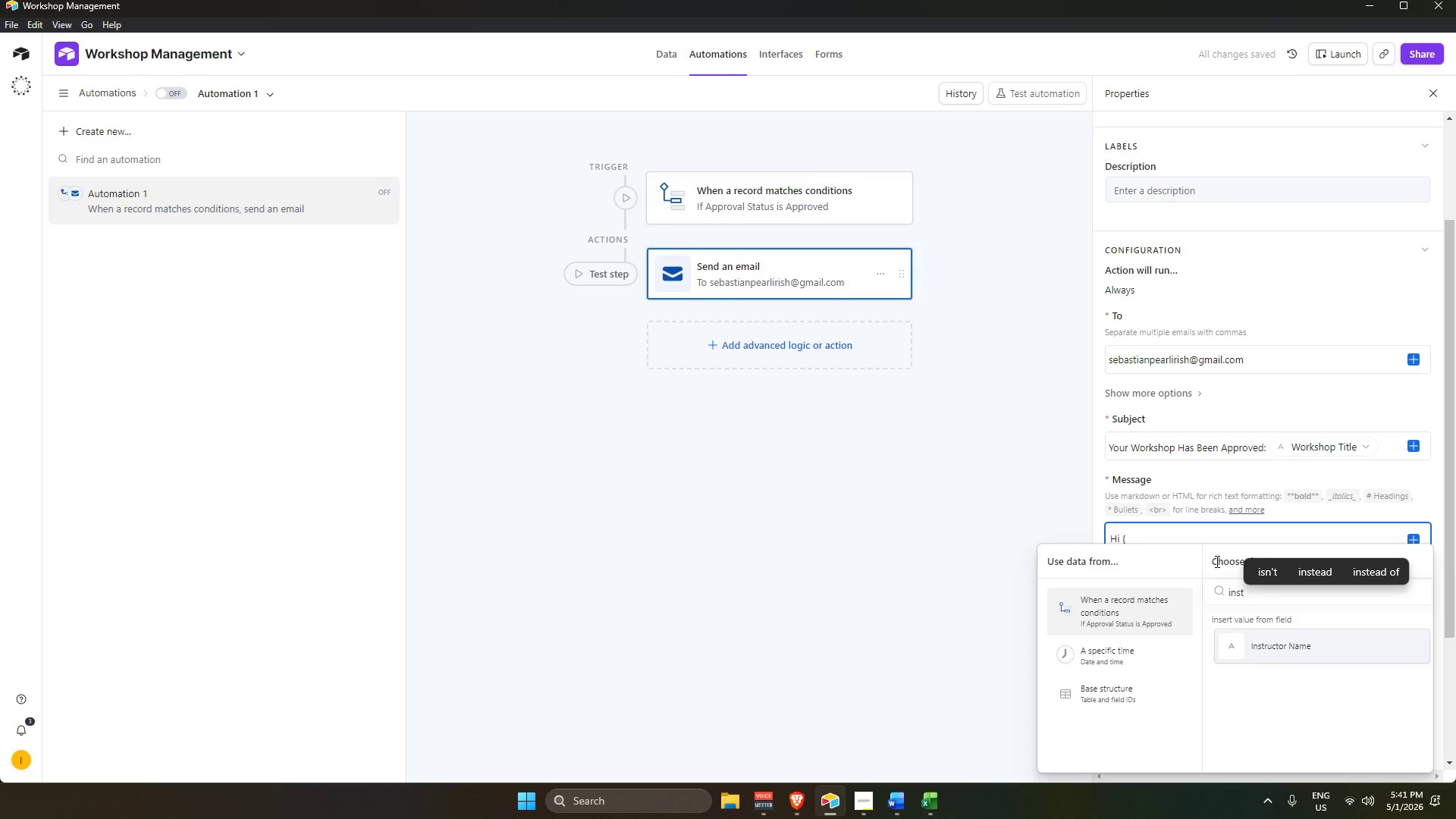 
key(Enter)
 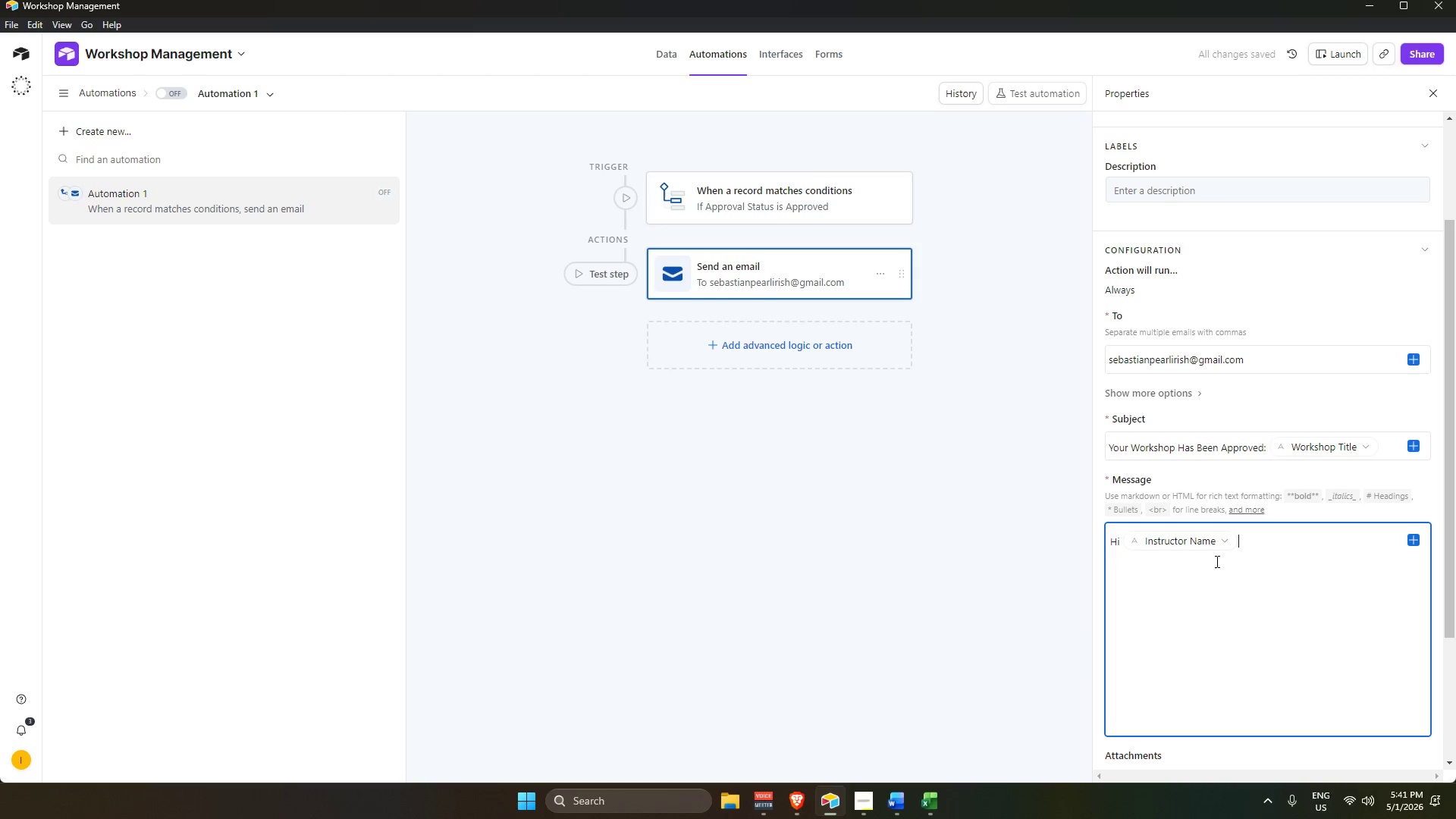 
key(Comma)
 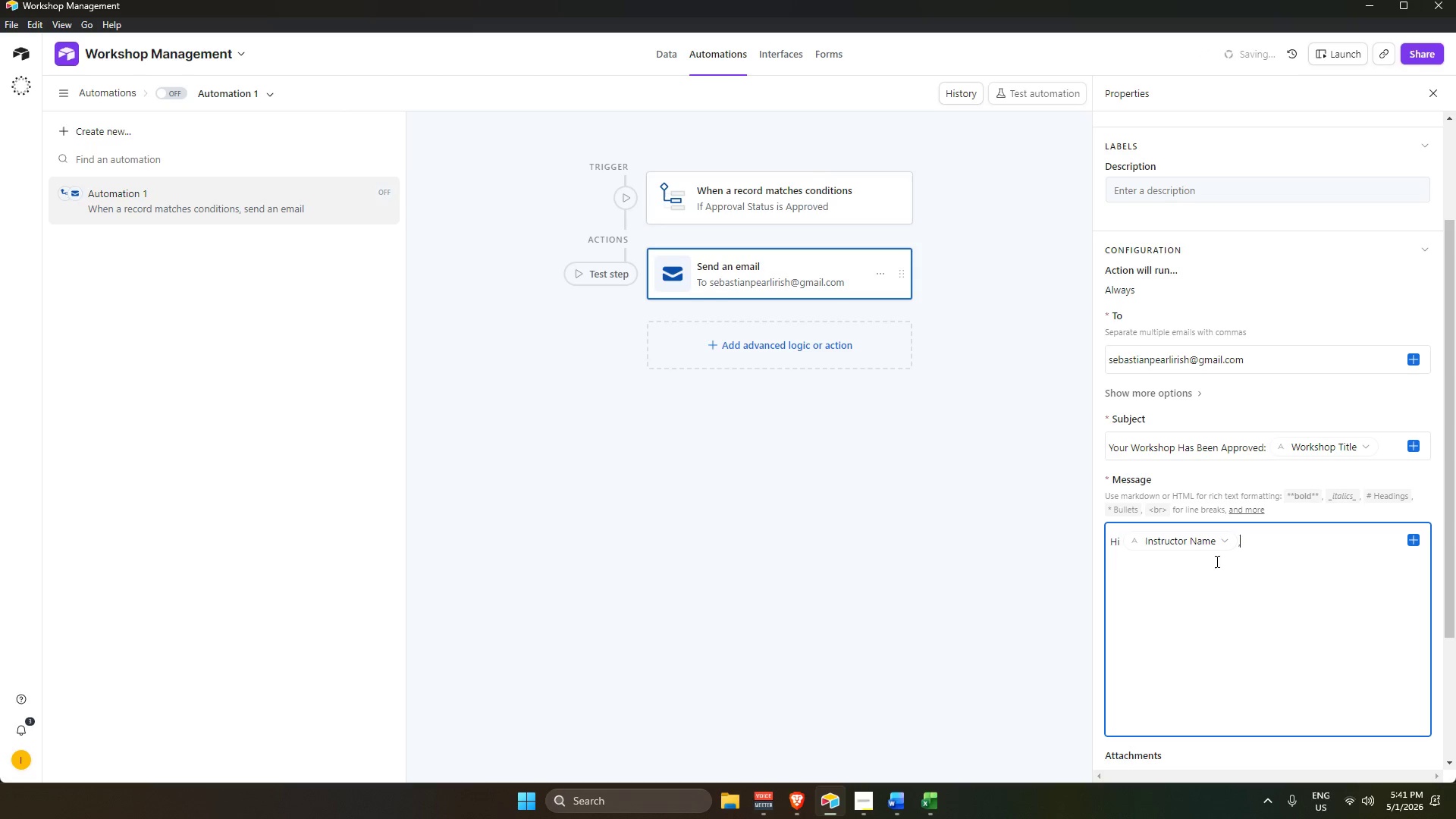 
key(Enter)
 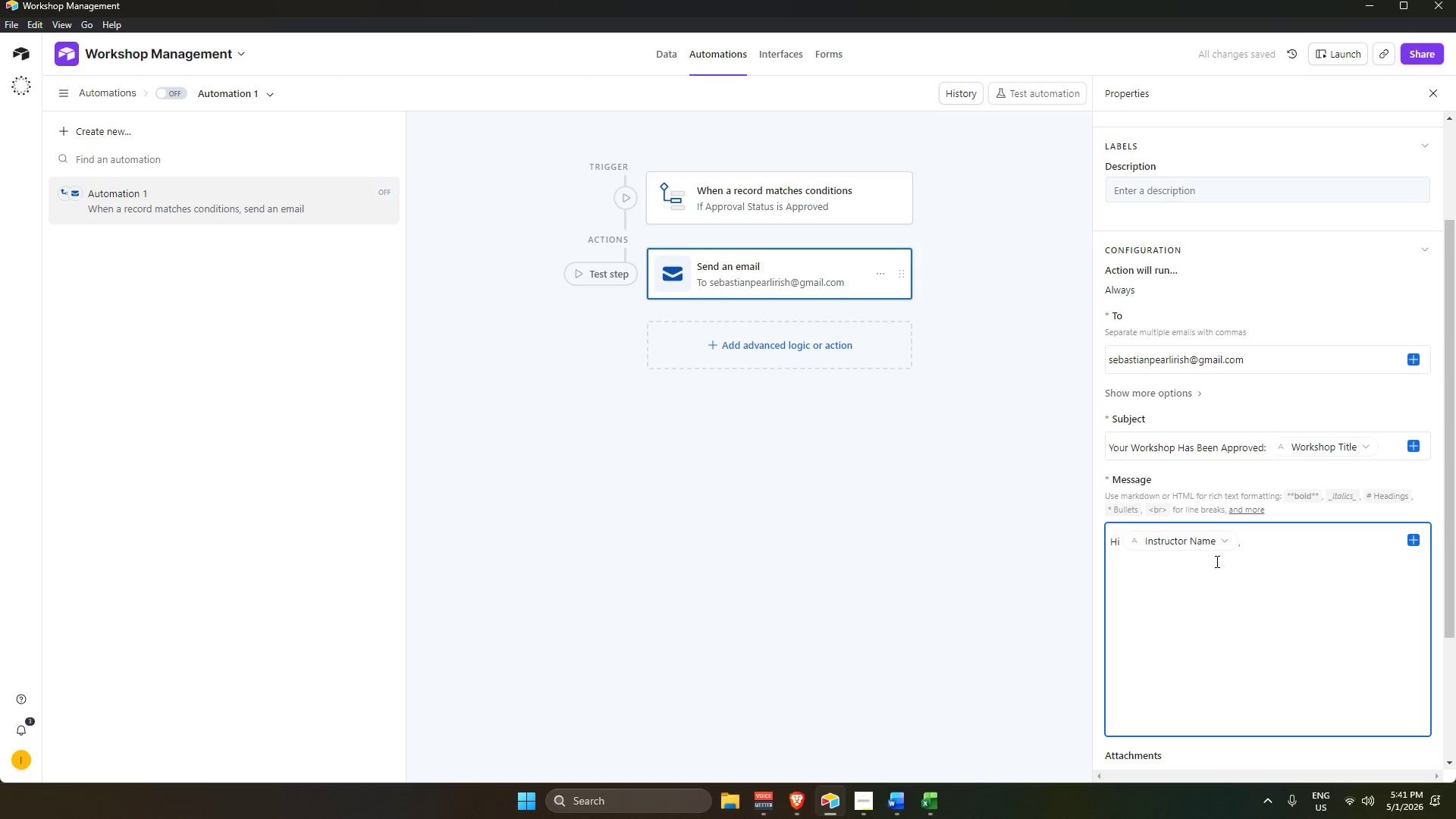 
key(Enter)
 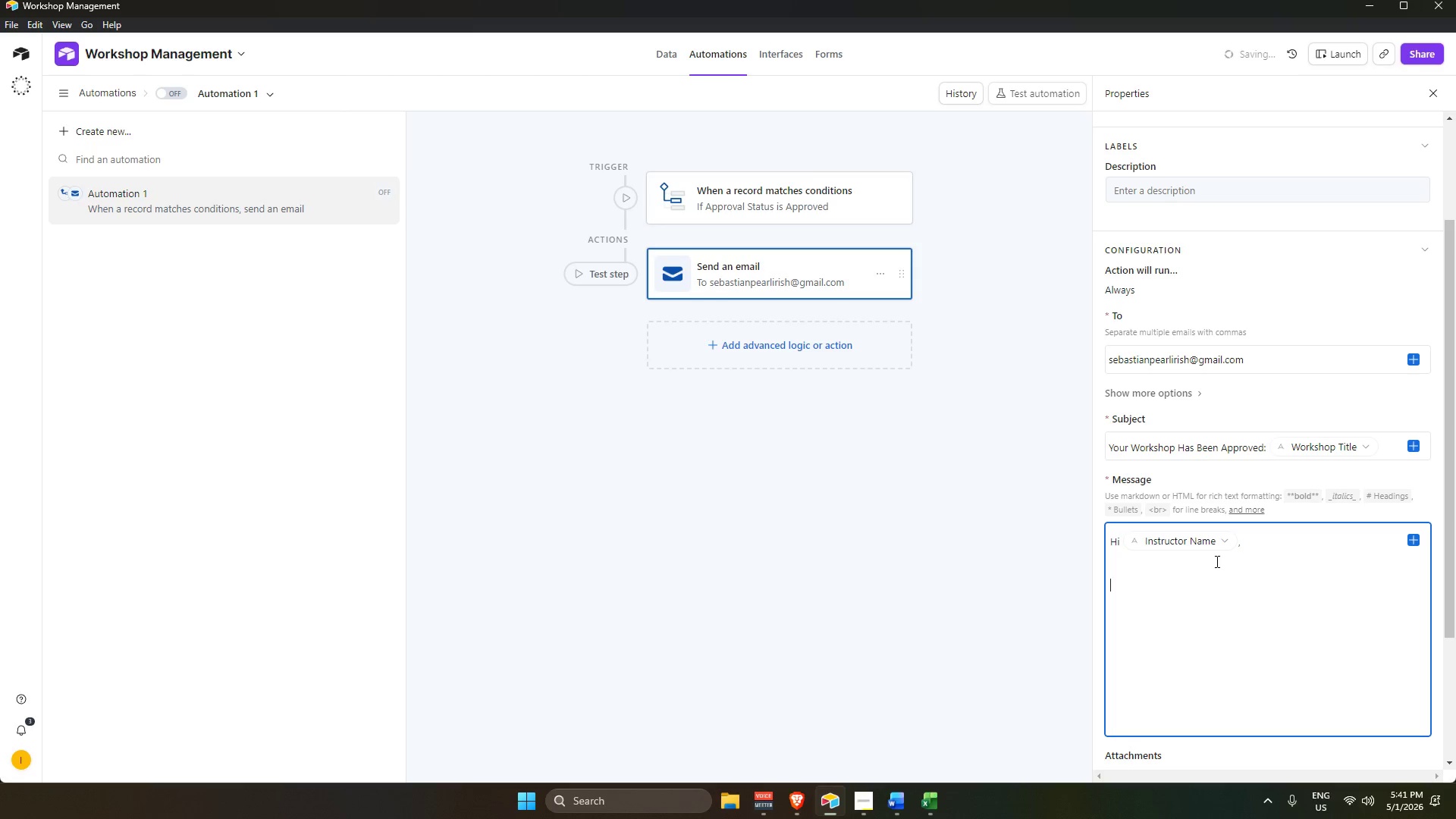 
type(We're excited to let you know that your workshop )
 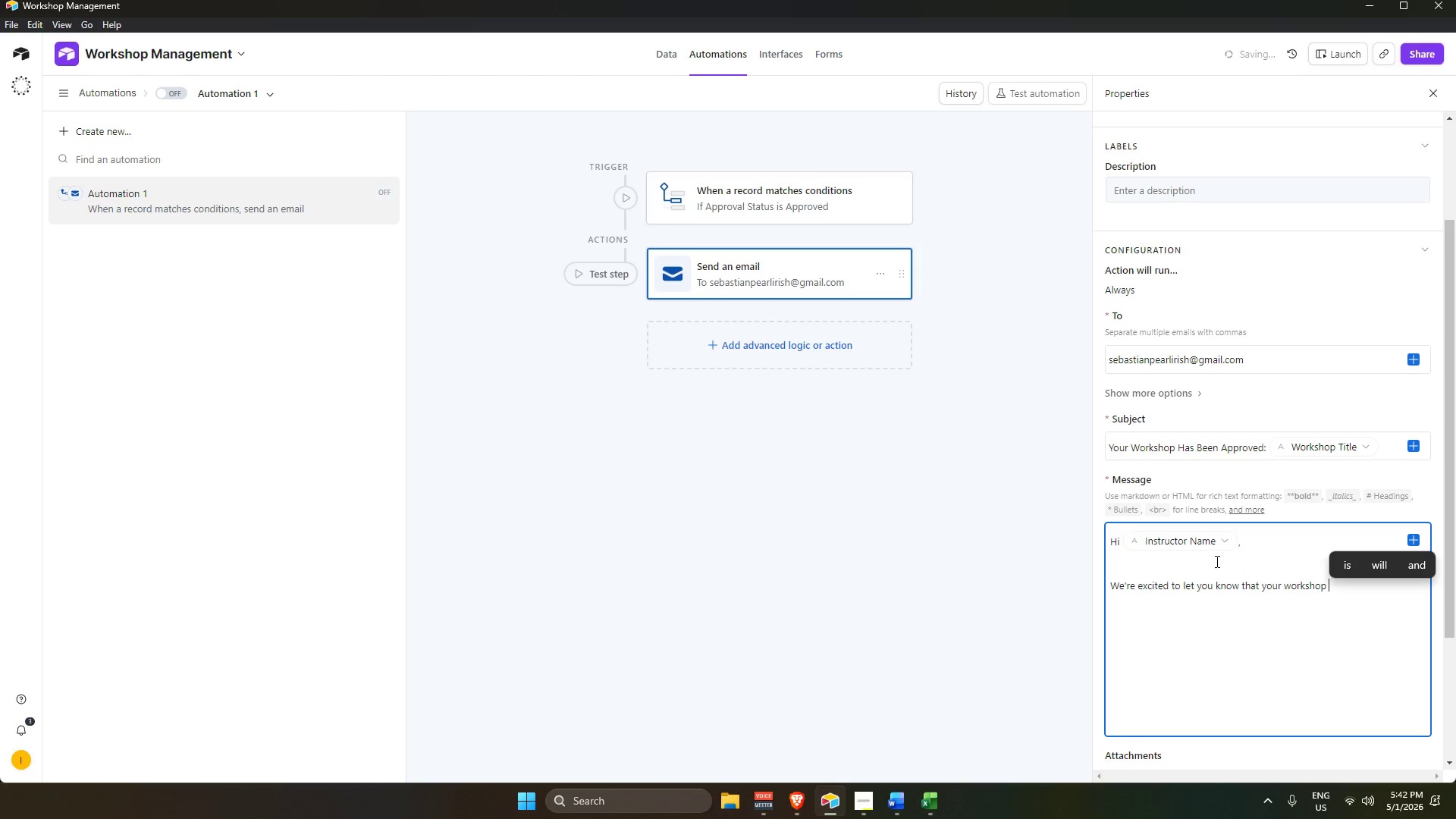 
type("{WORK)
 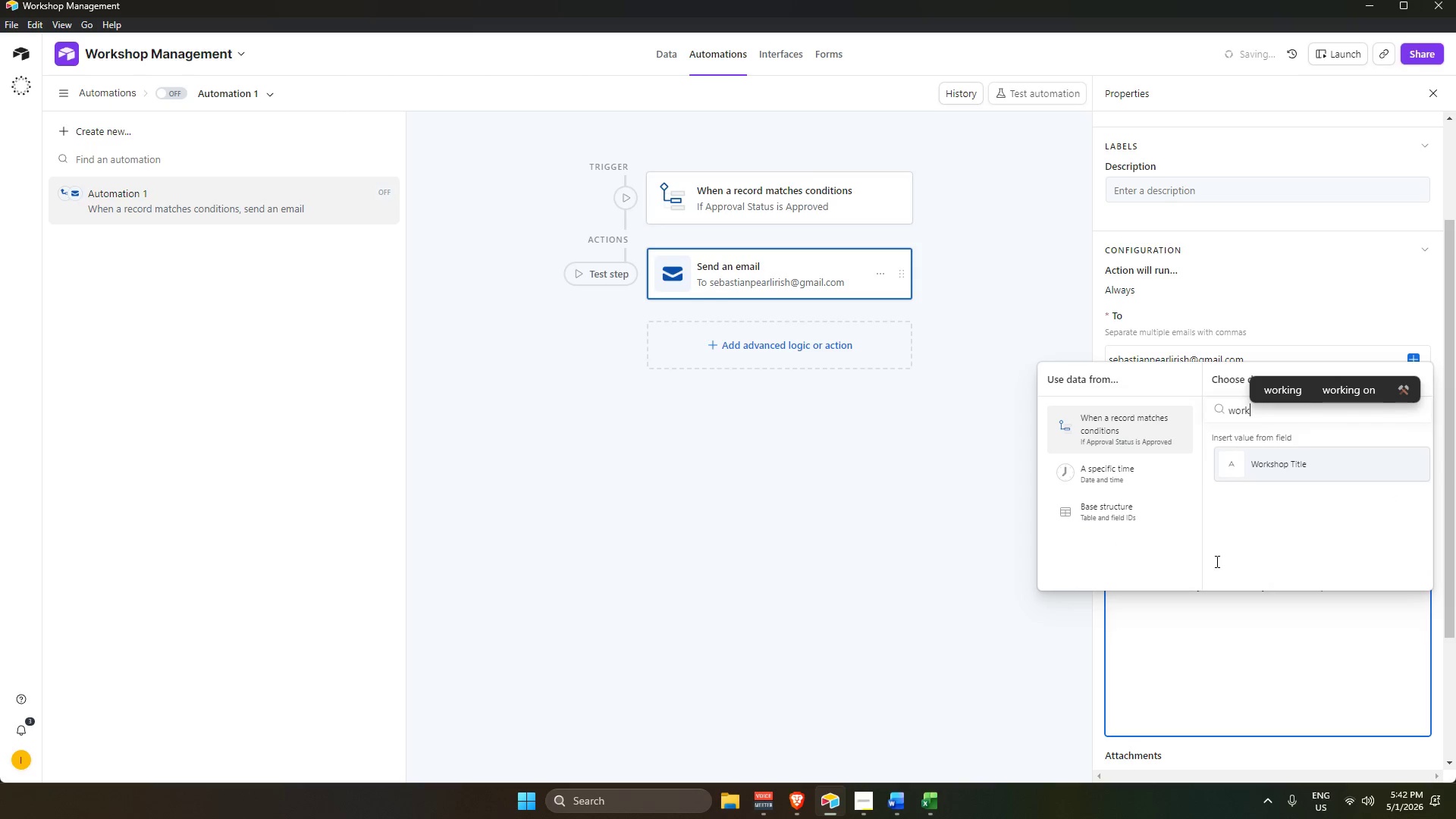 
key(Shift+Enter)
 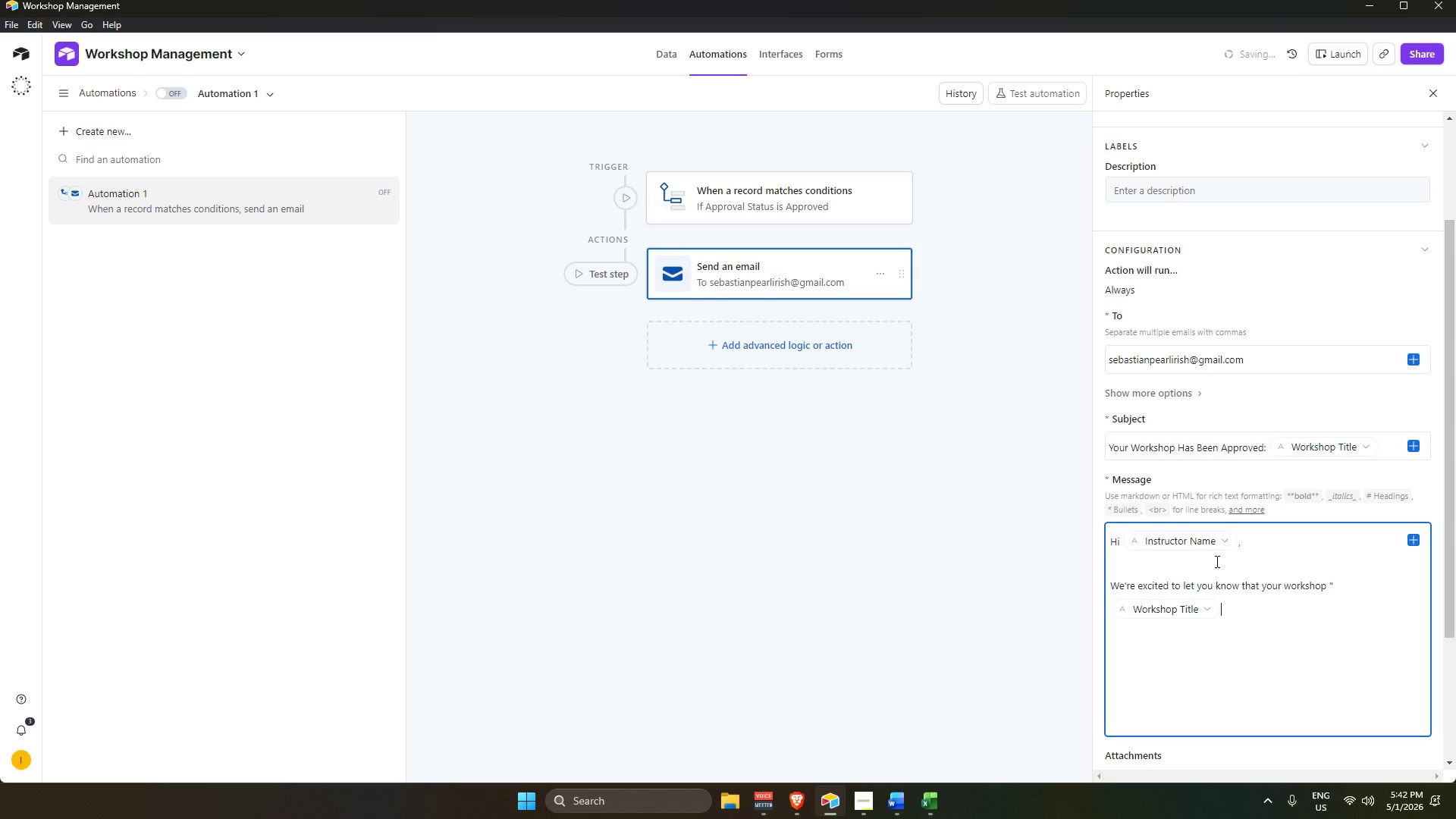 
key(Control+ControlRight)
 